 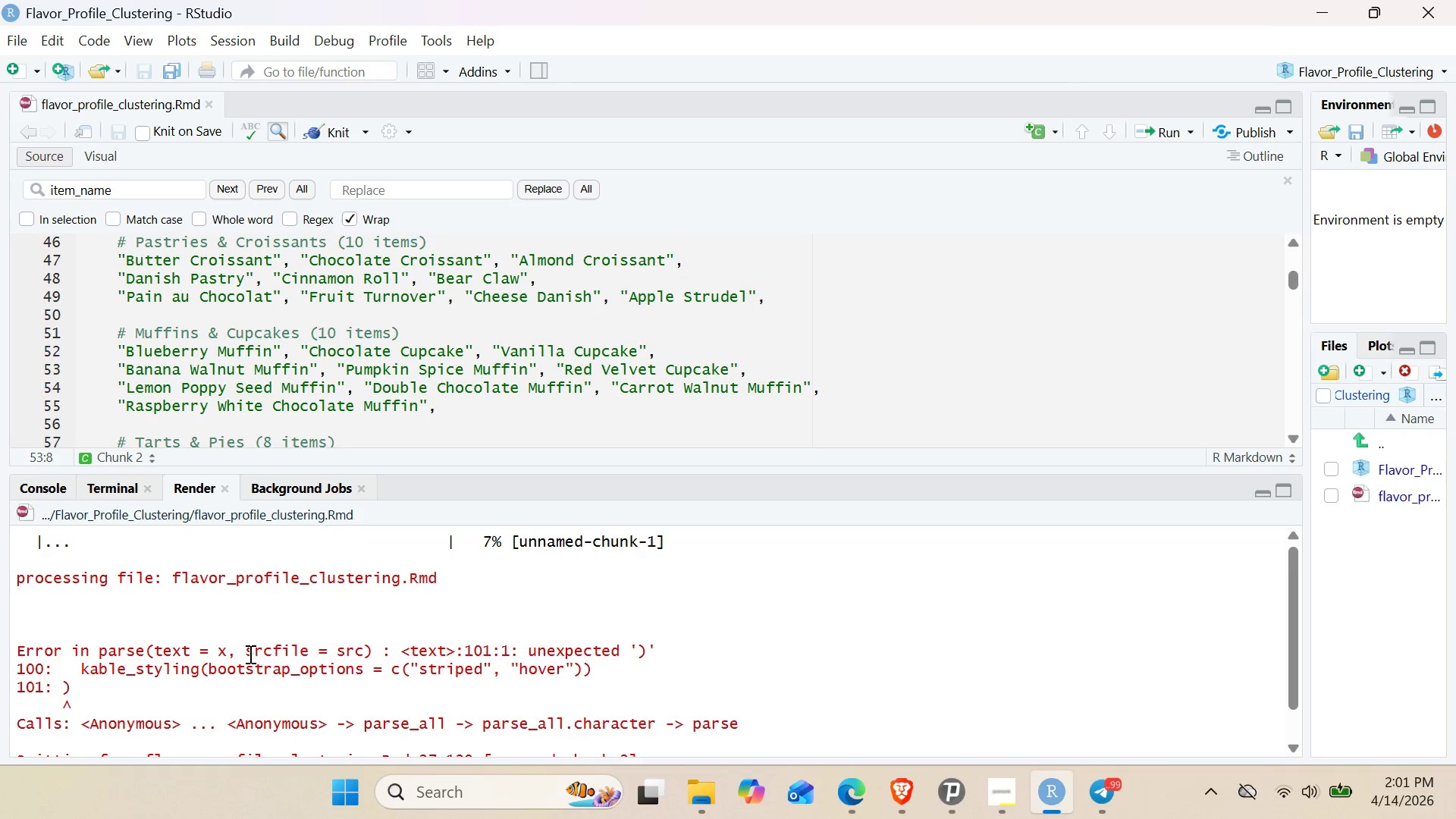 
scroll: coordinate [249, 654], scroll_direction: down, amount: 1.0
 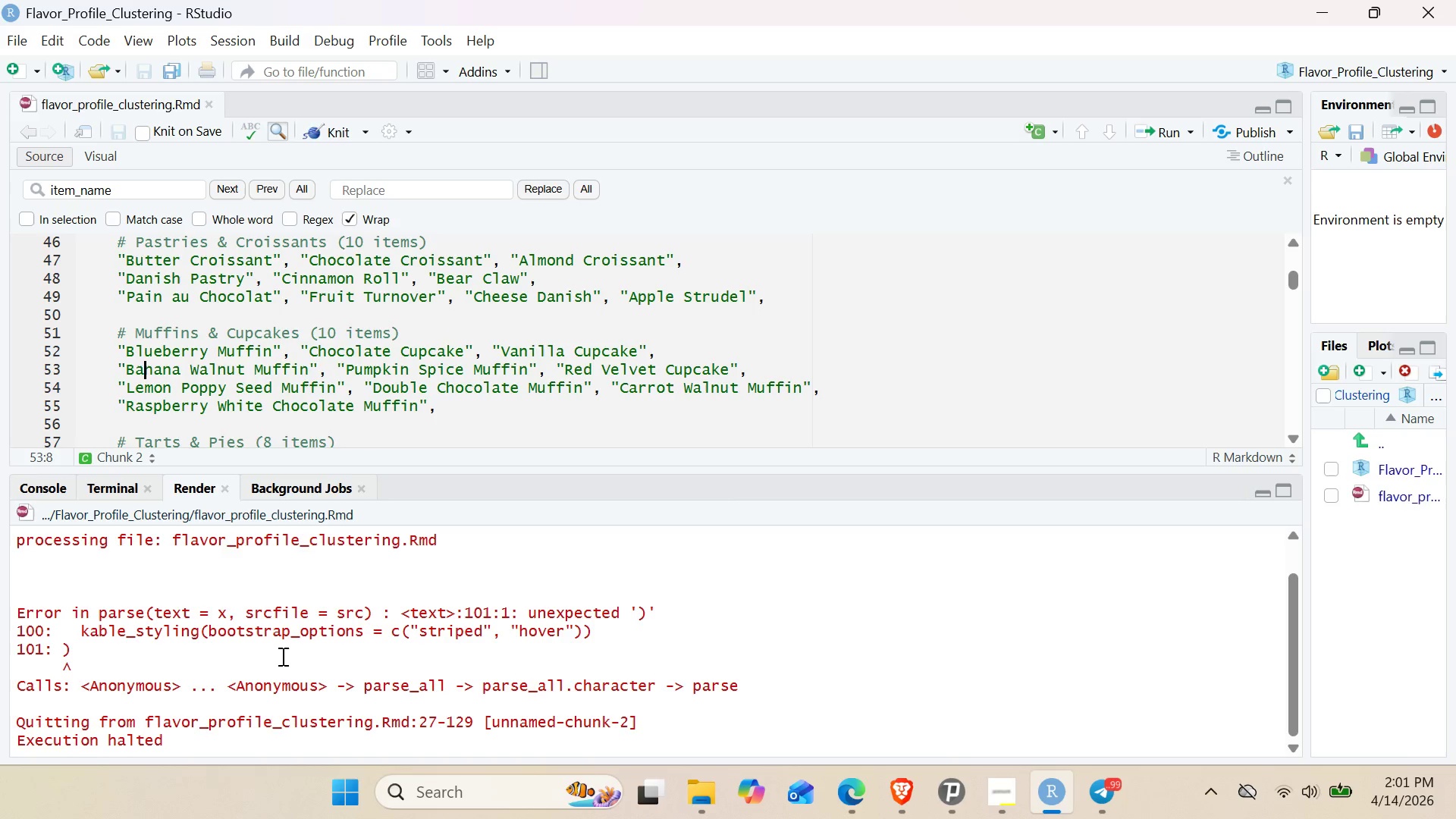 
wait(10.31)
 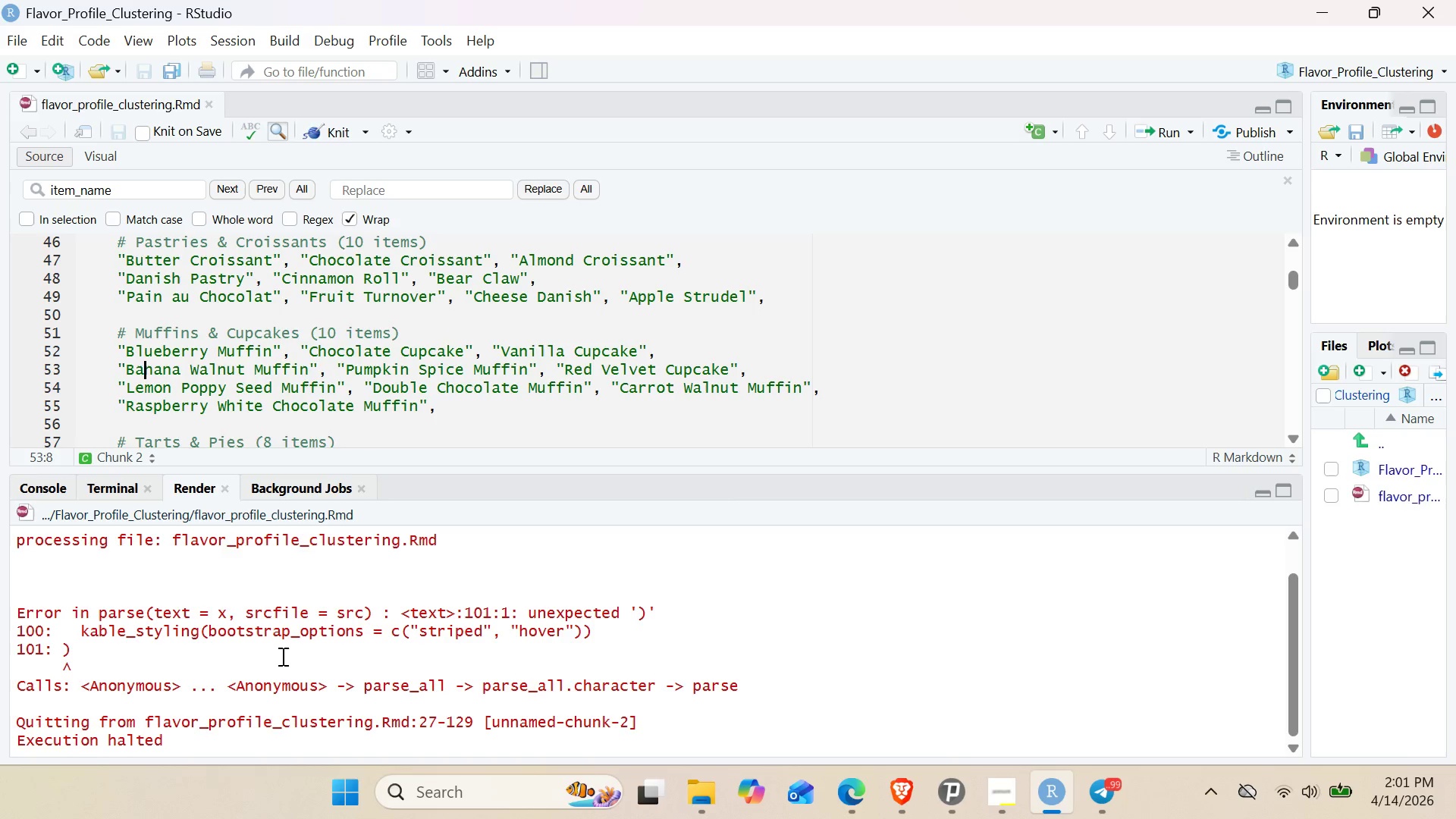 
scroll: coordinate [293, 635], scroll_direction: down, amount: 5.0
 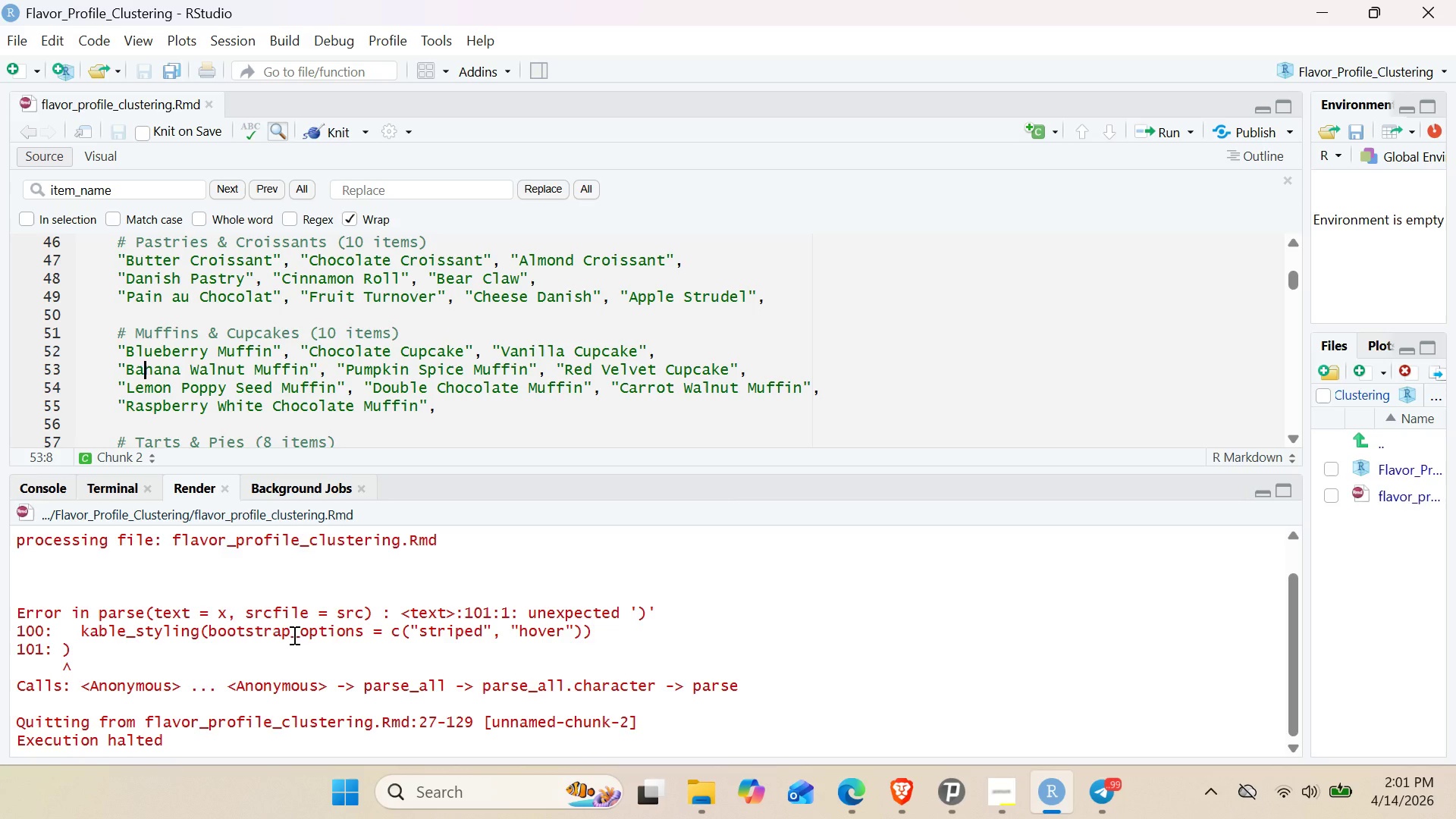 
scroll: coordinate [367, 608], scroll_direction: up, amount: 7.0
 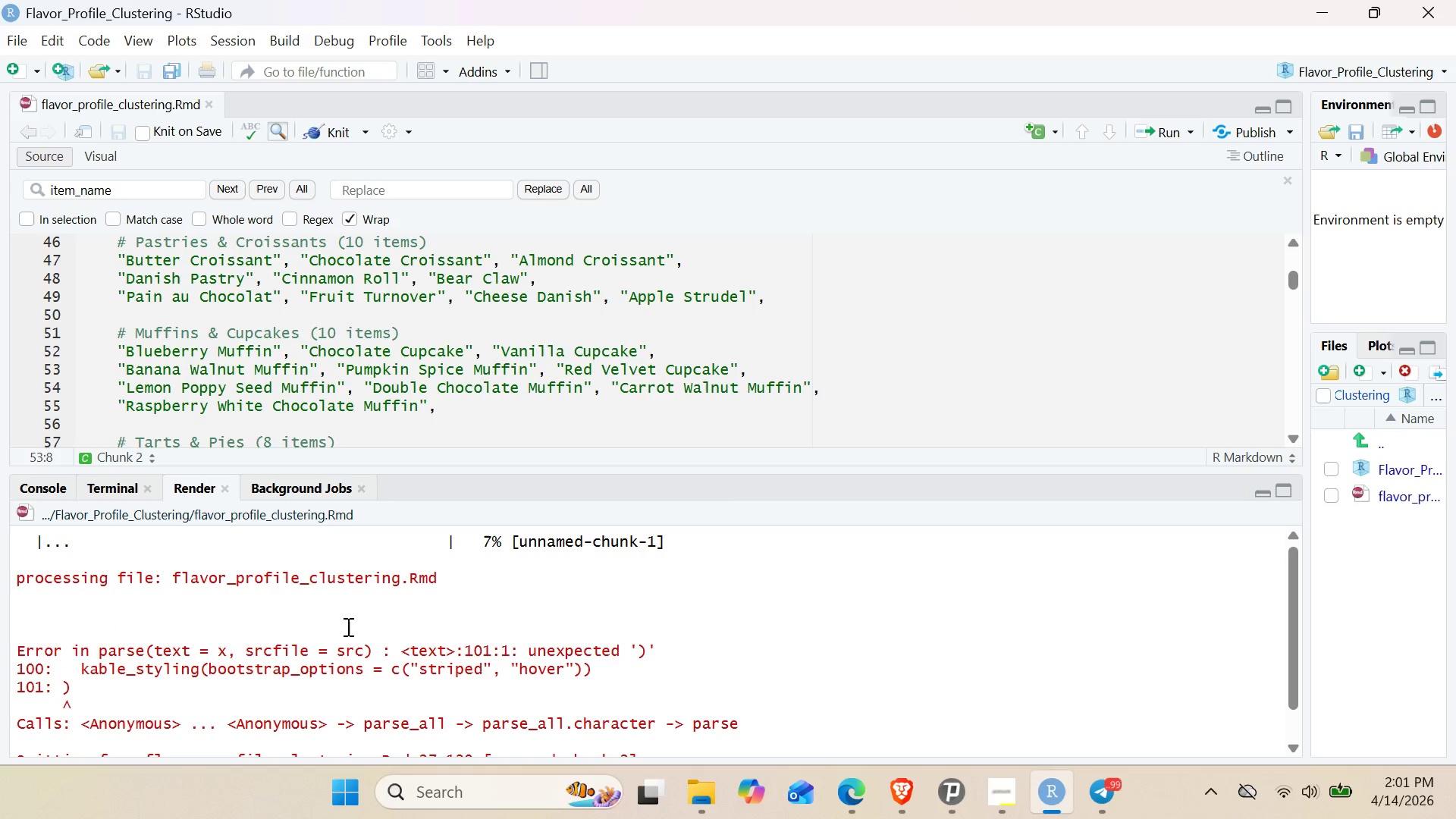 
scroll: coordinate [349, 609], scroll_direction: down, amount: 10.0
 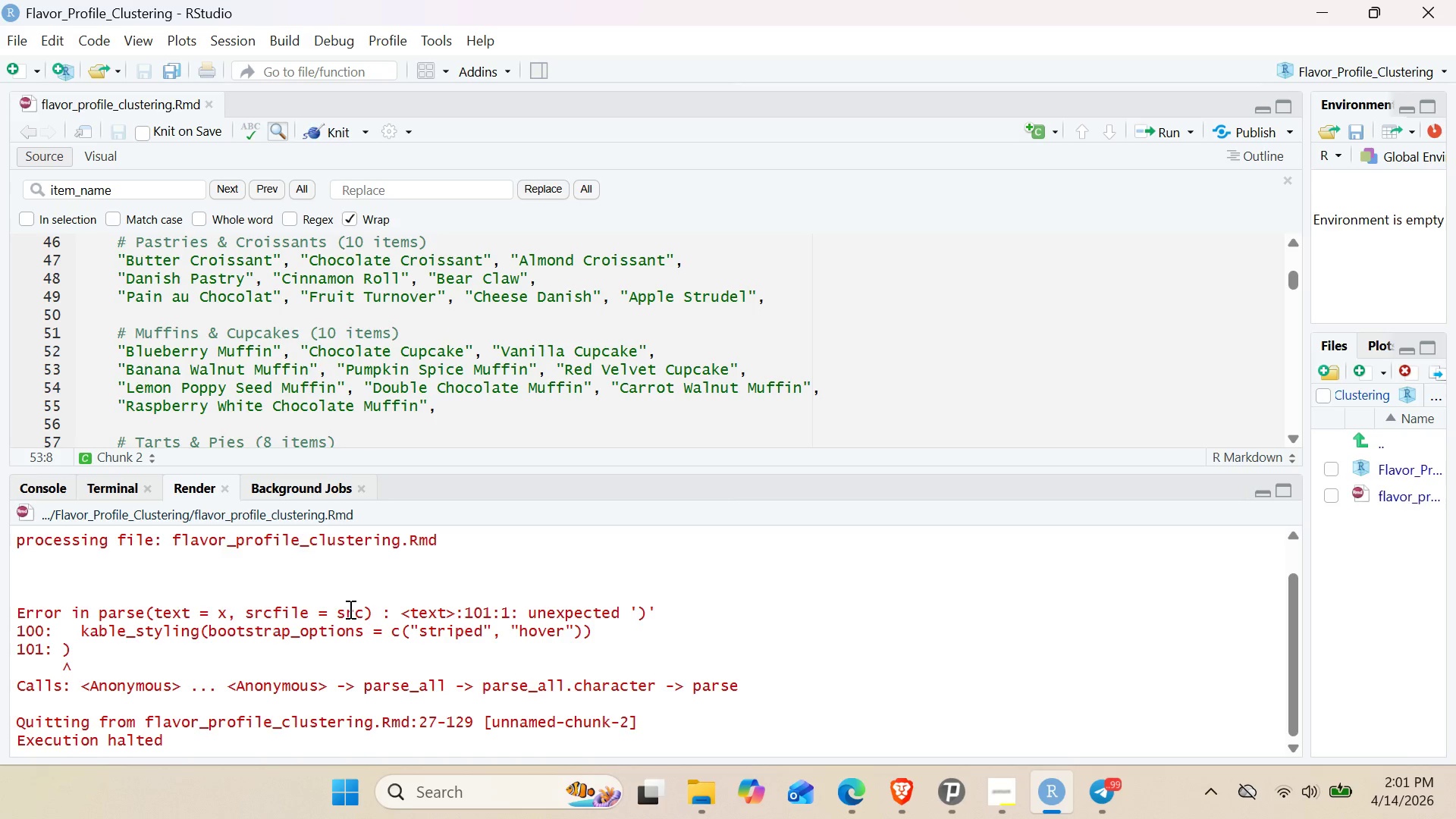 
scroll: coordinate [349, 609], scroll_direction: none, amount: 0.0
 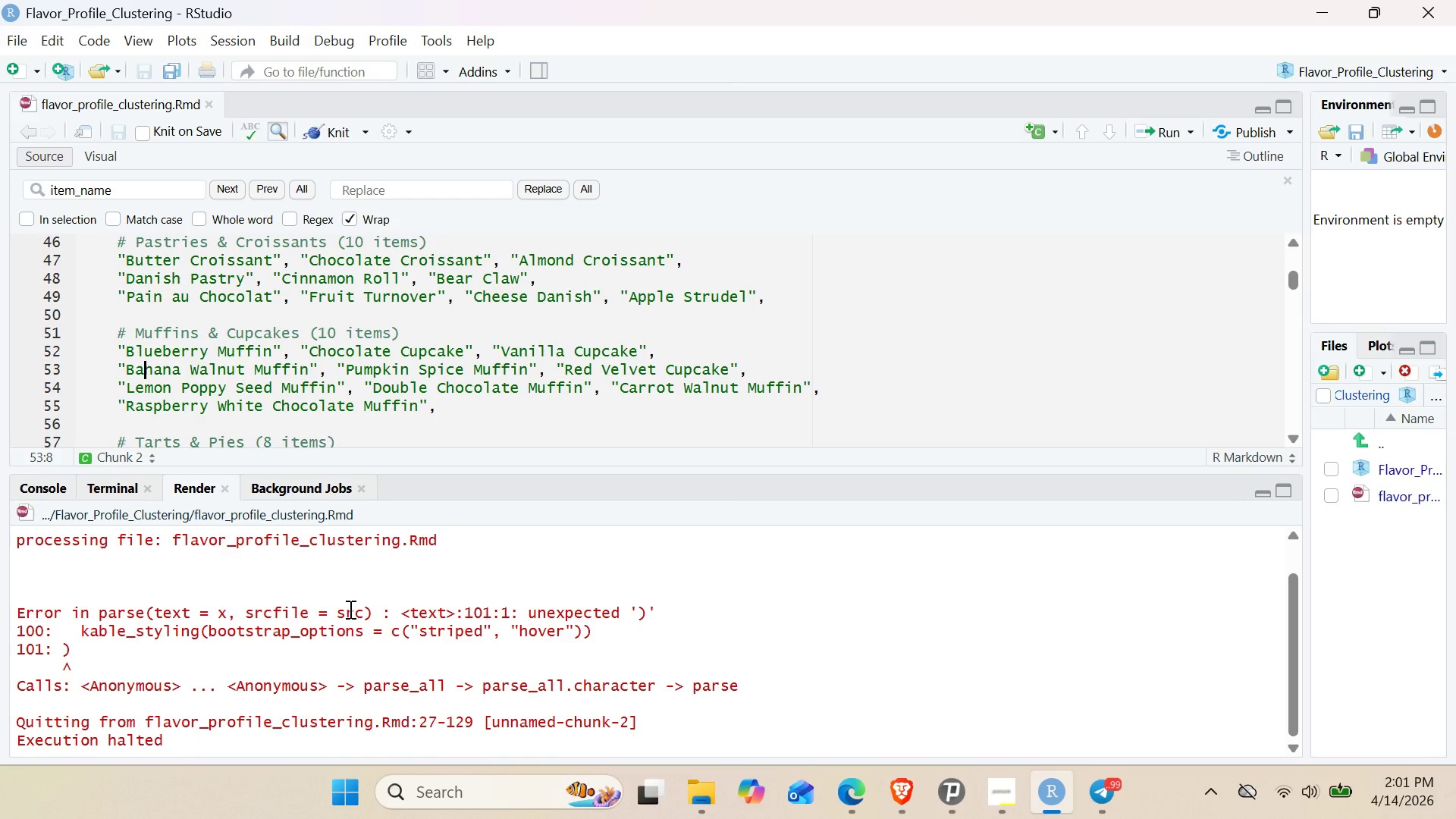 
scroll: coordinate [349, 609], scroll_direction: up, amount: 1.0
 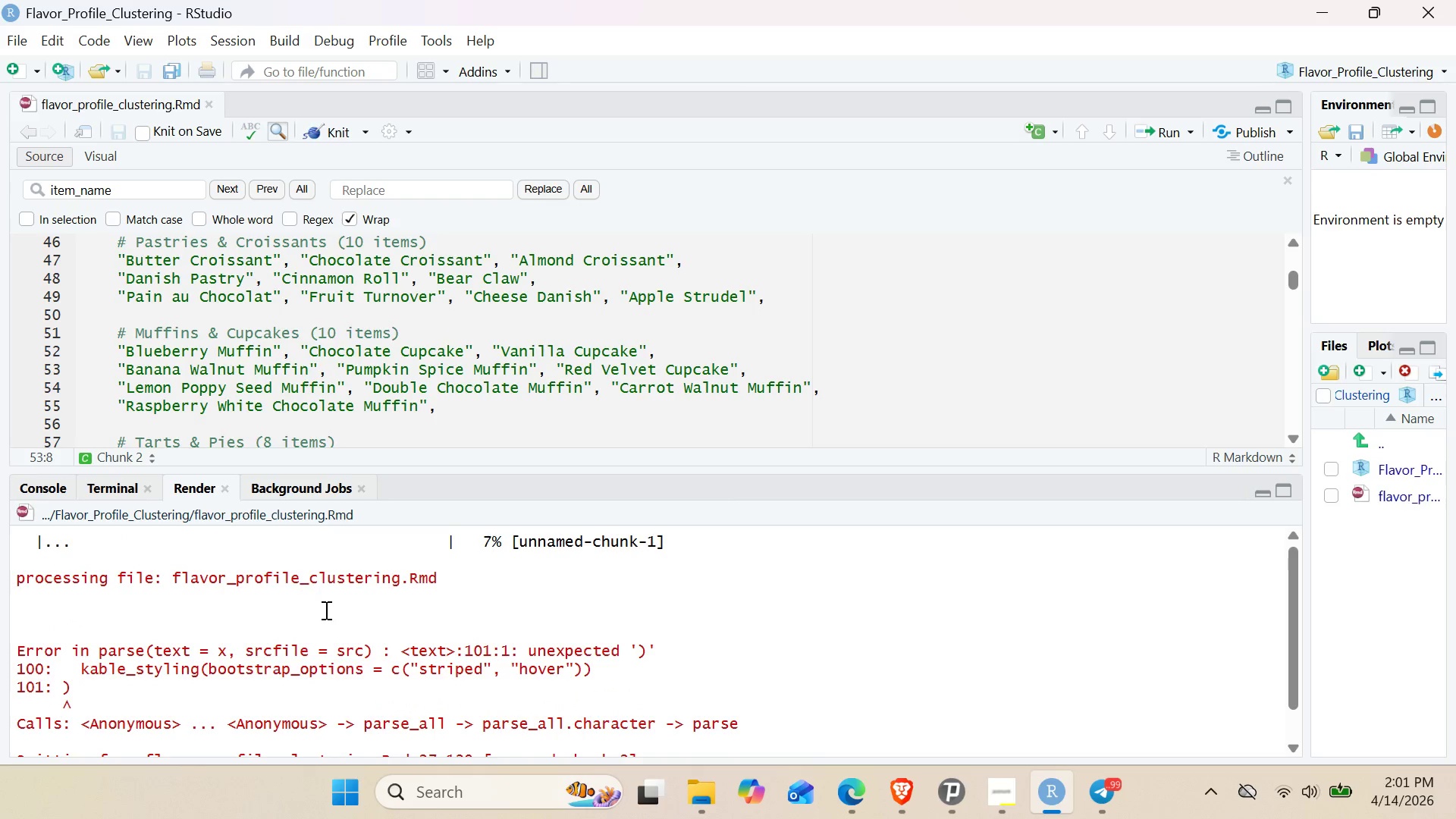 
scroll: coordinate [342, 619], scroll_direction: down, amount: 8.0
 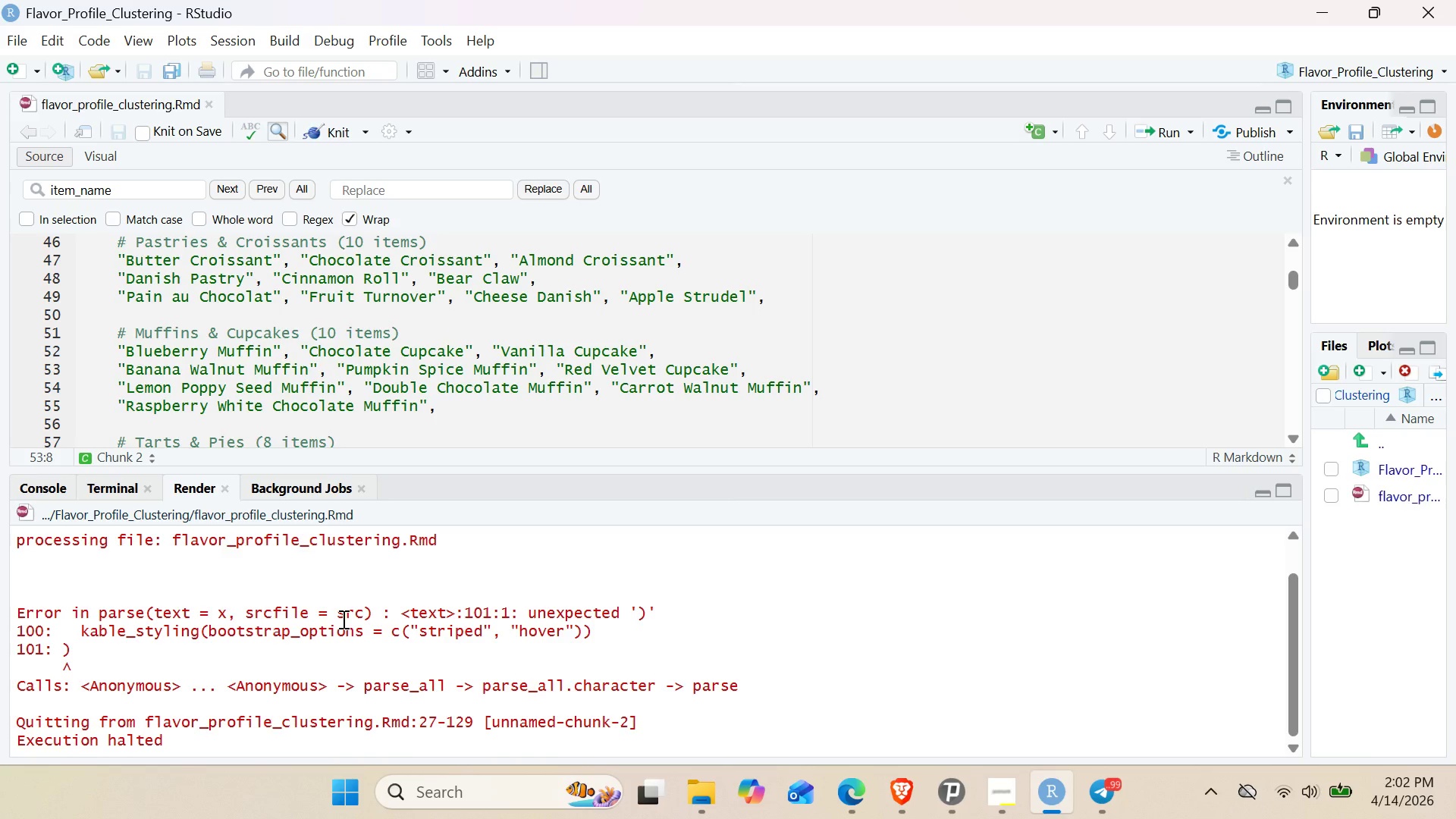 
wait(7.29)
 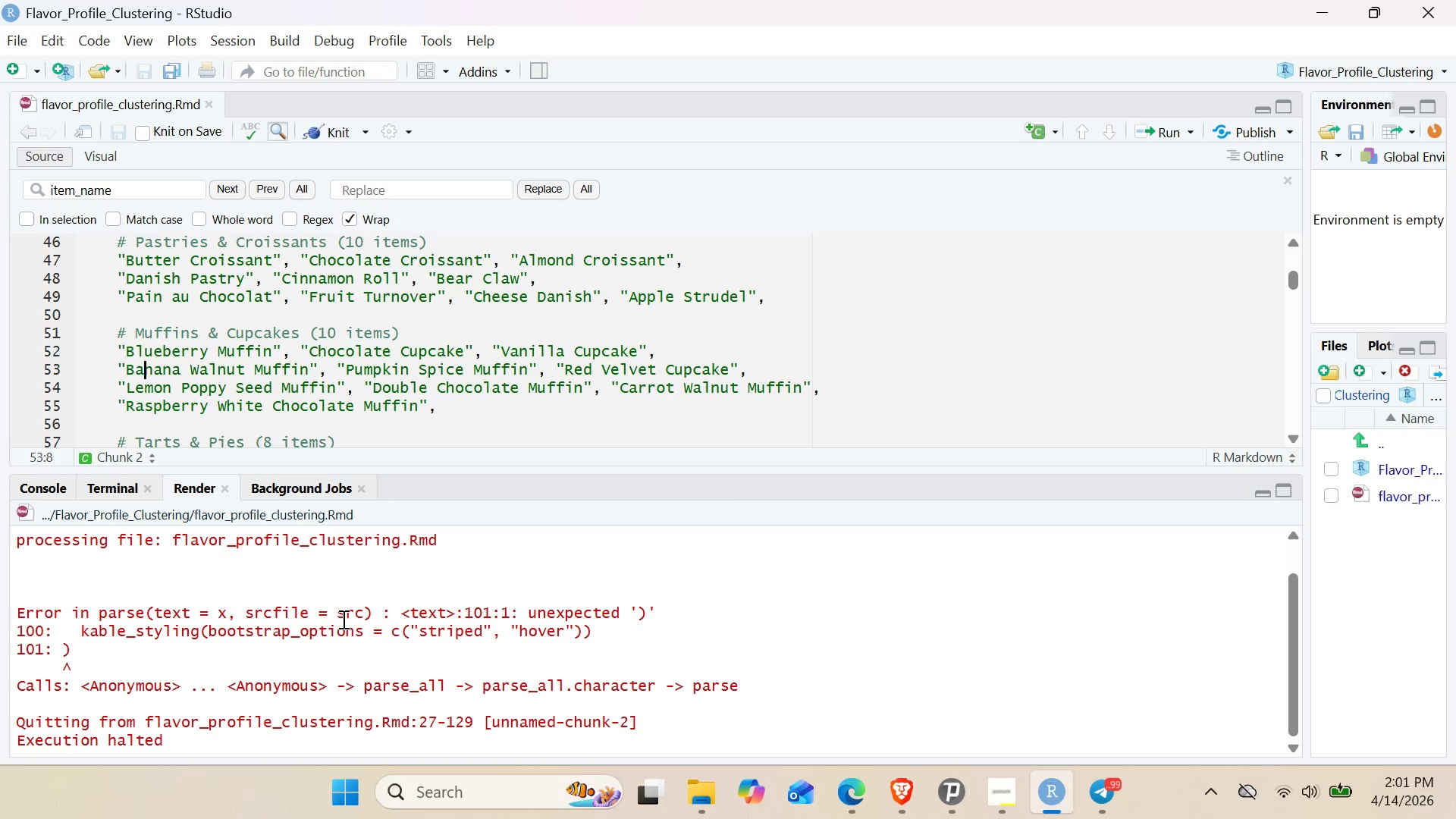 
scroll: coordinate [342, 619], scroll_direction: down, amount: 2.0
 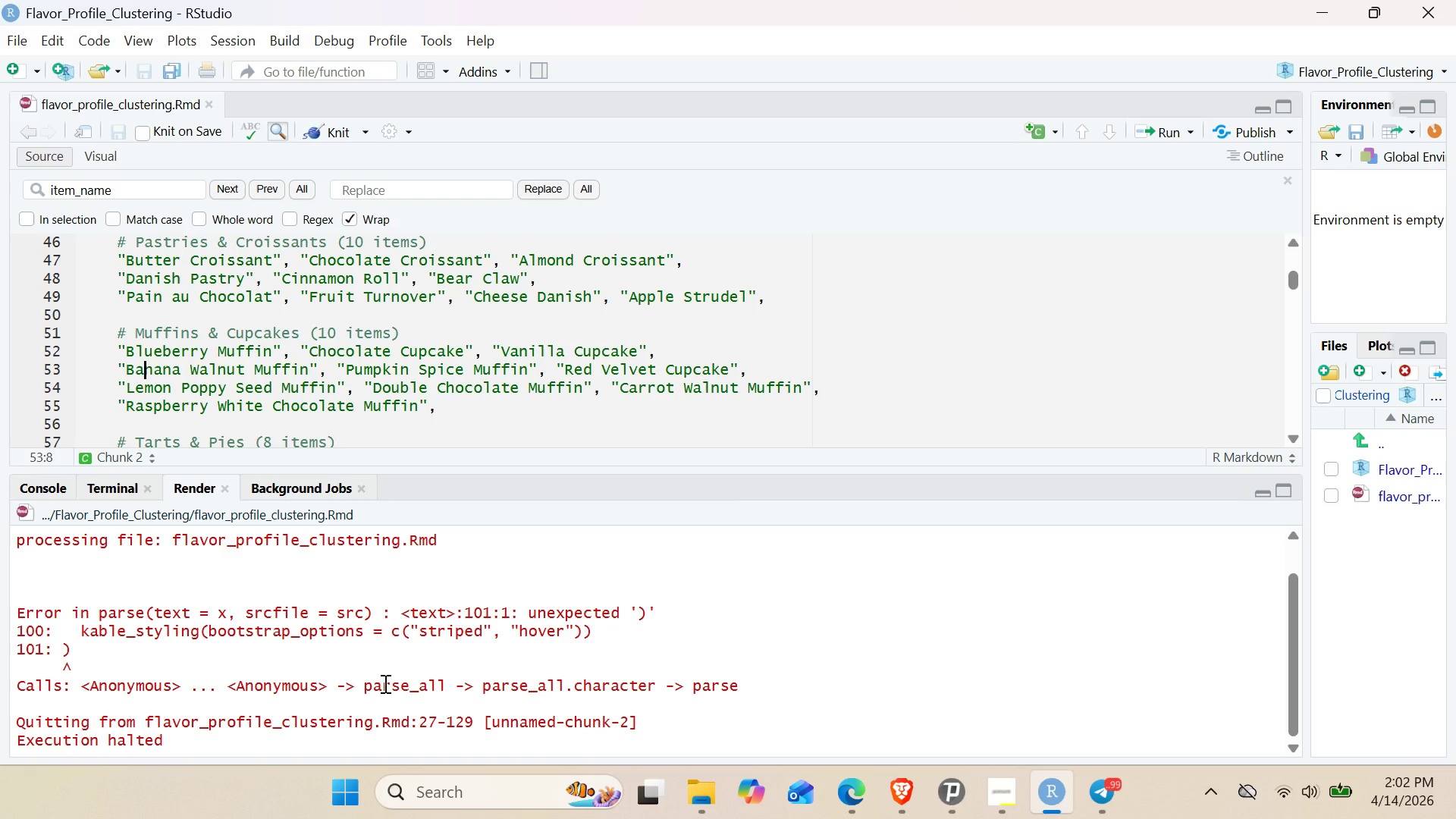 
wait(8.47)
 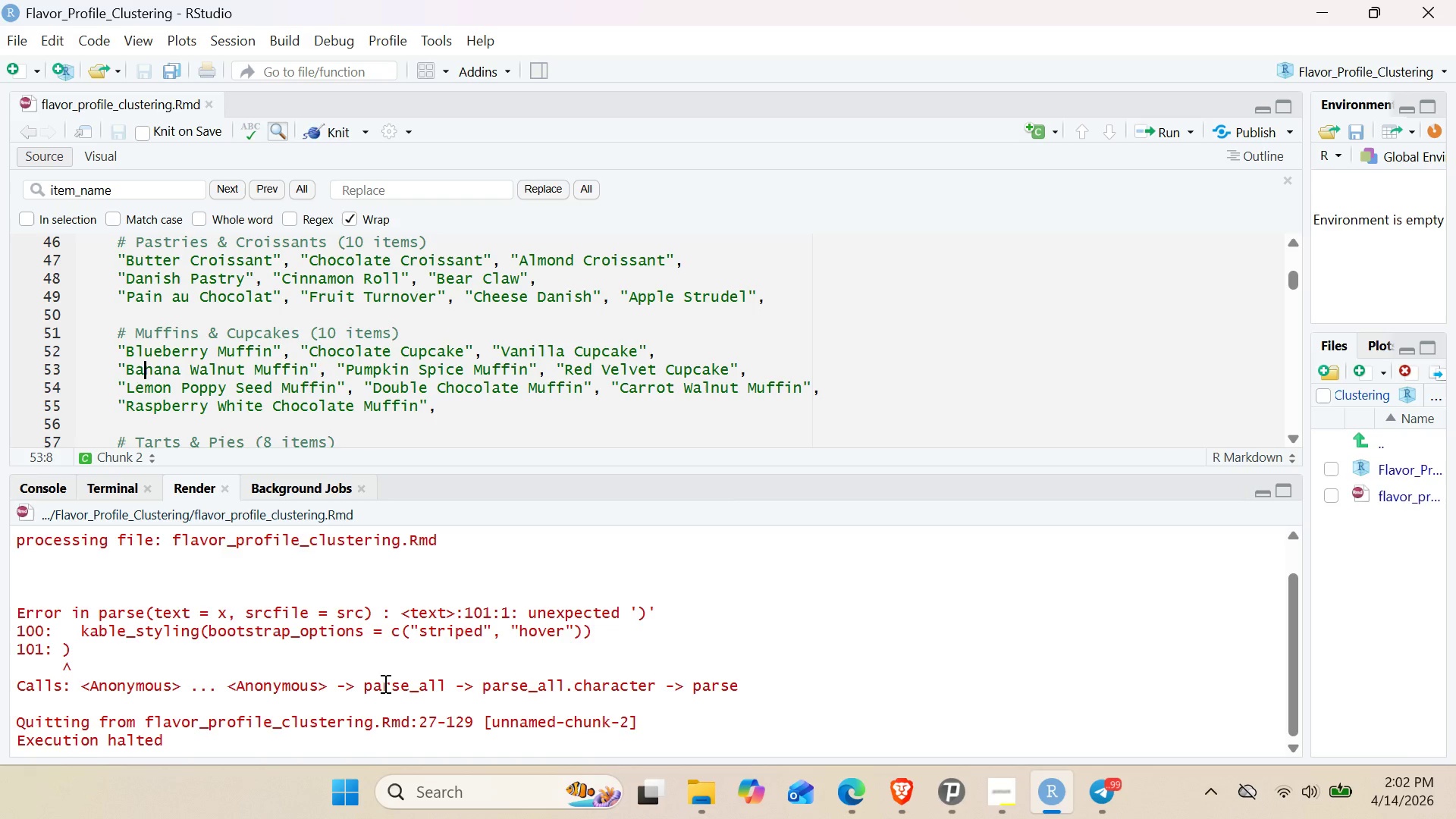 
scroll: coordinate [391, 610], scroll_direction: down, amount: 5.0
 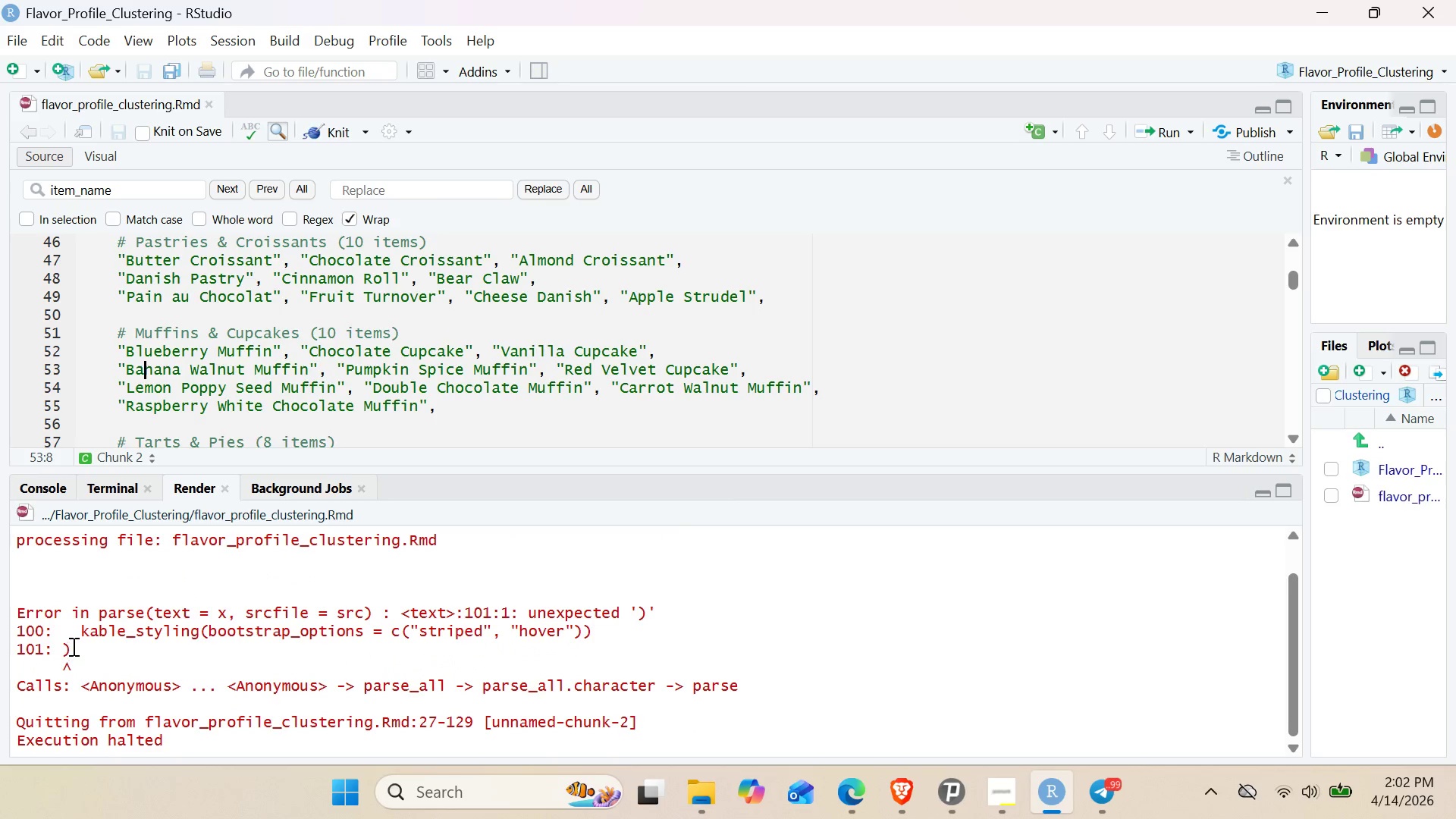 
left_click_drag(start_coordinate=[82, 632], to_coordinate=[183, 629])
 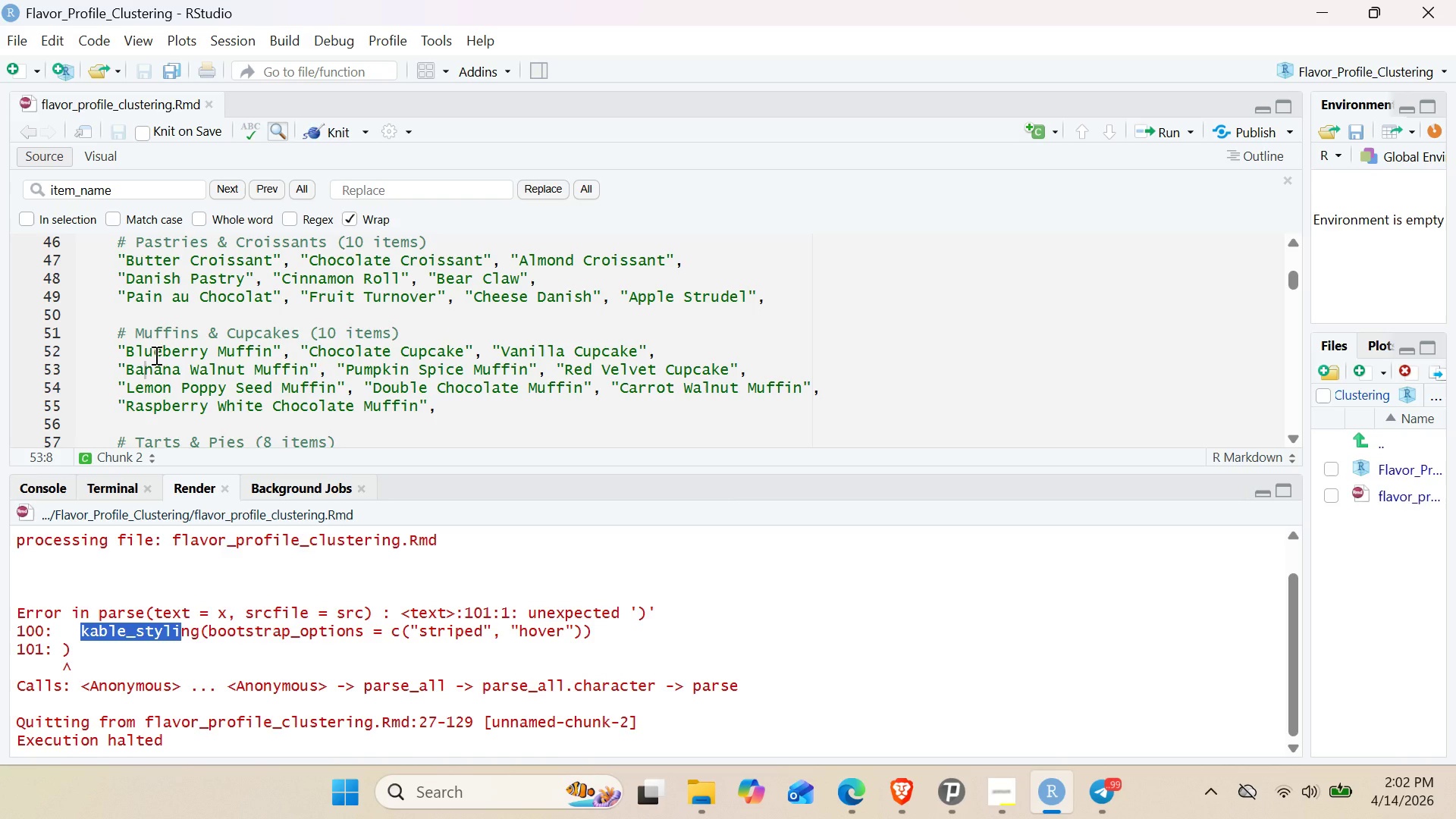 
scroll: coordinate [103, 403], scroll_direction: down, amount: 14.0
 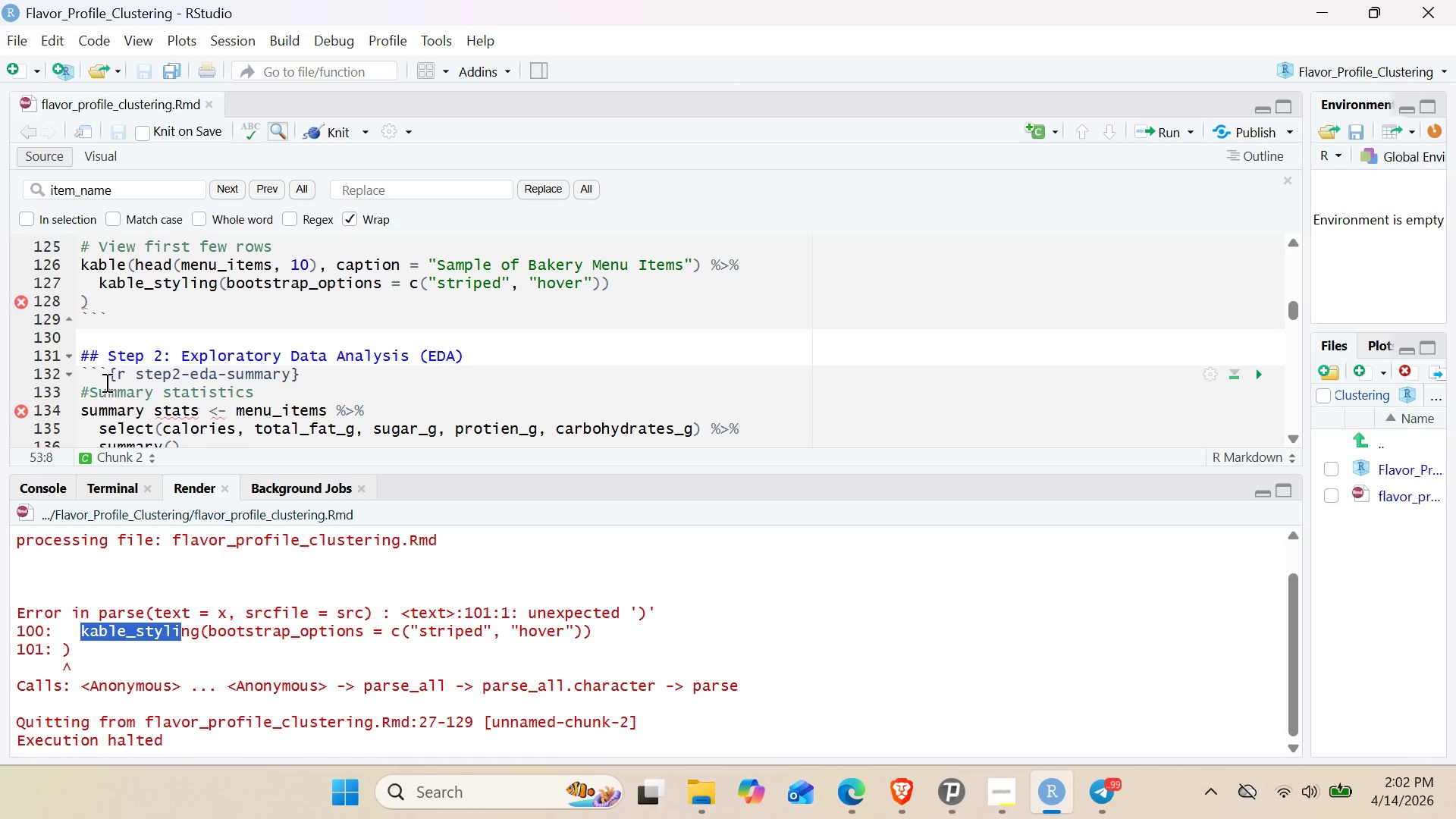 
scroll: coordinate [105, 382], scroll_direction: up, amount: 1.0
 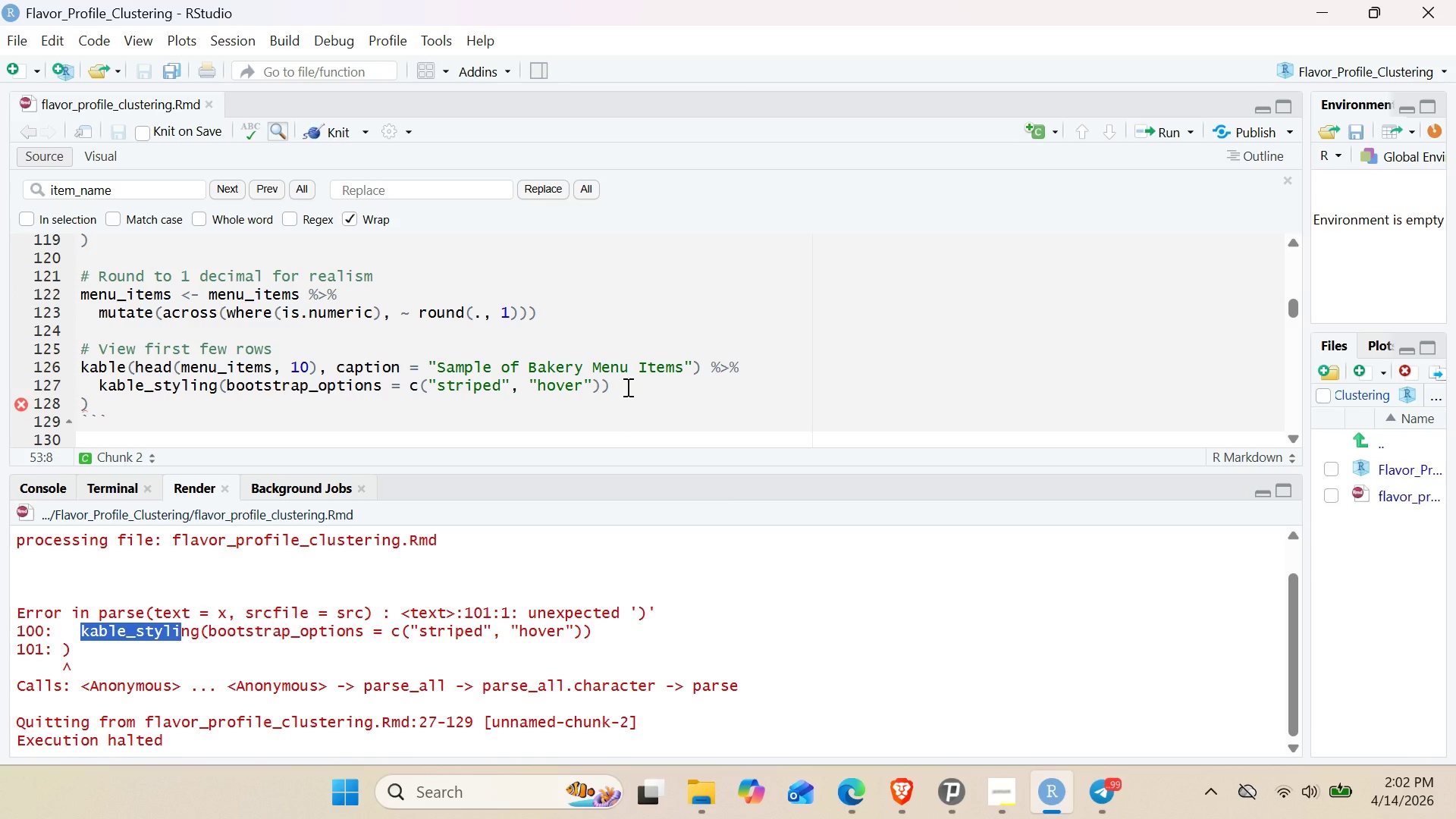 
left_click([626, 387])
 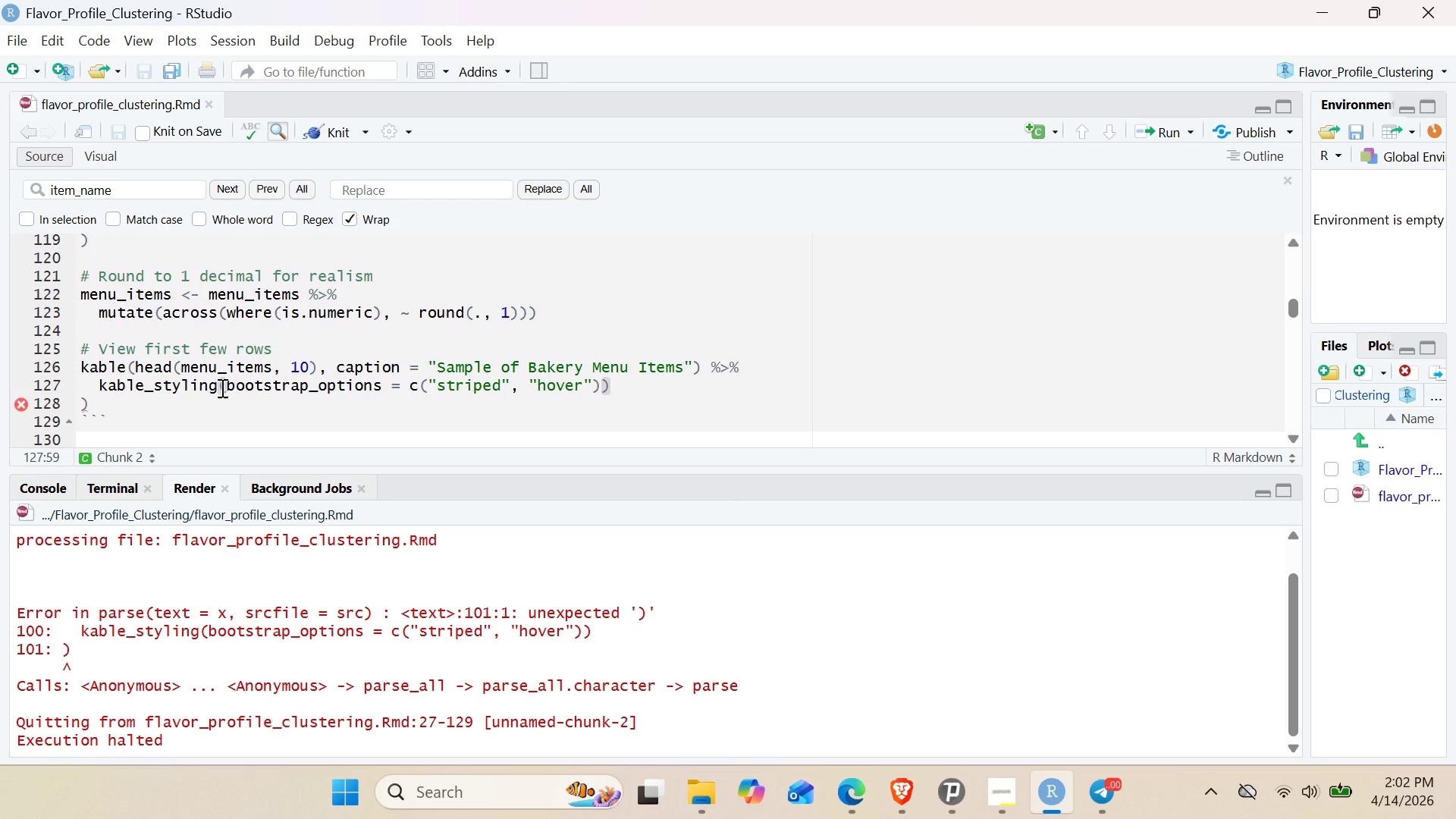 
wait(6.44)
 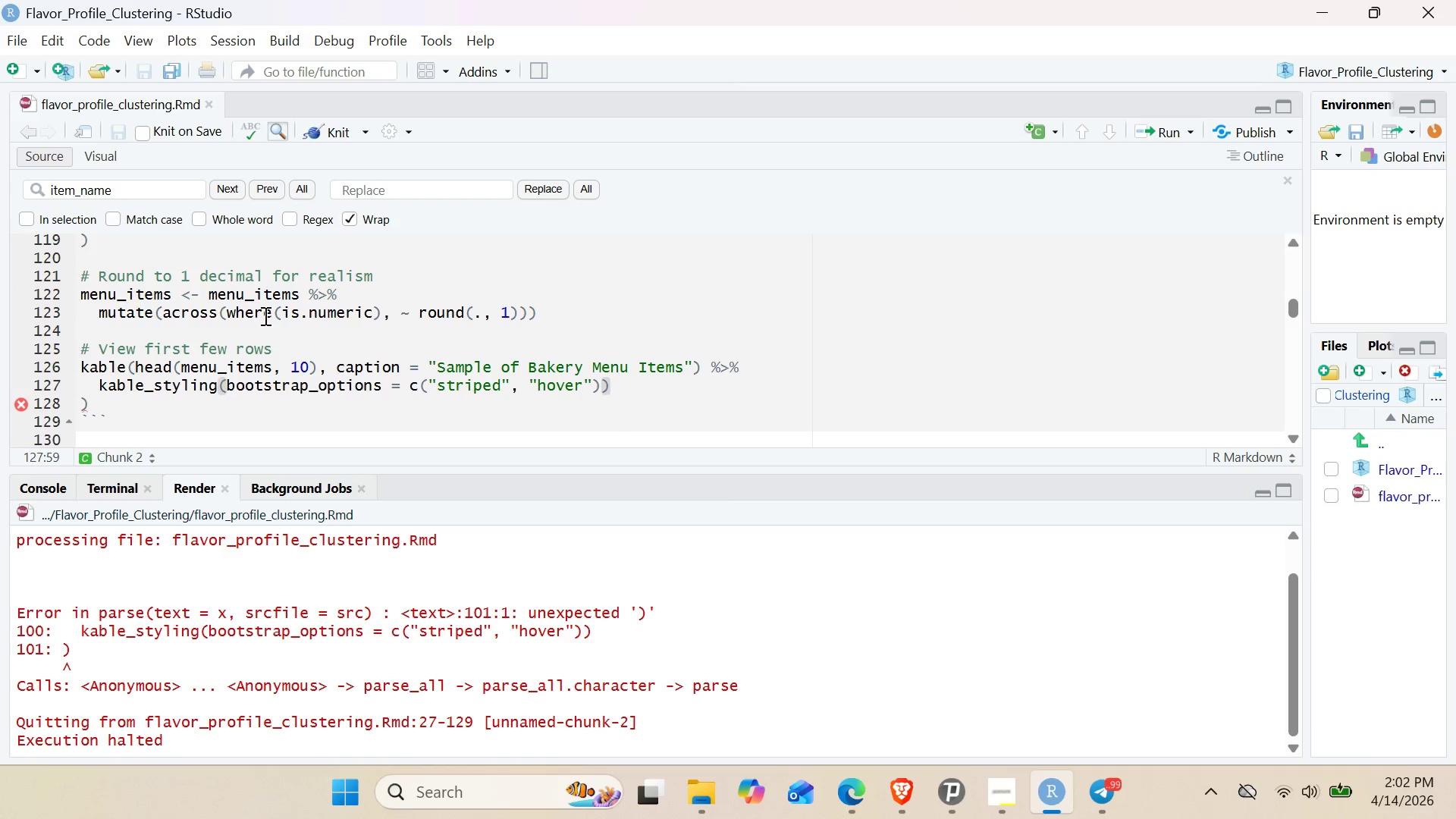 
left_click([136, 366])
 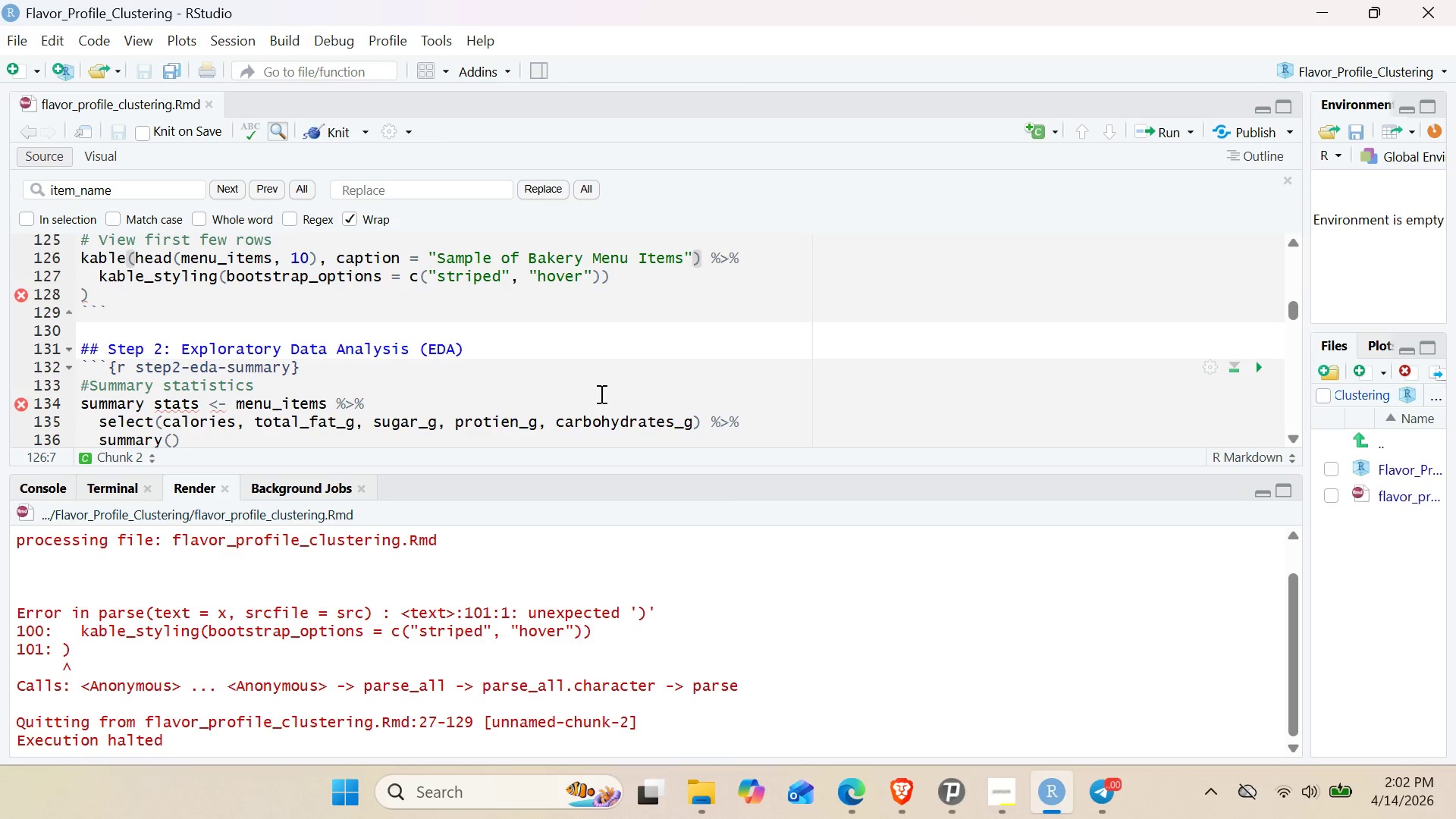 
wait(13.83)
 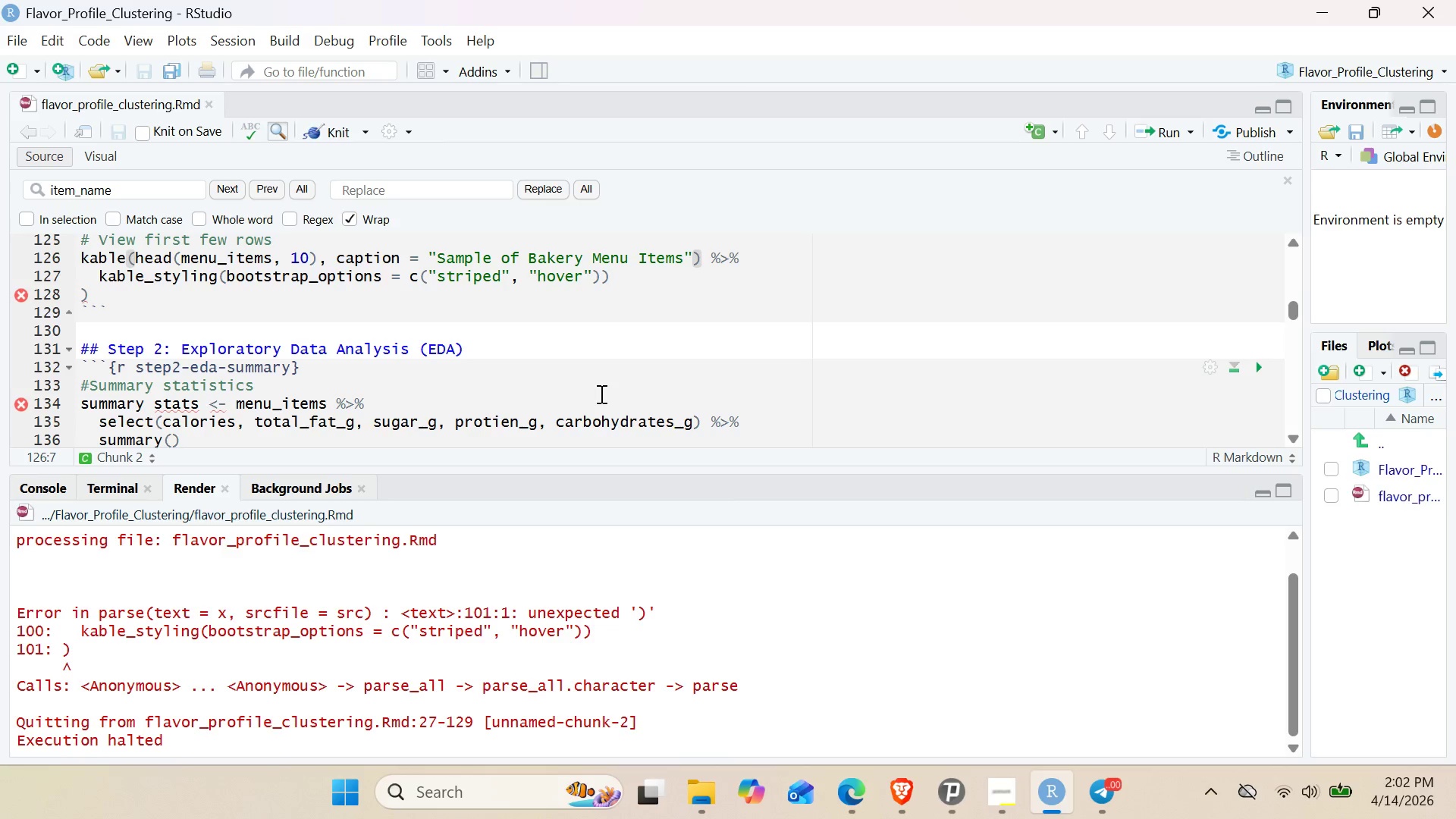 
scroll: coordinate [563, 387], scroll_direction: up, amount: 3.0
 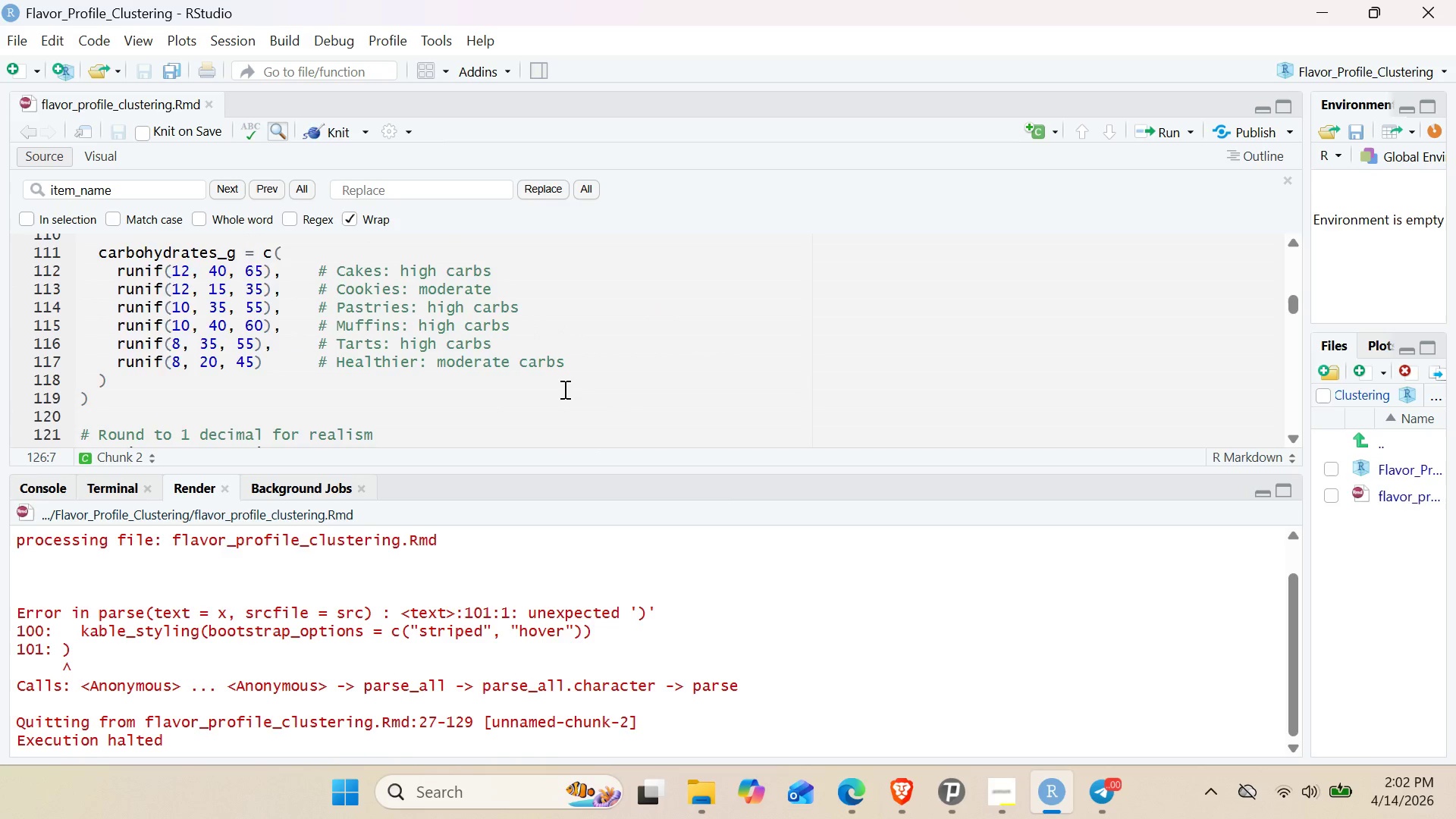 
scroll: coordinate [576, 403], scroll_direction: down, amount: 17.0
 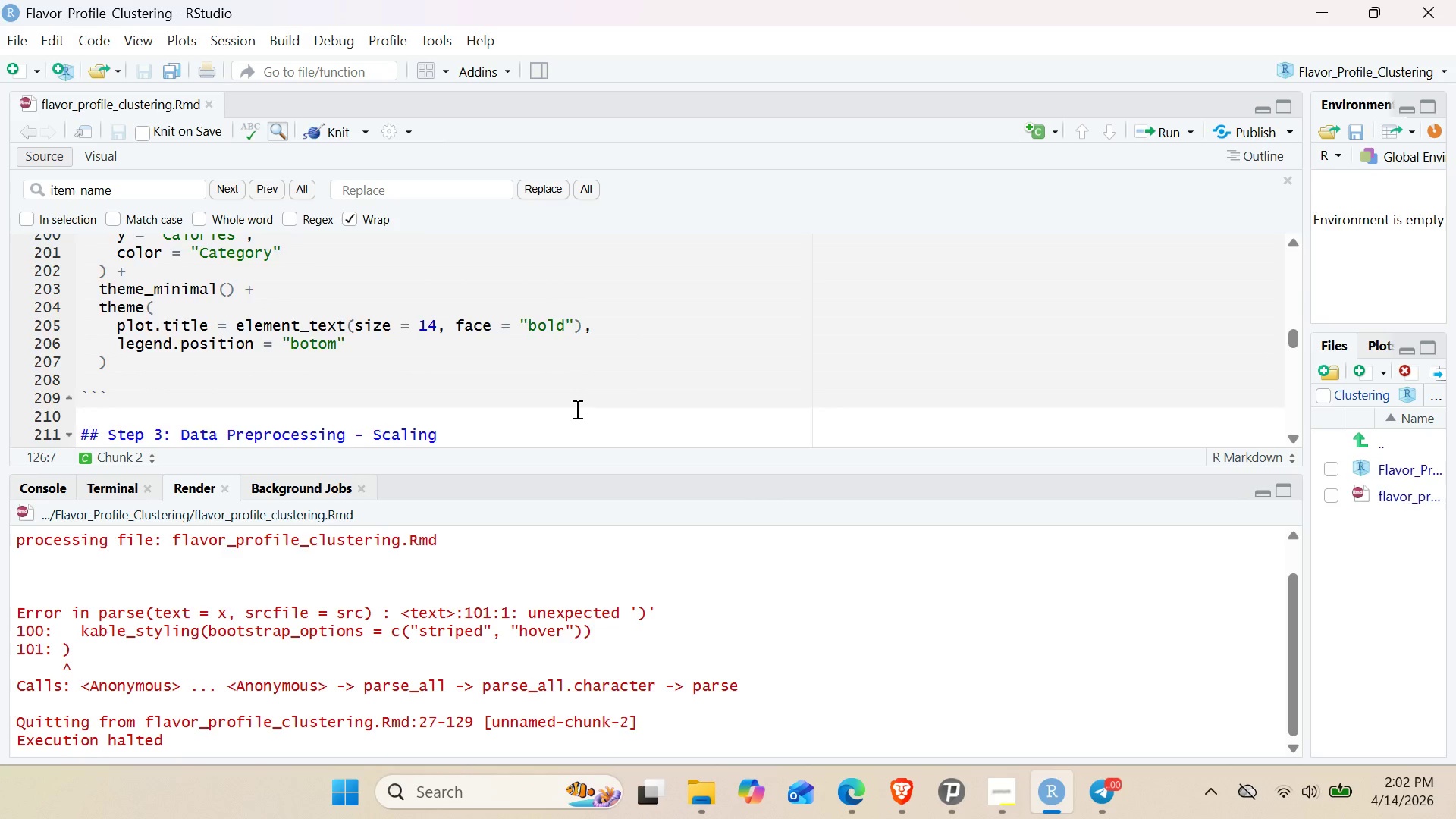 
scroll: coordinate [580, 407], scroll_direction: up, amount: 11.0
 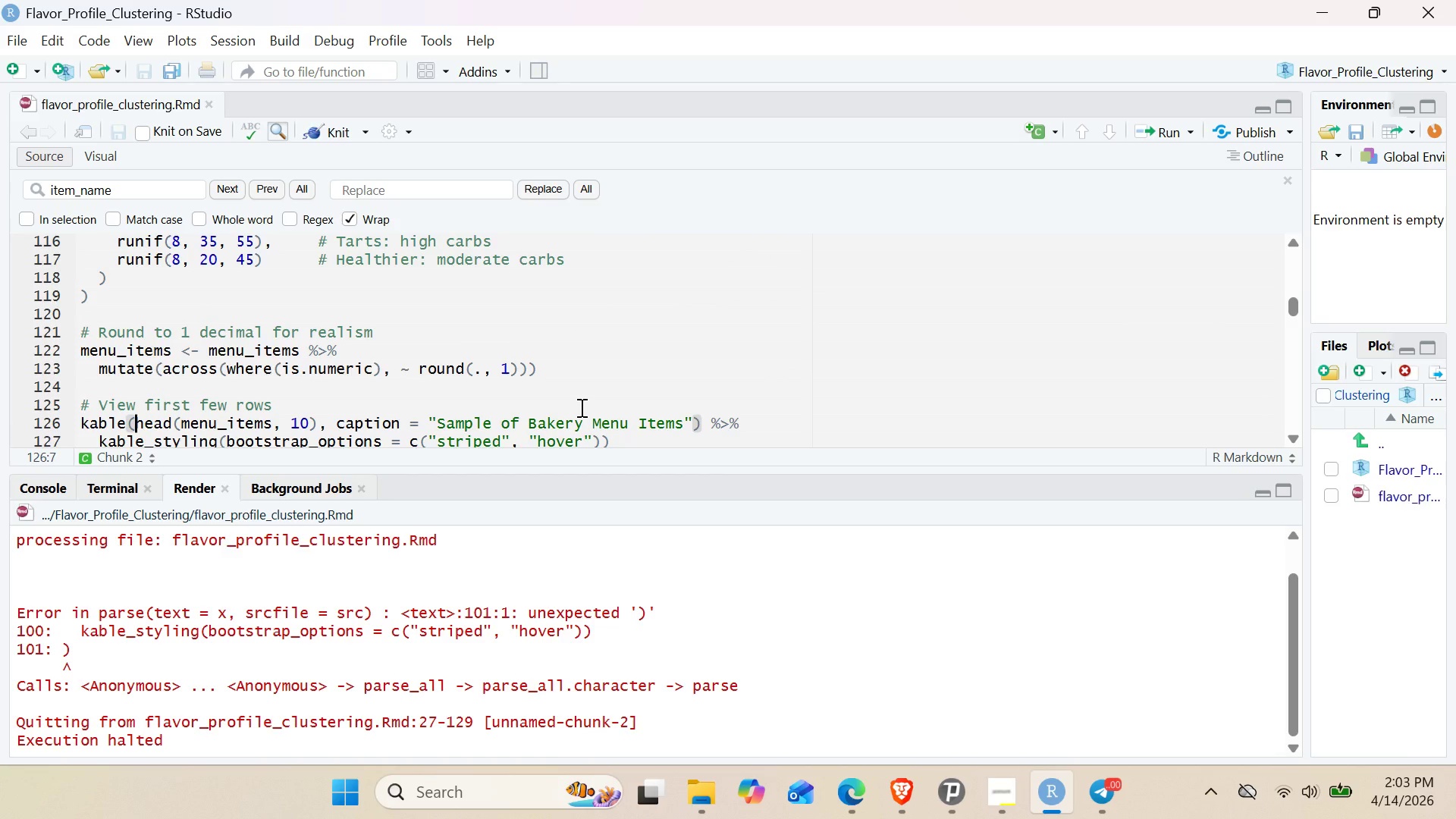 
scroll: coordinate [580, 407], scroll_direction: down, amount: 1.0
 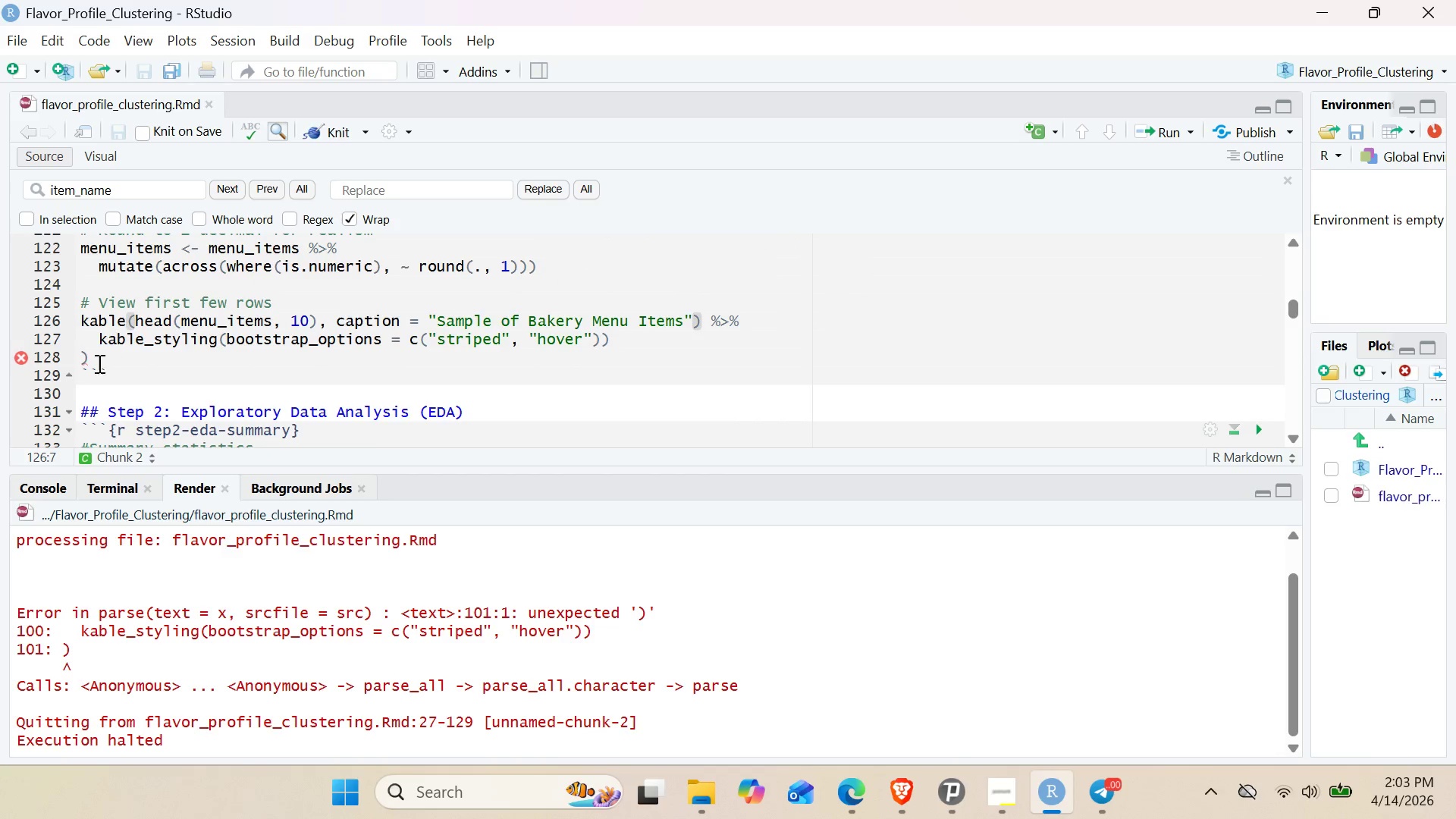 
left_click([94, 361])
 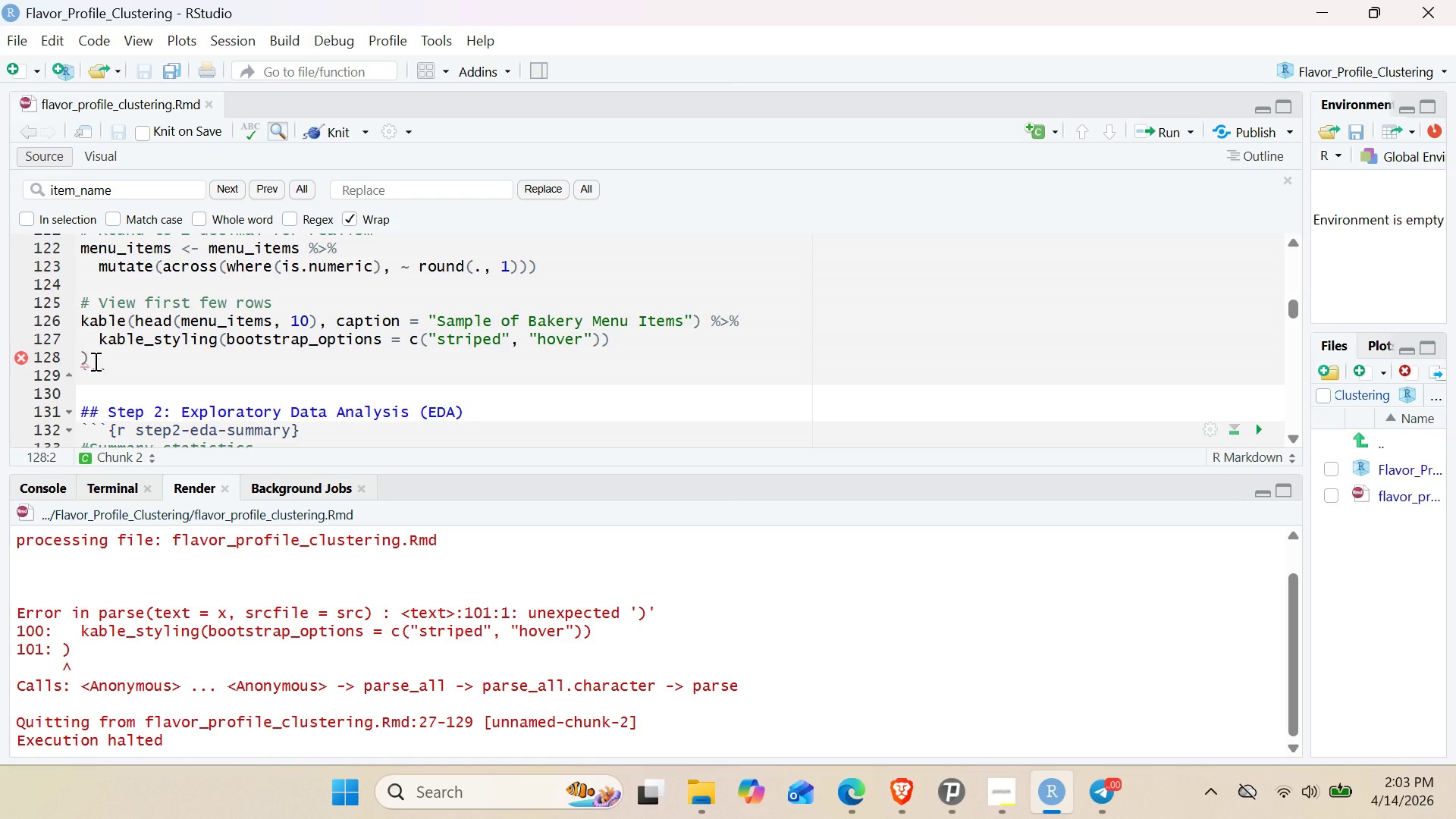 
wait(5.17)
 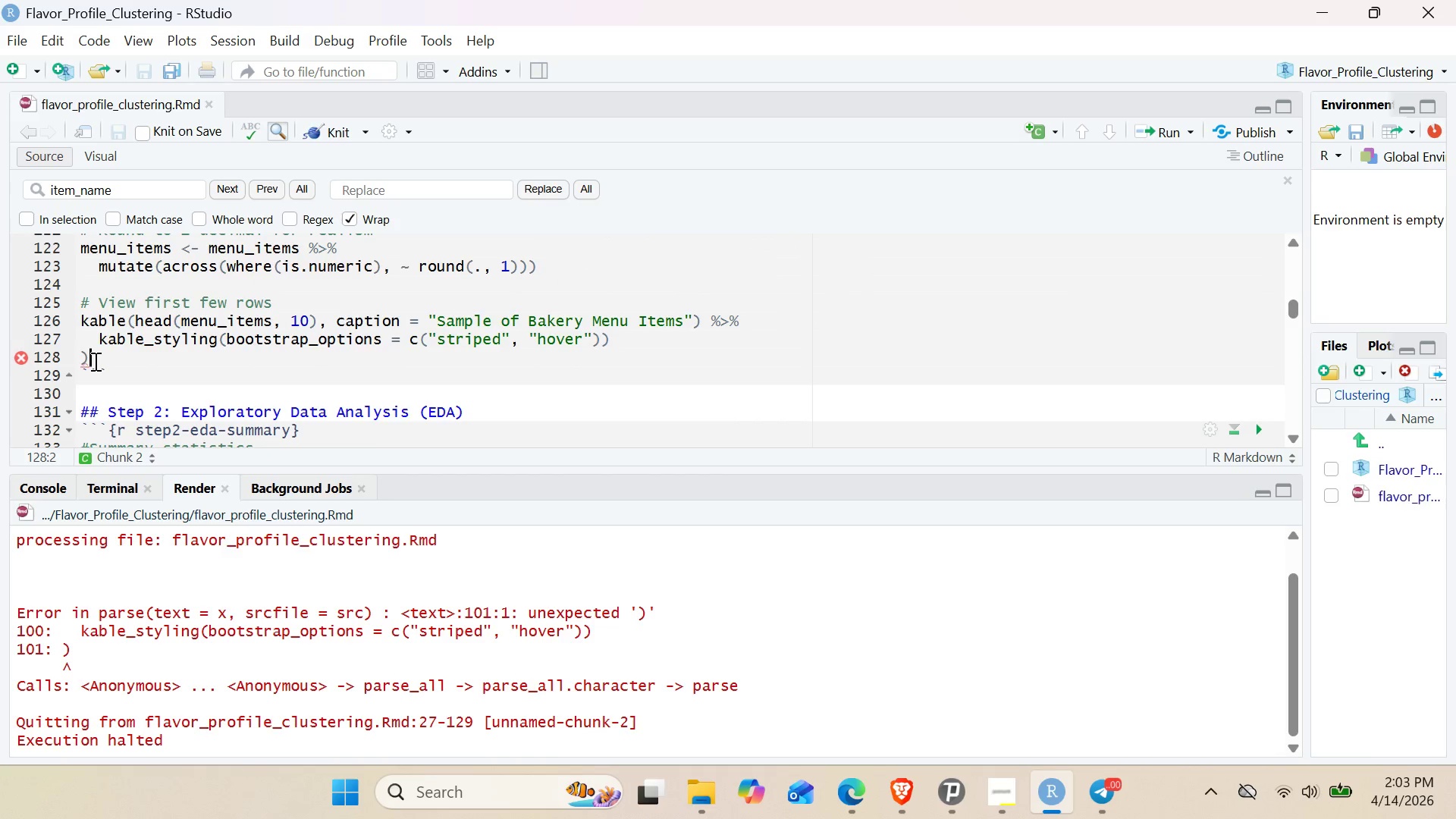 
key(Backspace)
 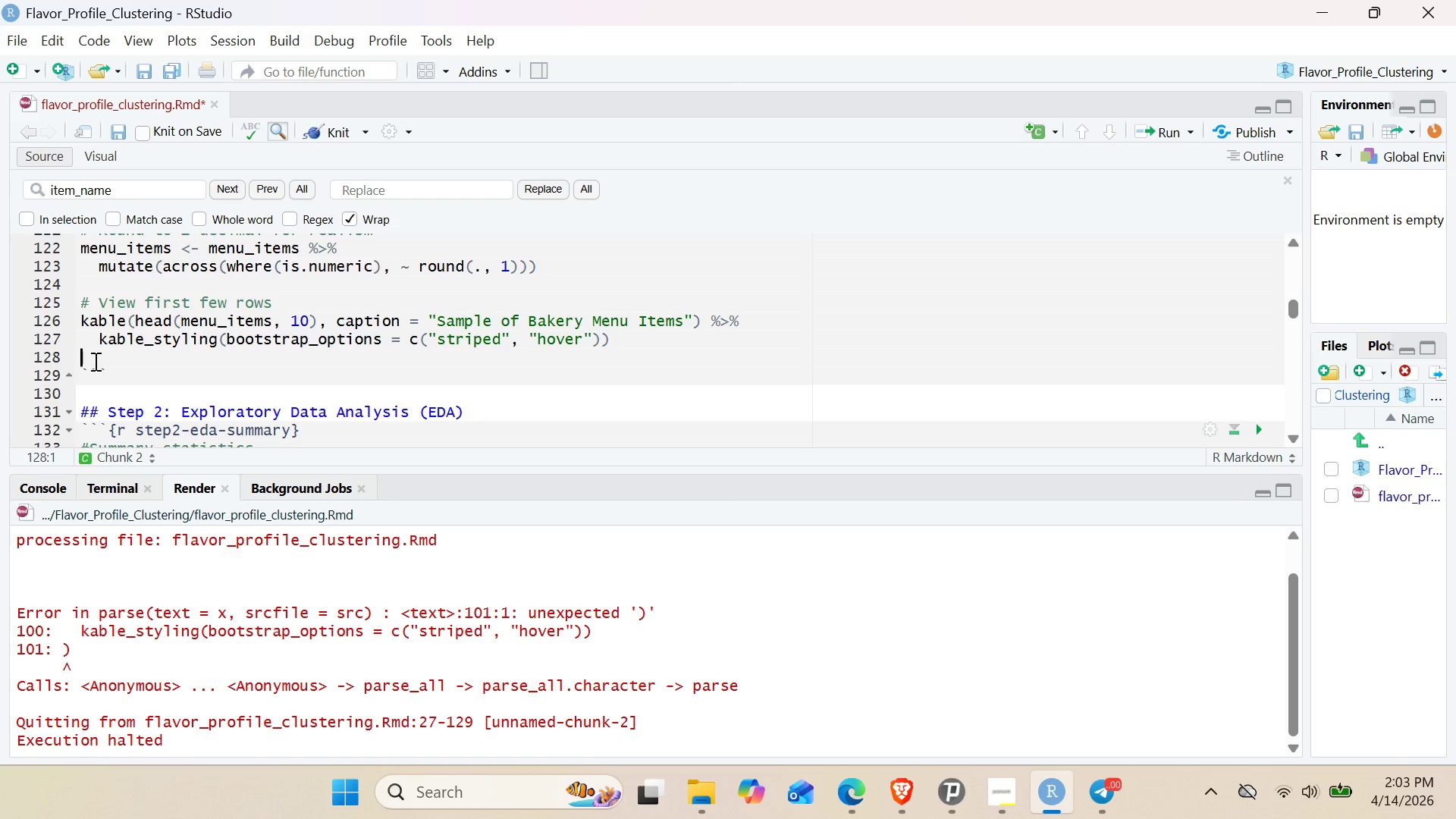 
scroll: coordinate [94, 361], scroll_direction: up, amount: 2.0
 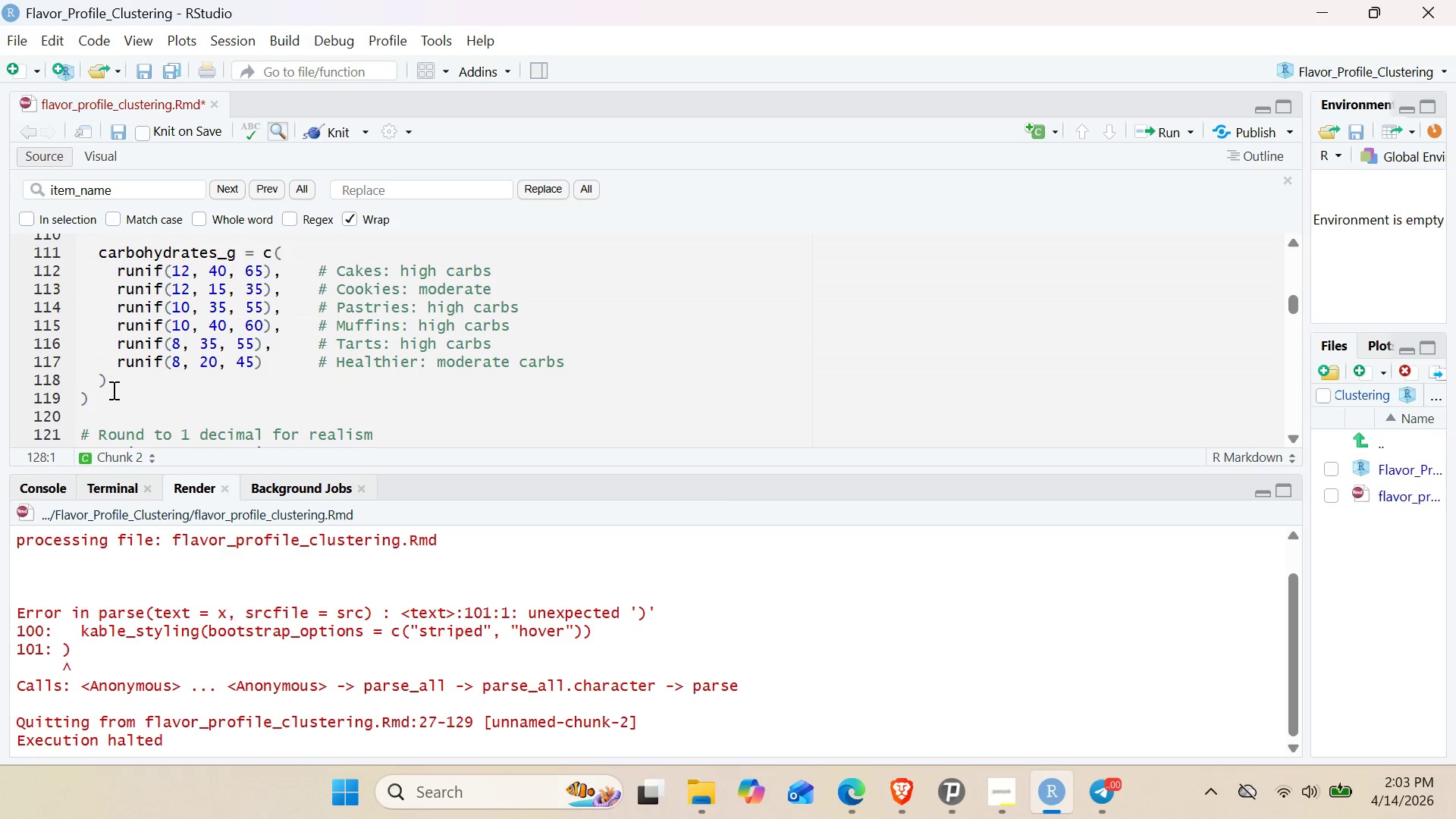 
scroll: coordinate [124, 393], scroll_direction: down, amount: 3.0
 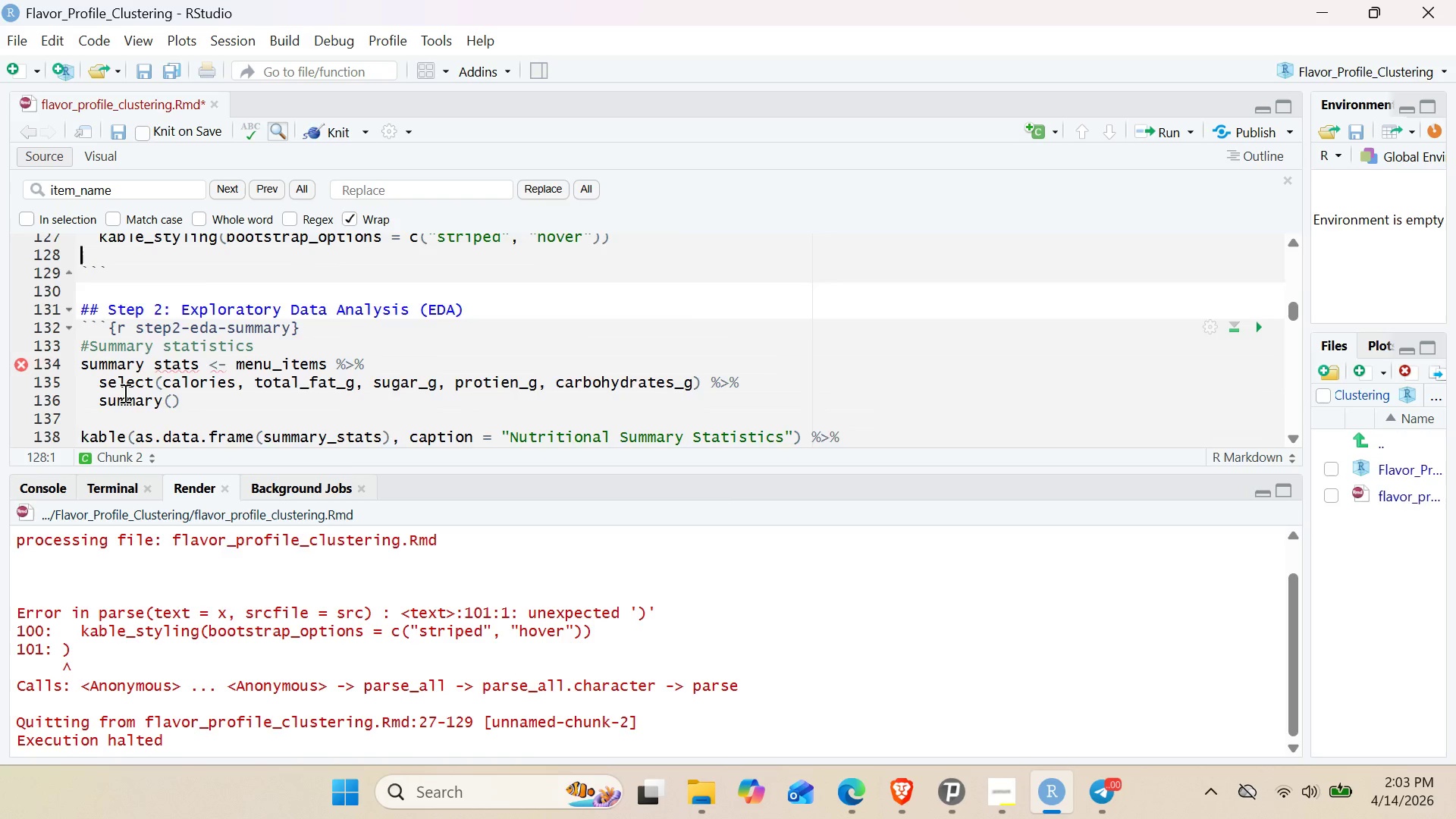 
scroll: coordinate [124, 393], scroll_direction: none, amount: 0.0
 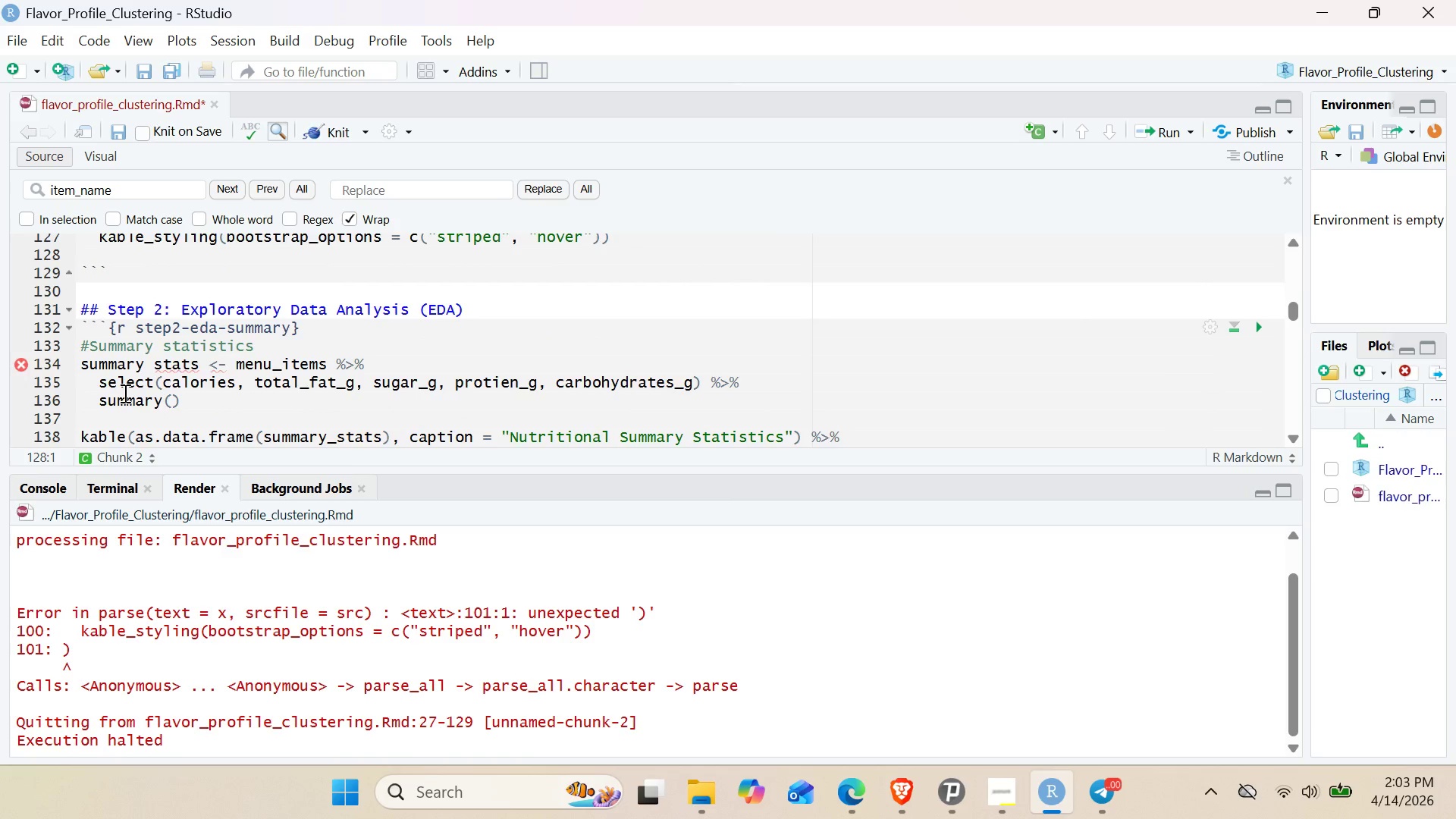 
scroll: coordinate [124, 393], scroll_direction: down, amount: 3.0
 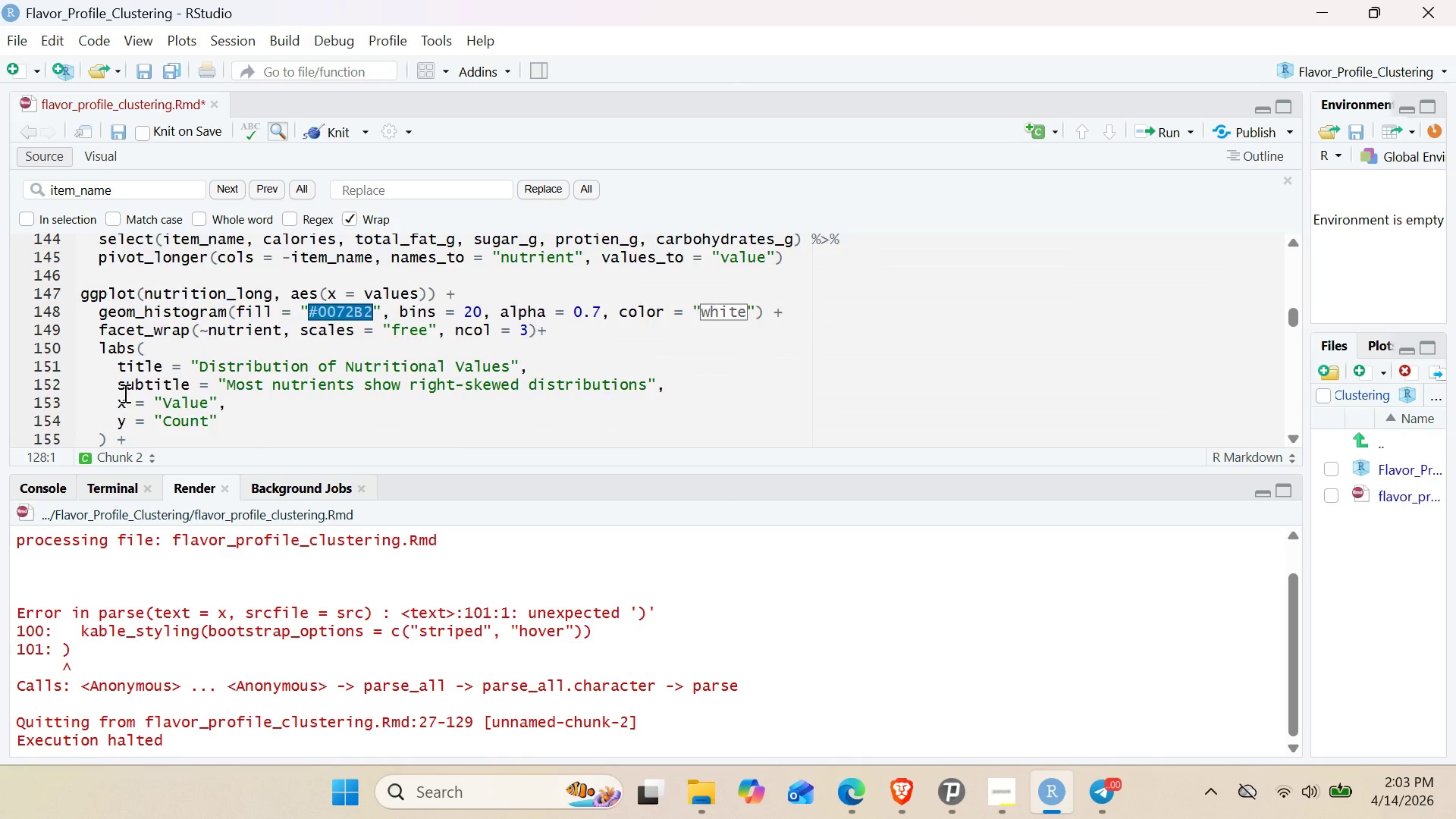 
scroll: coordinate [124, 393], scroll_direction: up, amount: 2.0
 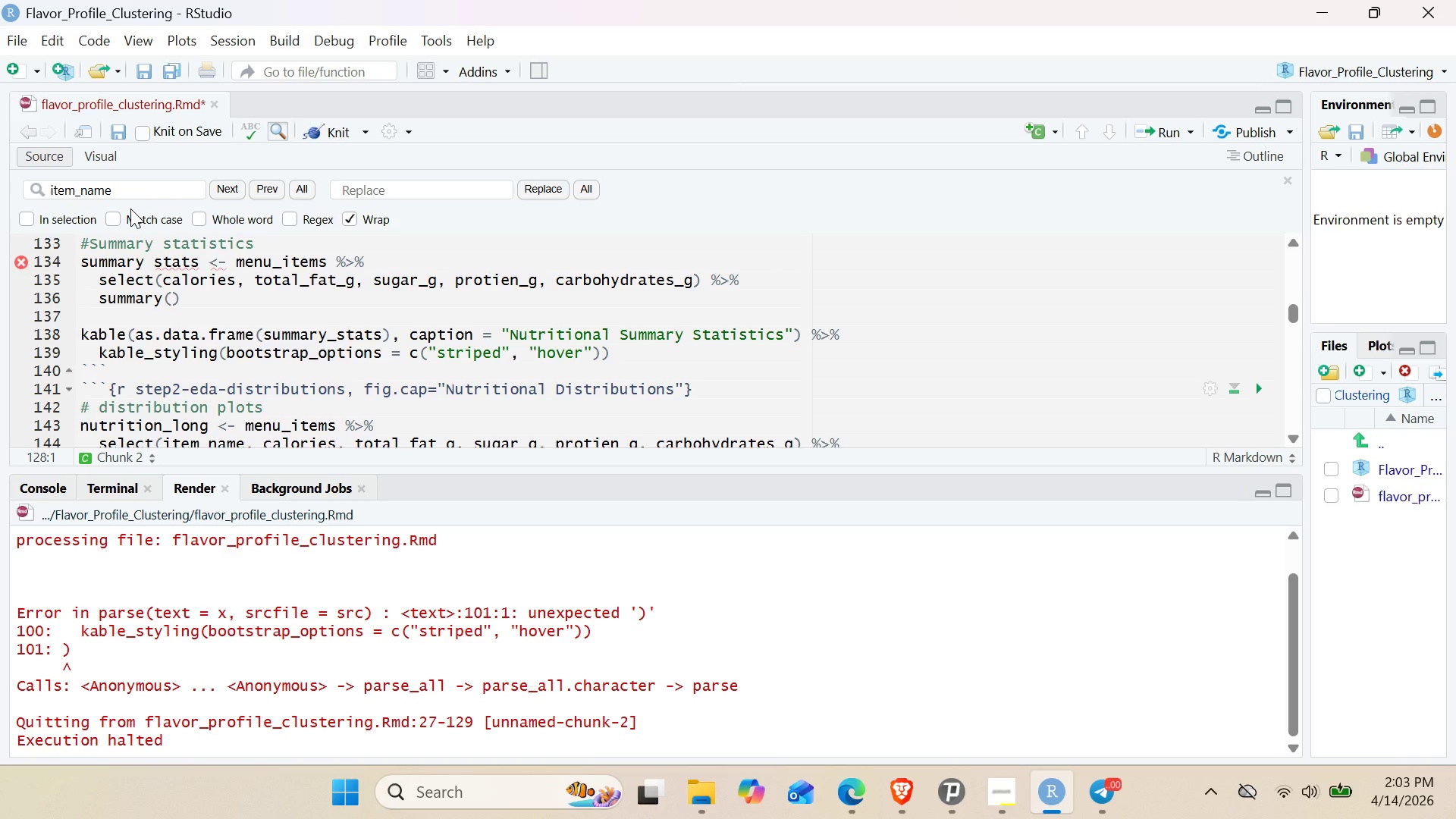 
wait(12.25)
 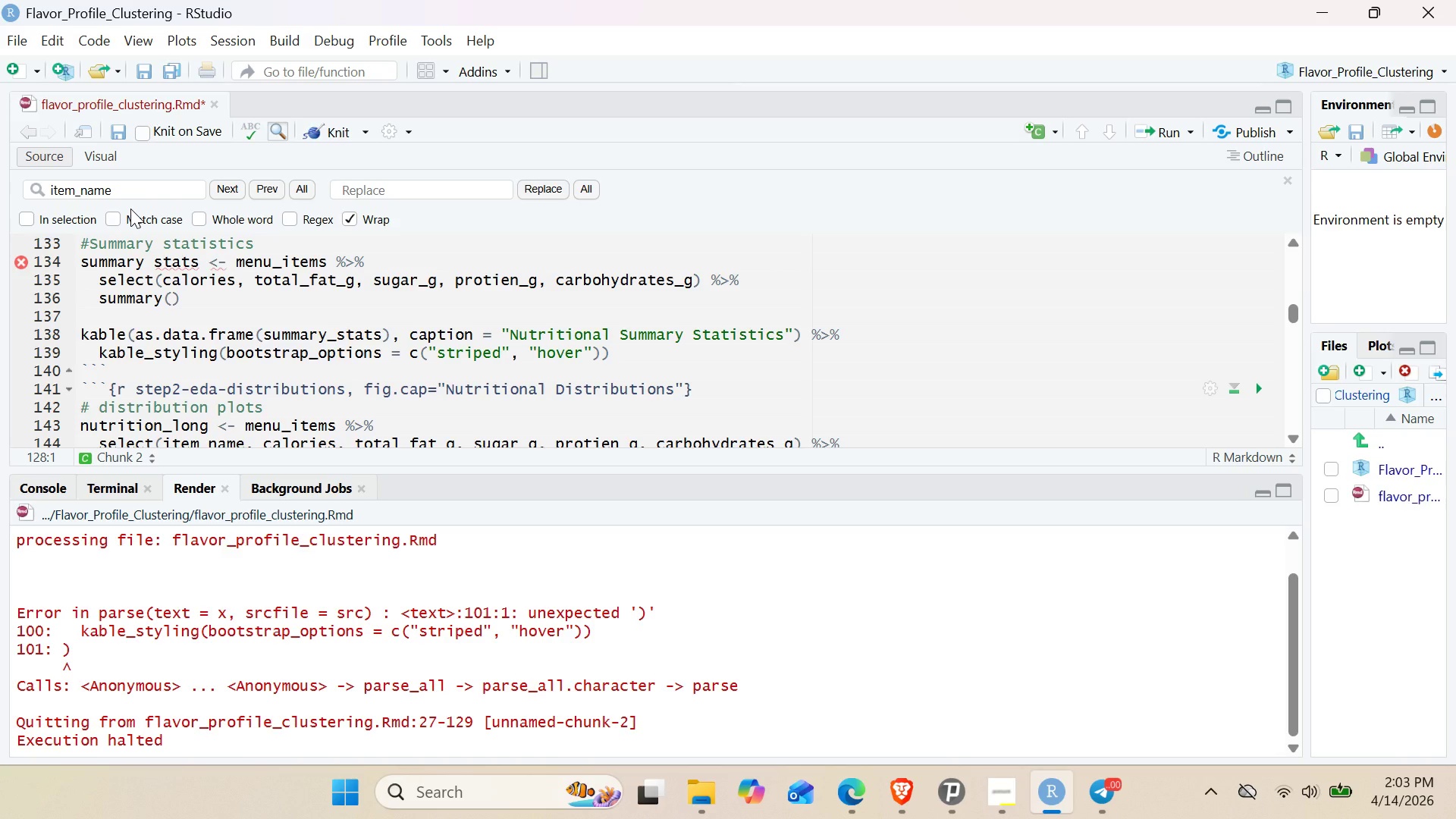 
scroll: coordinate [128, 321], scroll_direction: up, amount: 1.0
 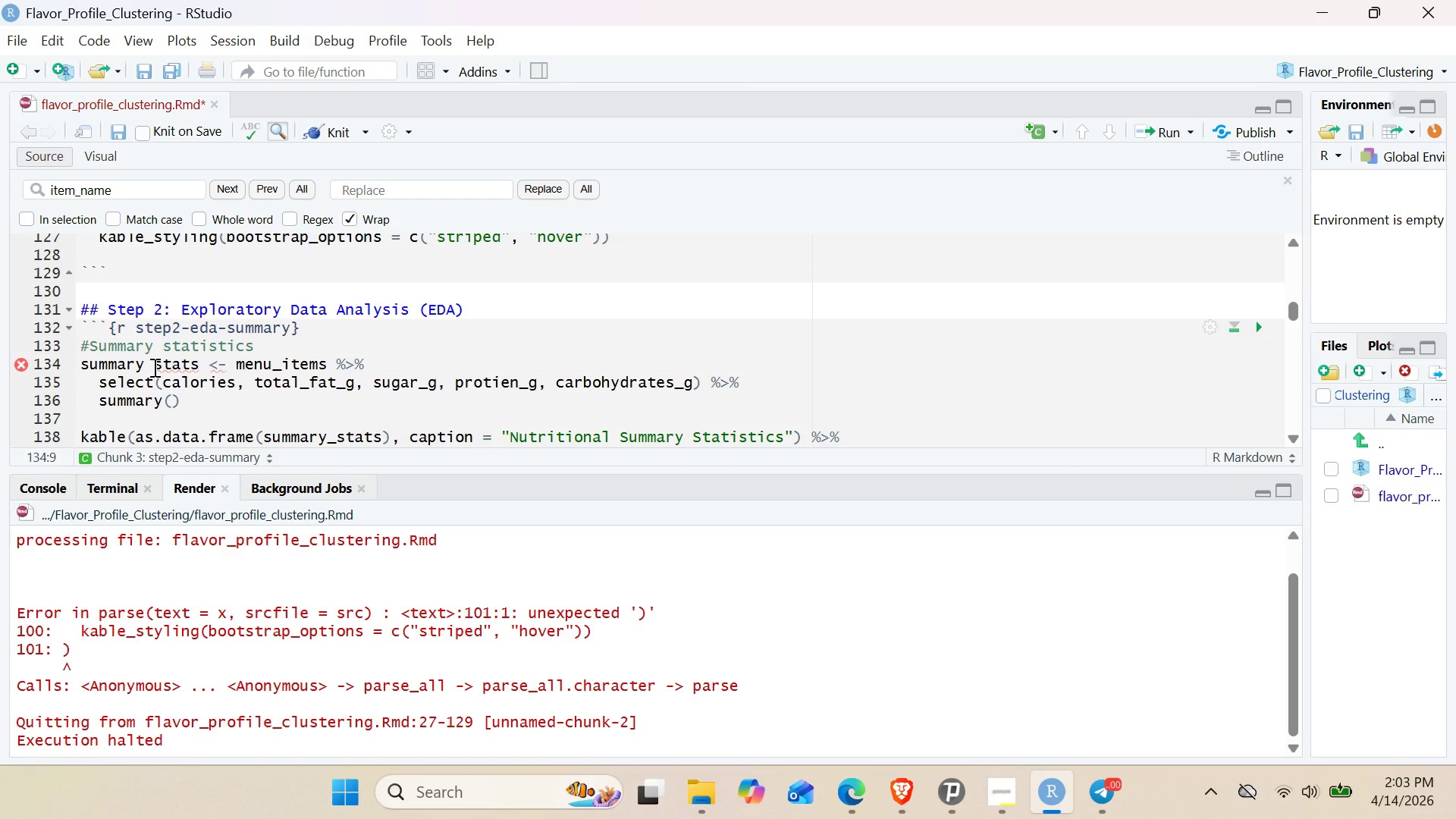 
key(Backspace)
 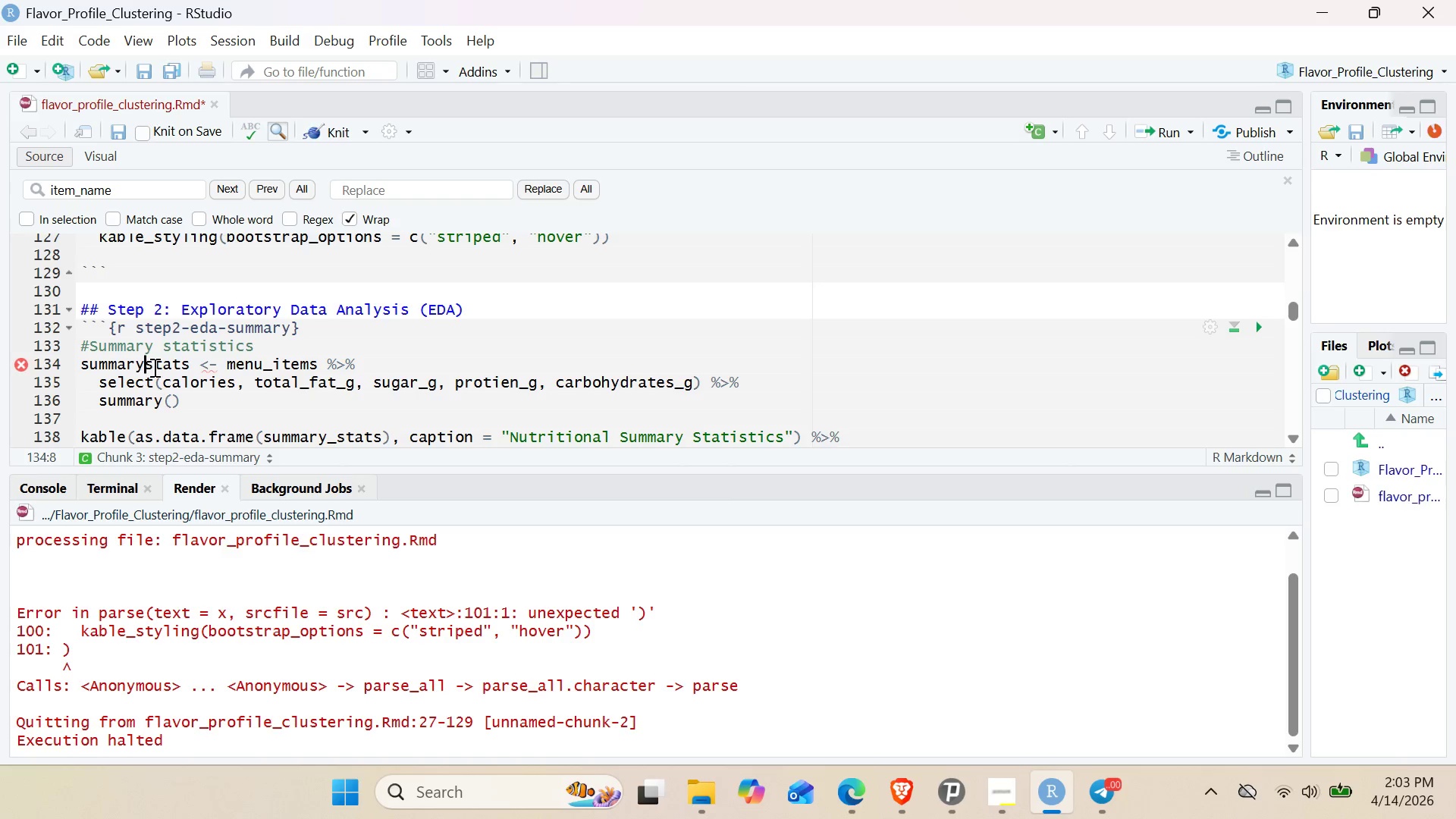 
key(Shift+Minus)
 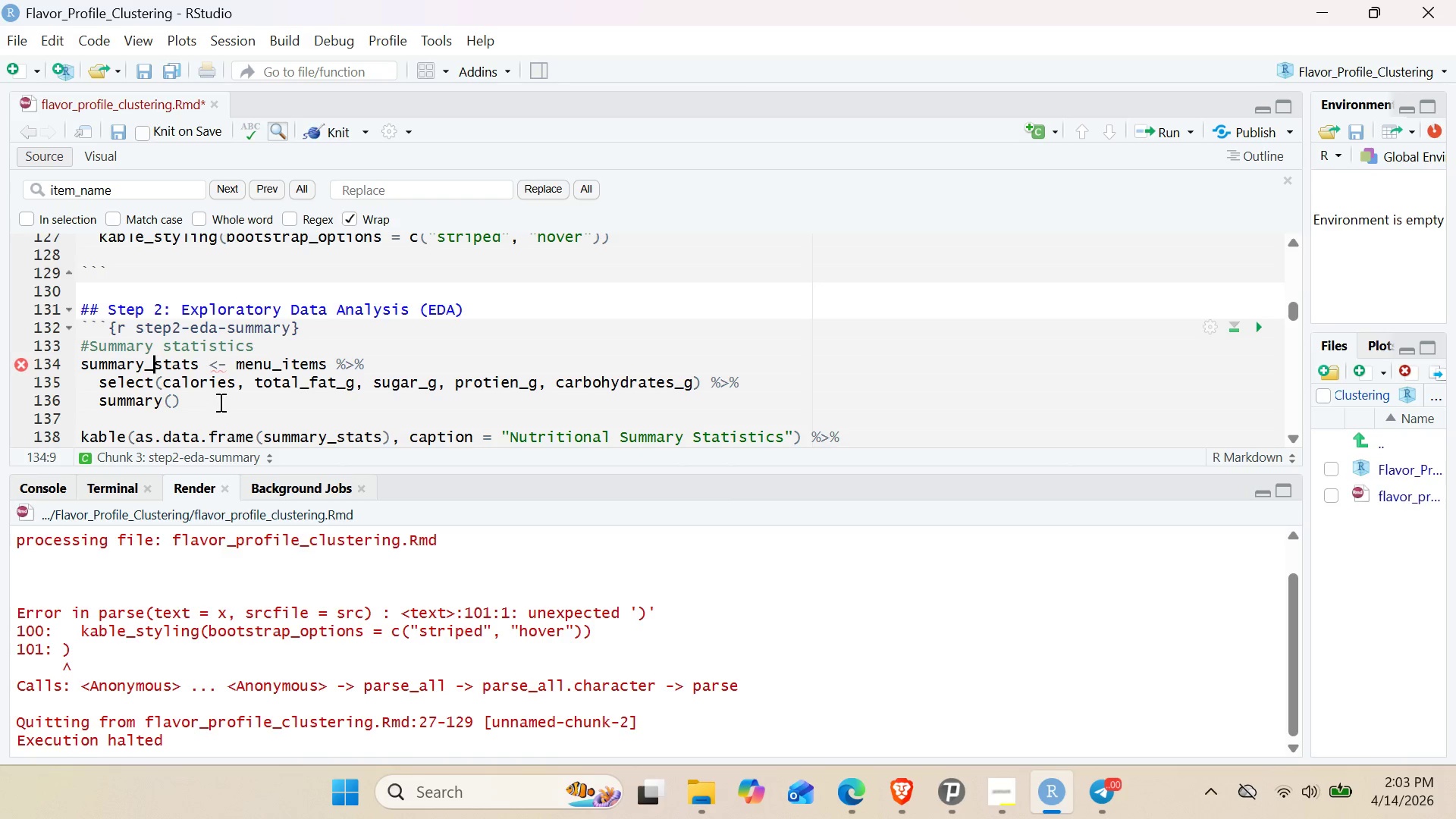 
scroll: coordinate [243, 394], scroll_direction: down, amount: 1.0
 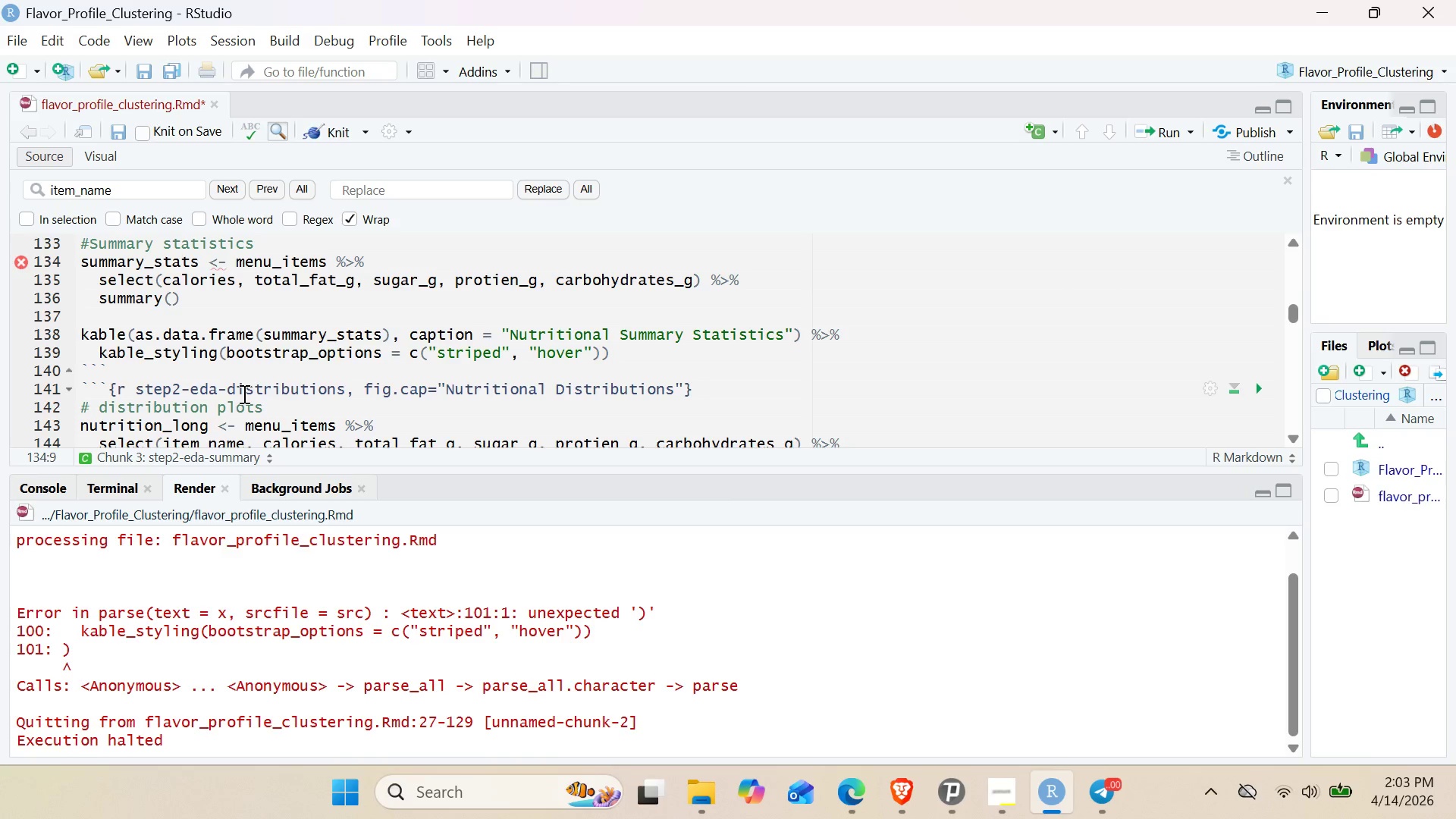 
scroll: coordinate [243, 393], scroll_direction: up, amount: 2.0
 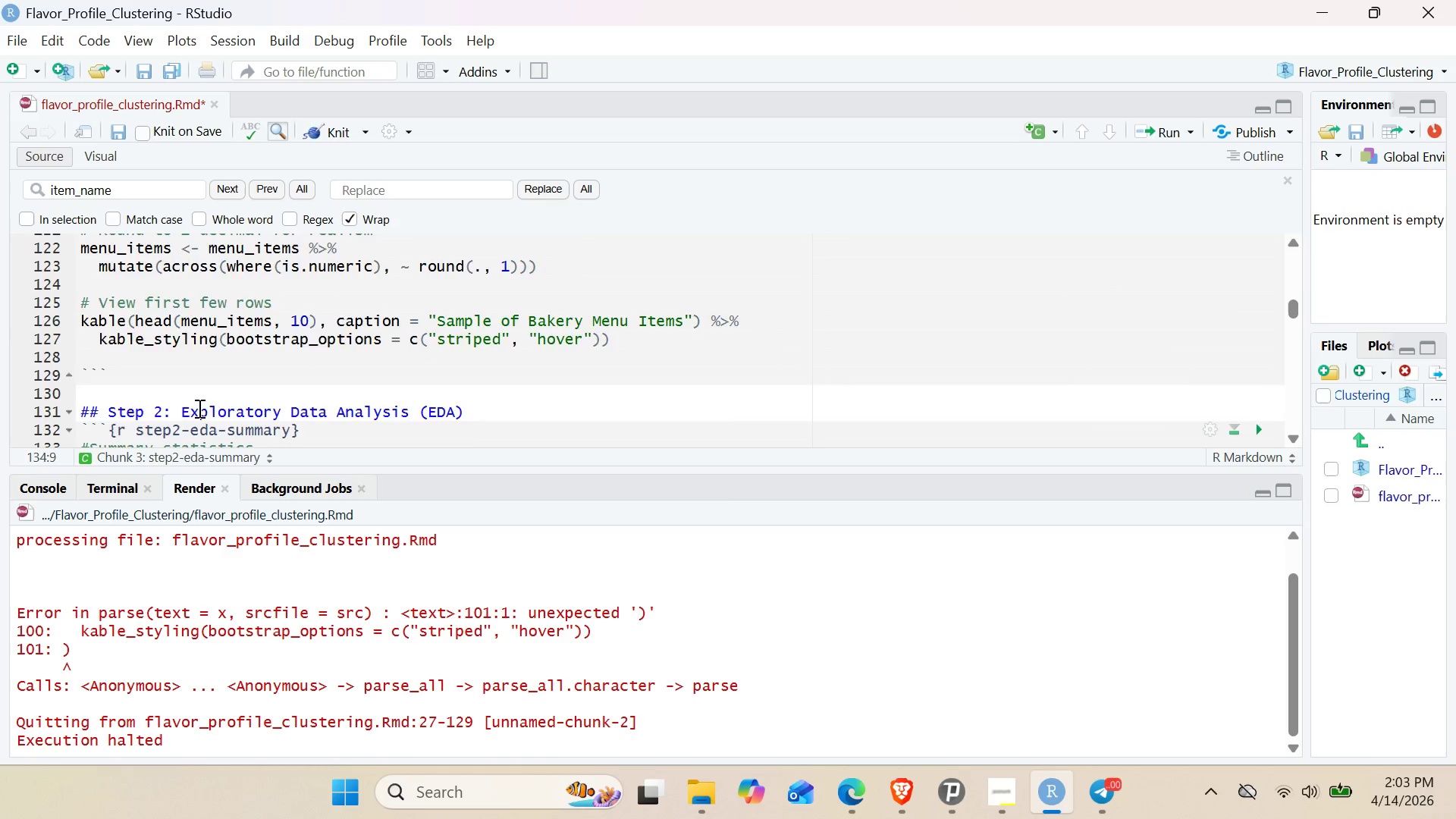 
scroll: coordinate [198, 410], scroll_direction: down, amount: 1.0
 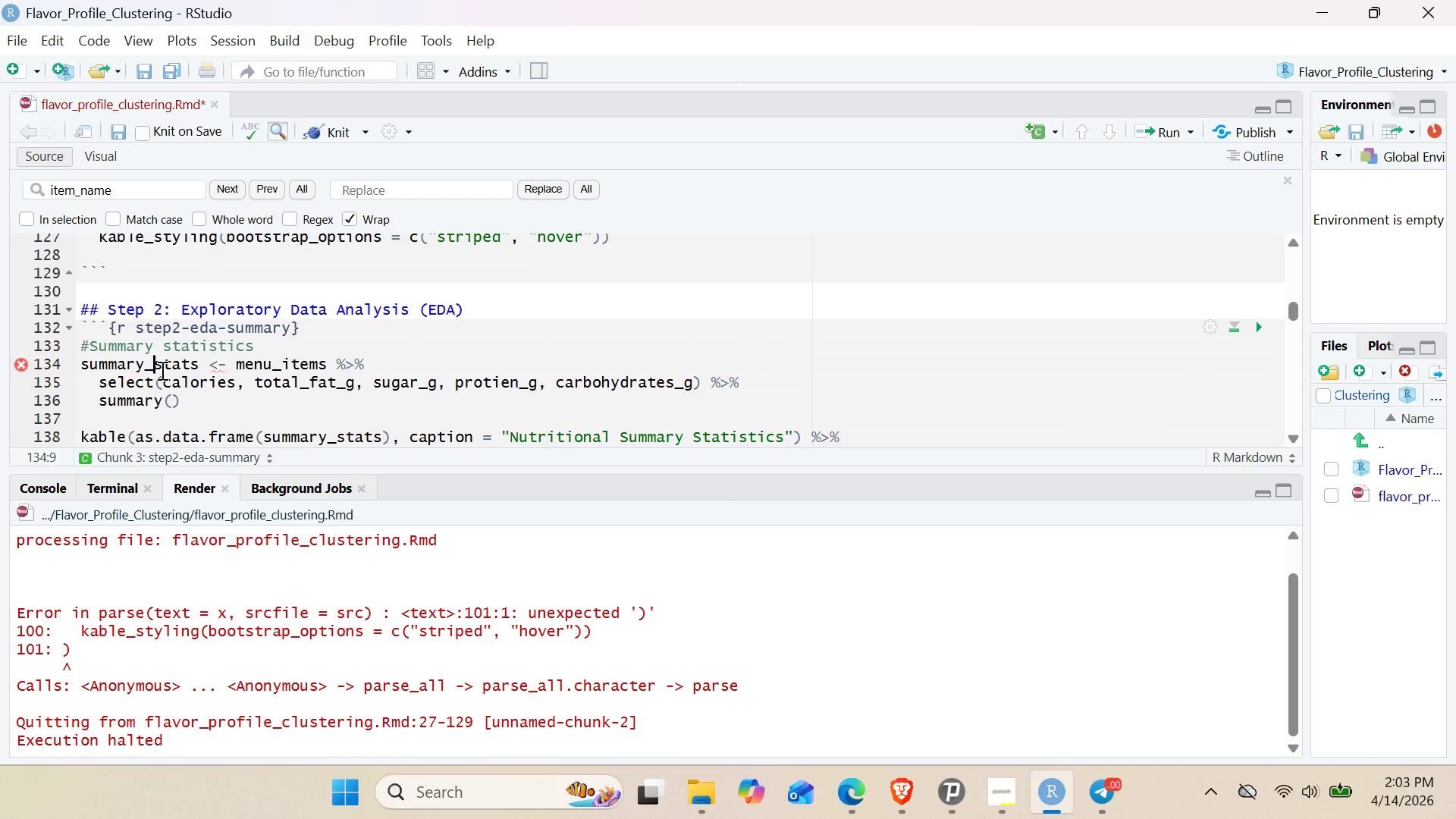 
double_click([161, 370])
 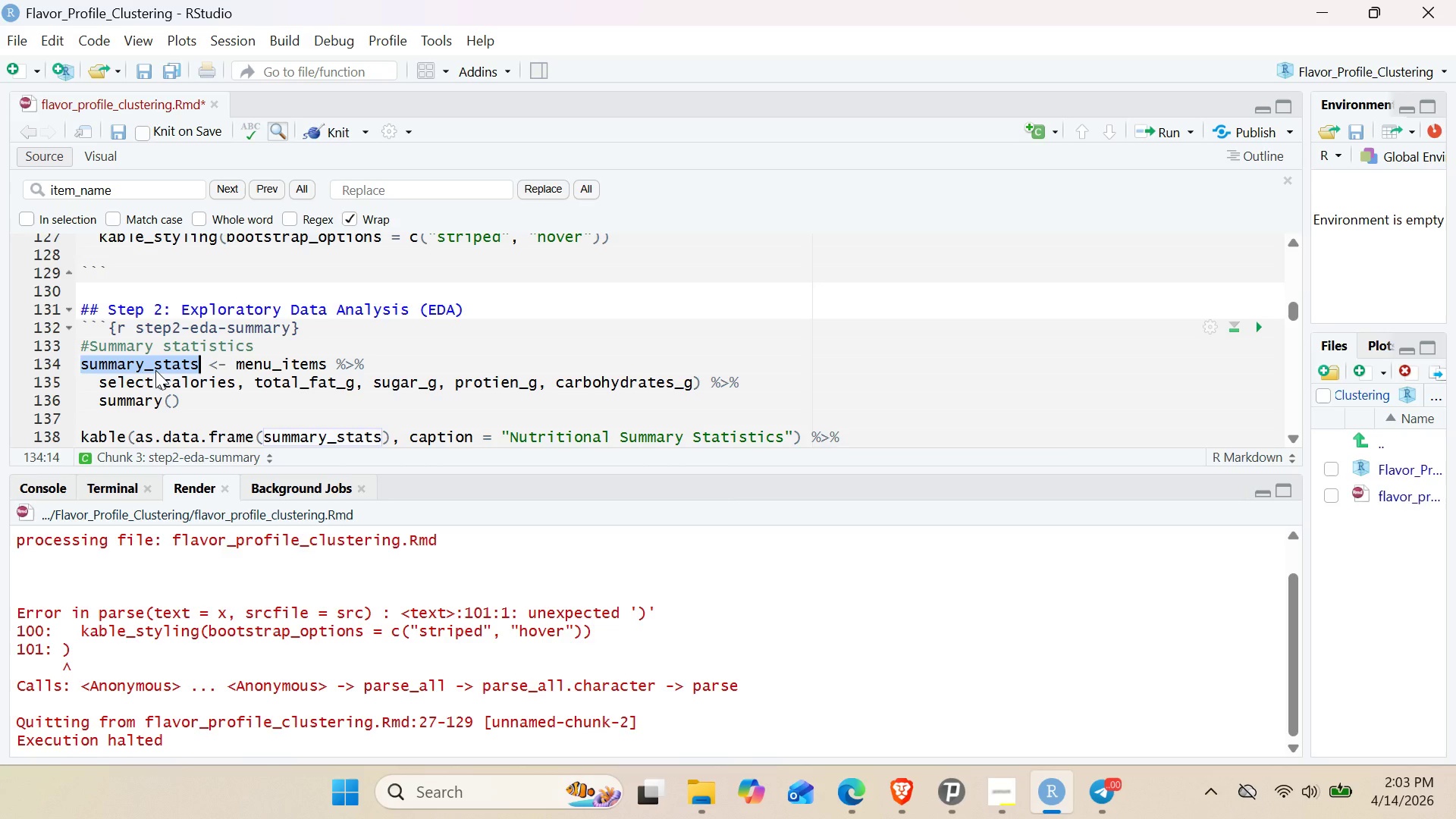 
key(Control+F)
 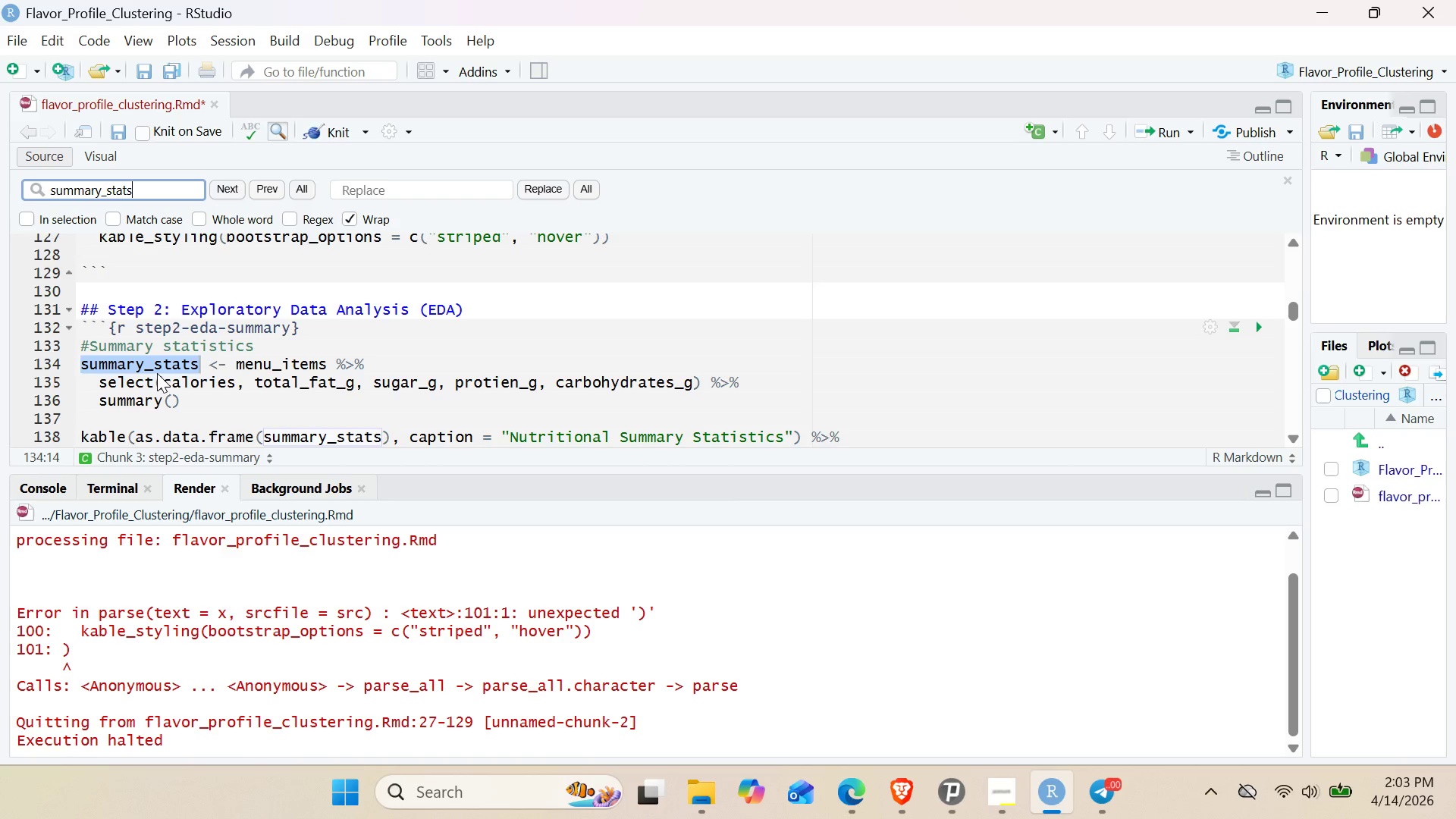 
key(Control+Enter)
 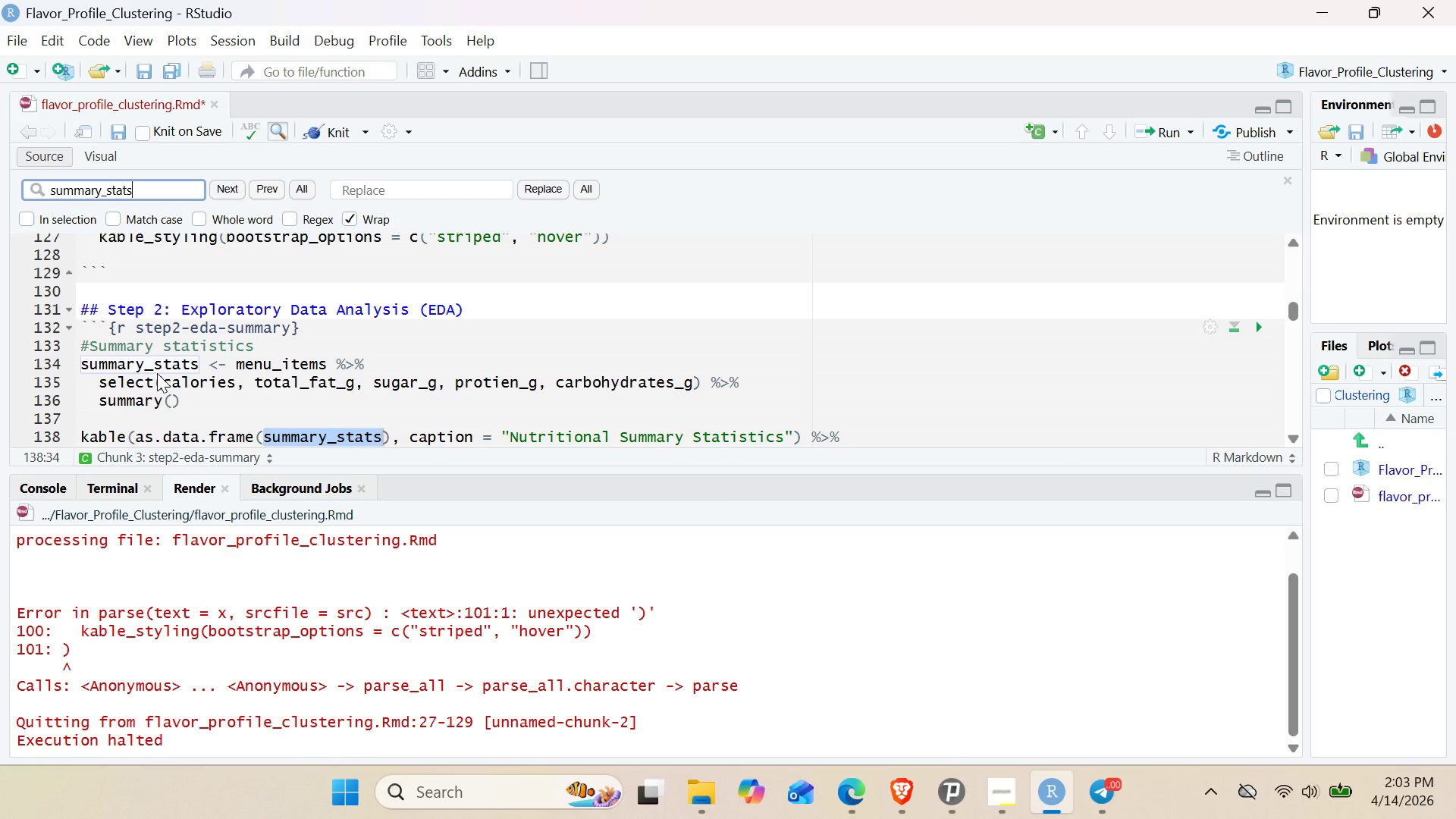 
left_click_drag(start_coordinate=[157, 373], to_coordinate=[153, 375])
 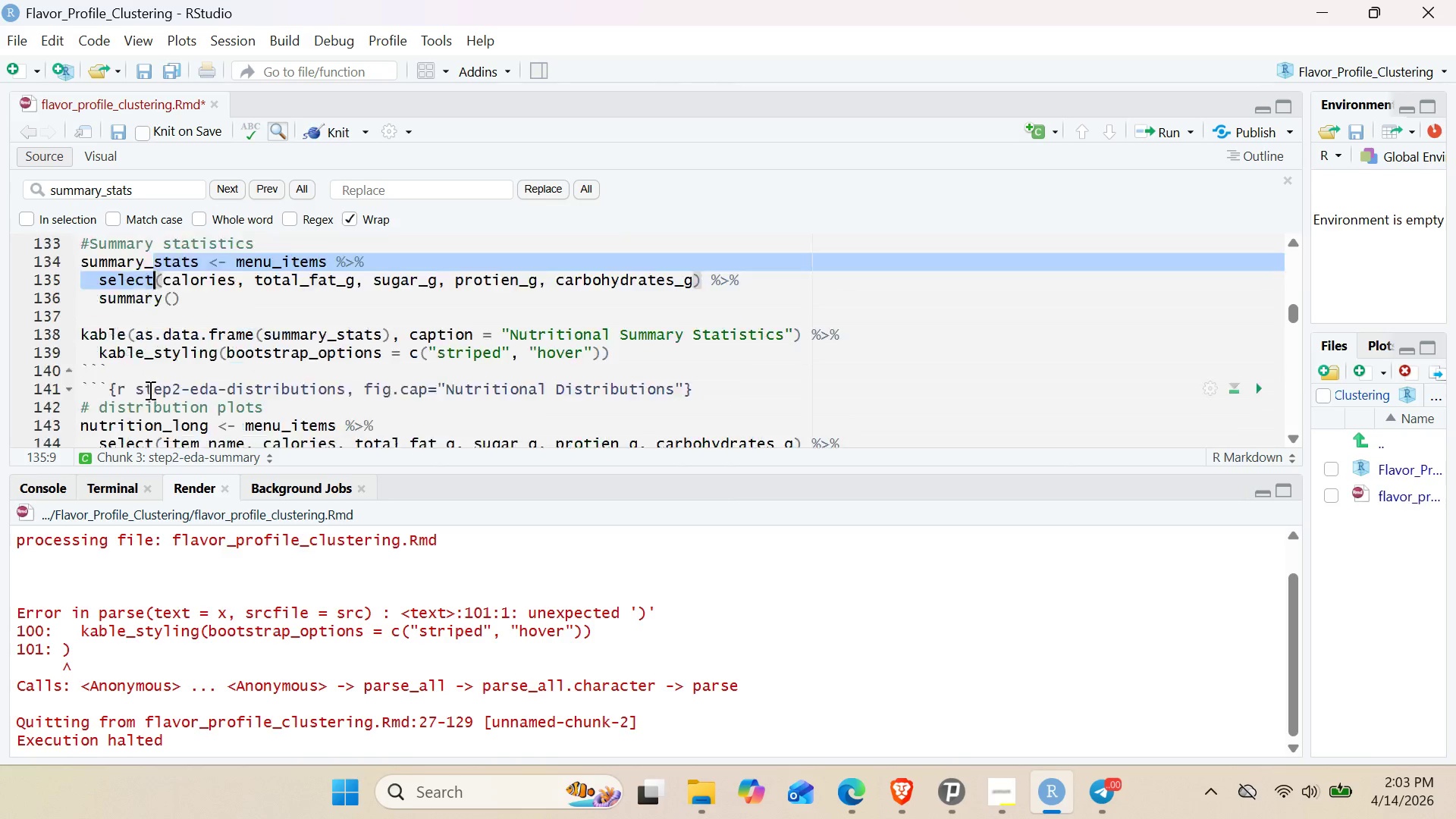 
scroll: coordinate [147, 403], scroll_direction: down, amount: 45.0
 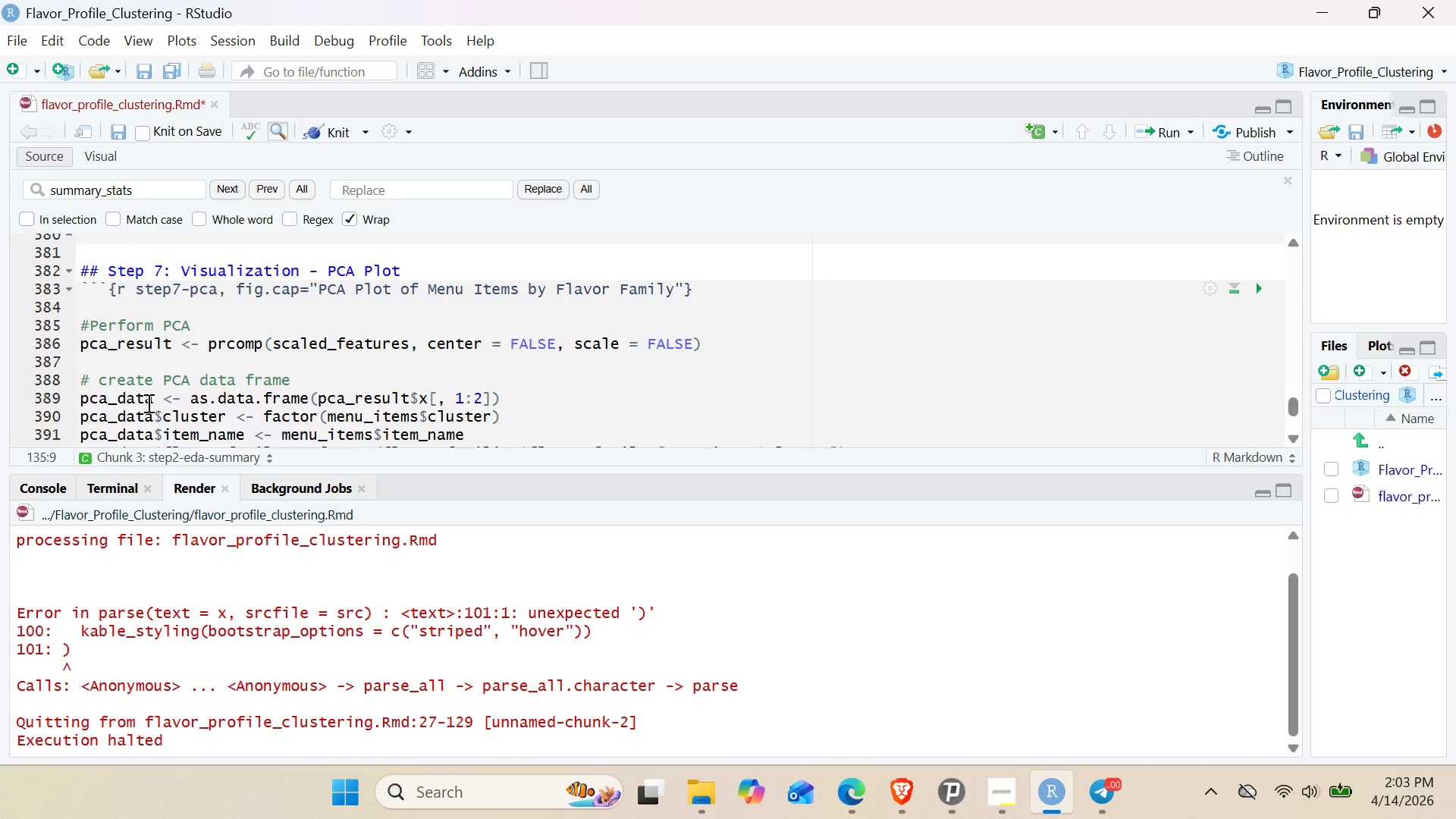 
scroll: coordinate [147, 403], scroll_direction: up, amount: 2.0
 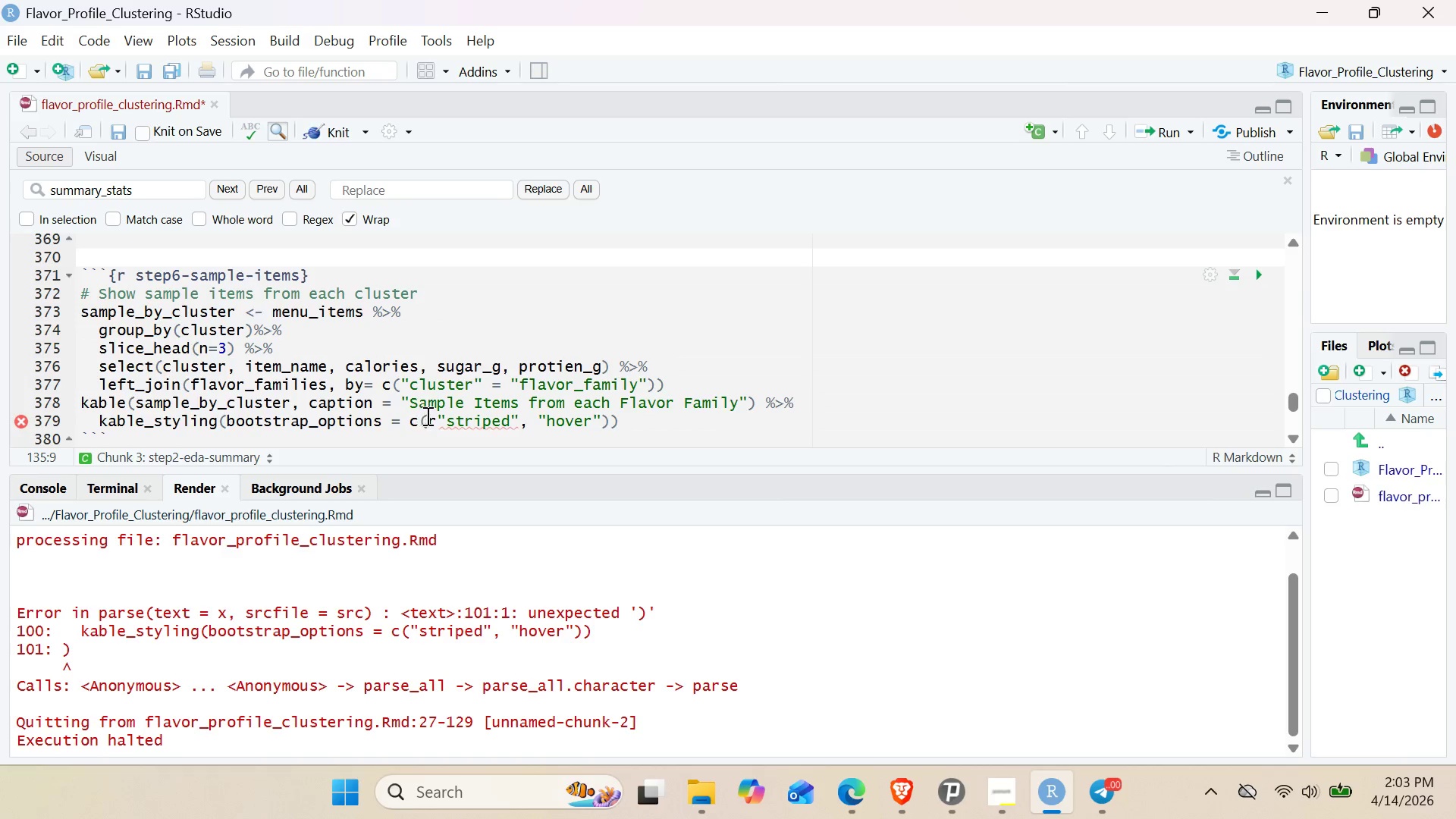 
left_click([435, 419])
 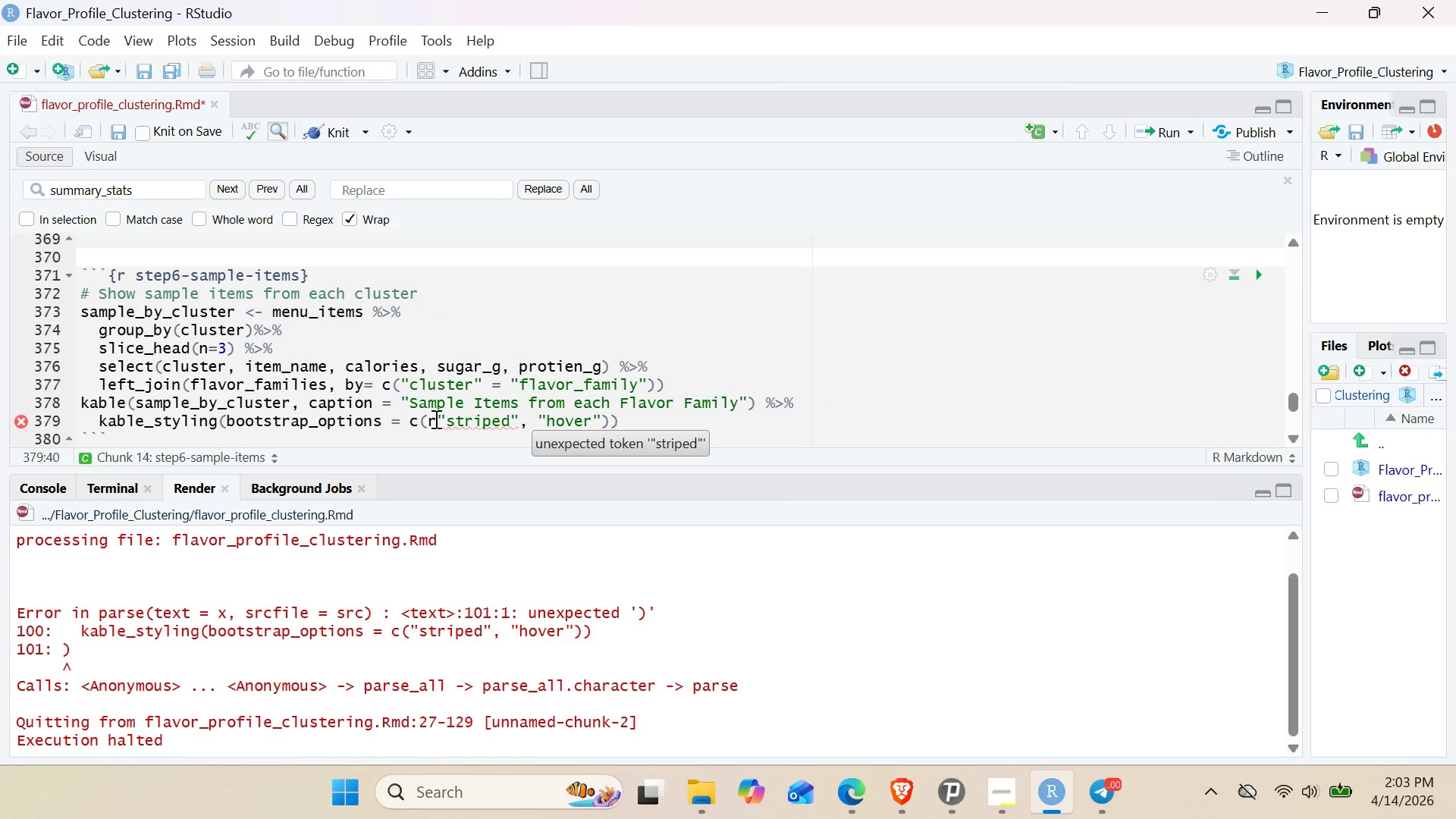 
key(Backspace)
 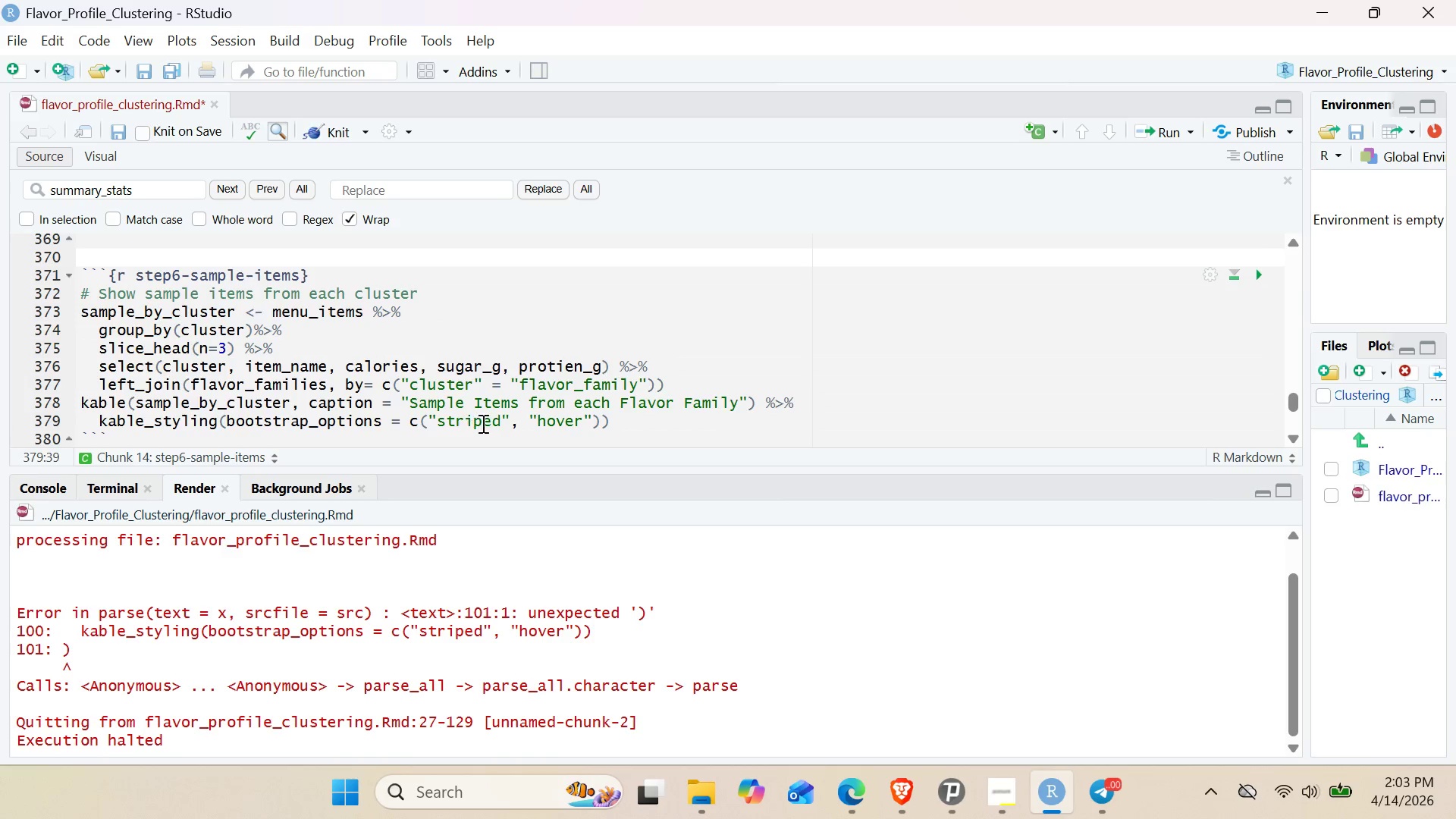 
scroll: coordinate [519, 440], scroll_direction: down, amount: 11.0
 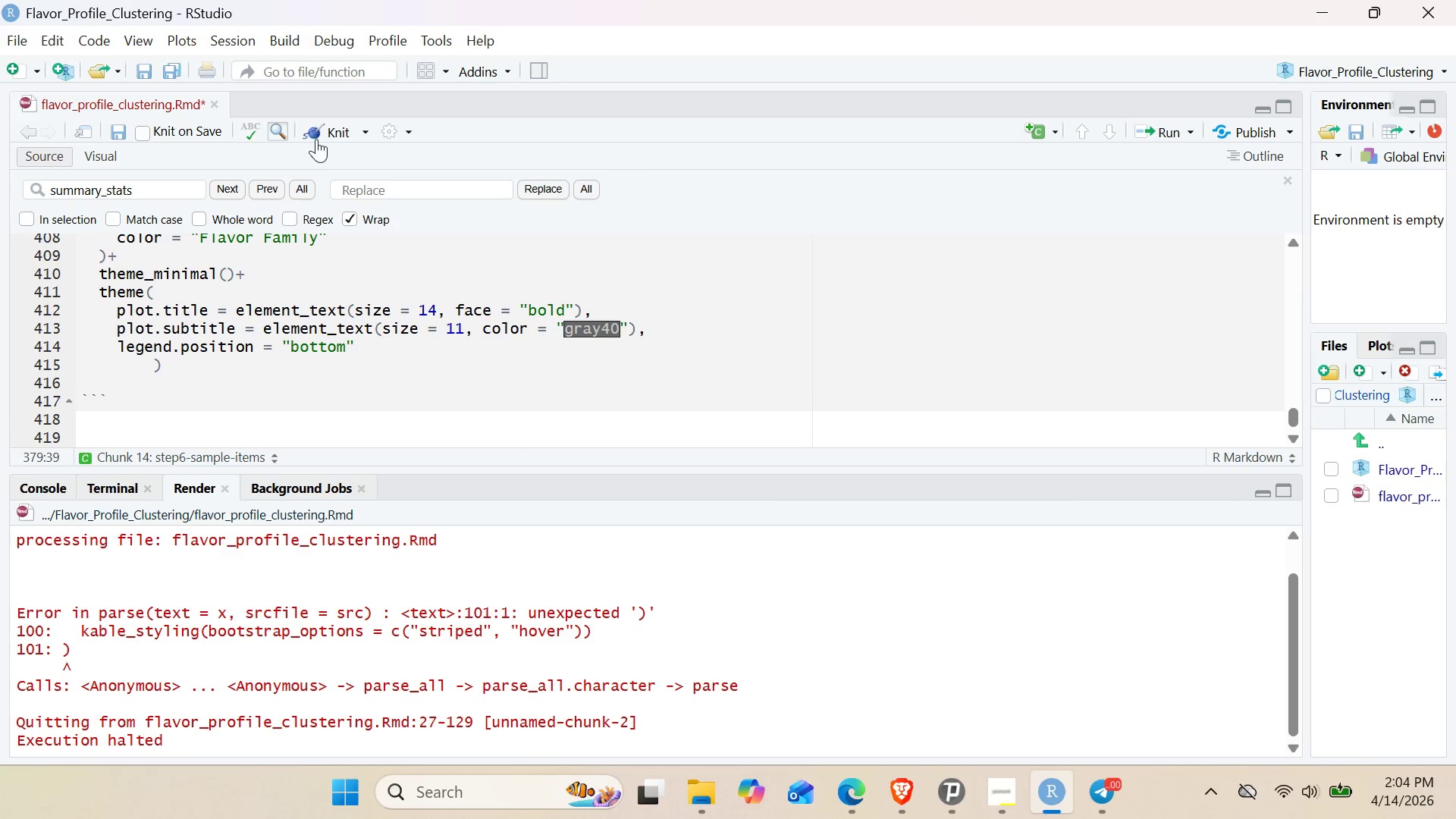 
left_click([317, 137])
 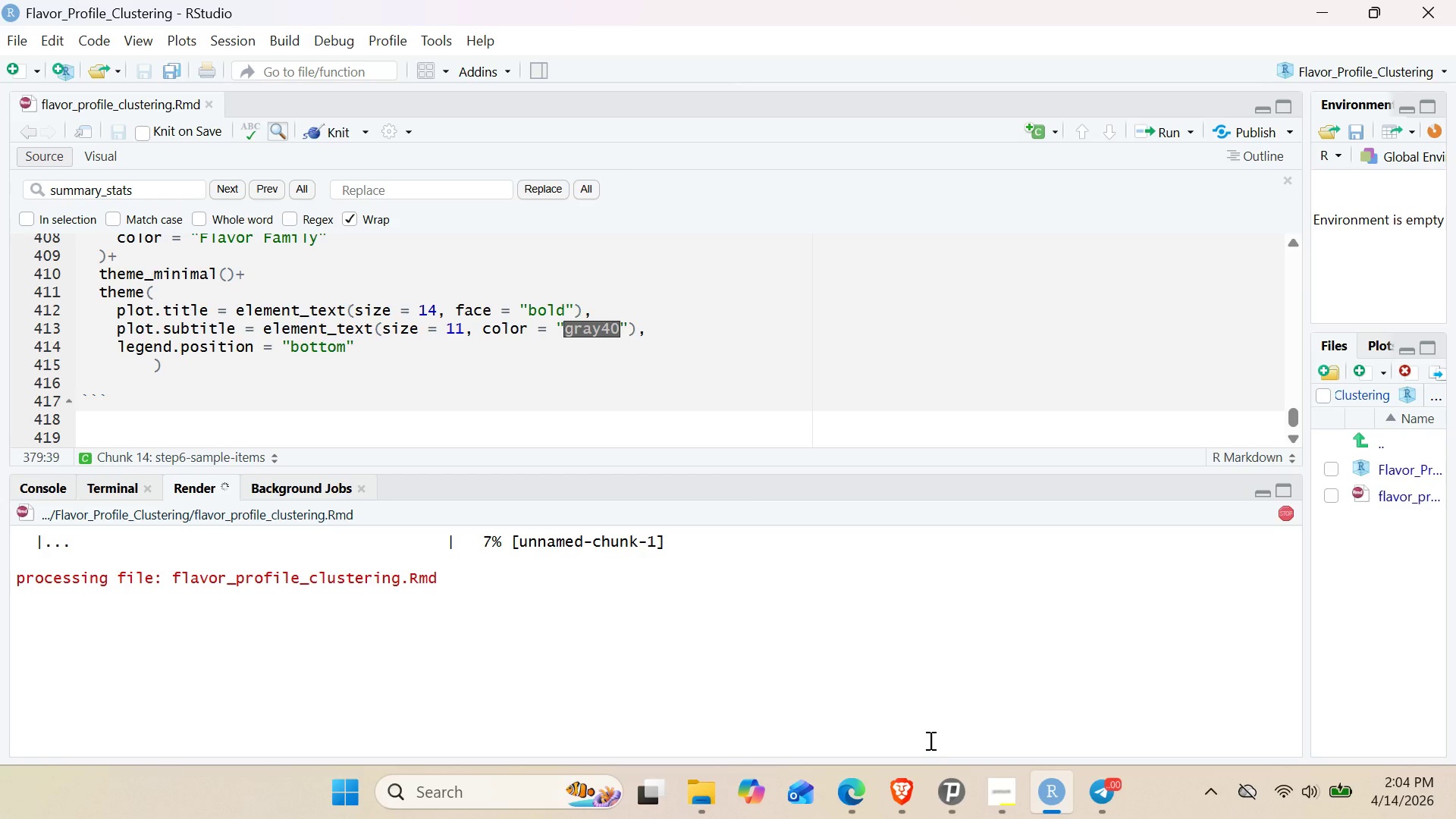 
mouse_move([974, 808])
 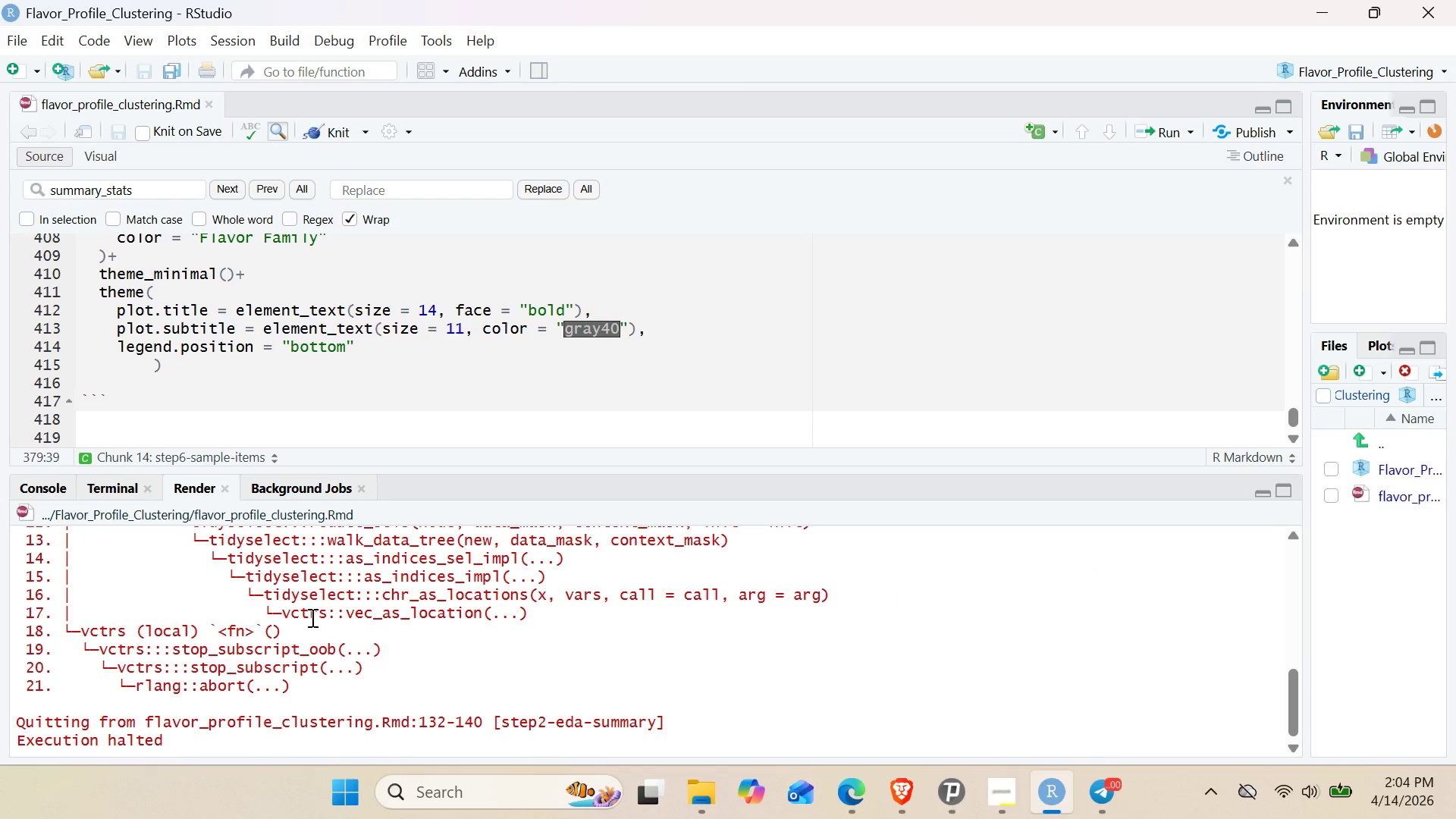 
scroll: coordinate [297, 609], scroll_direction: up, amount: 4.0
 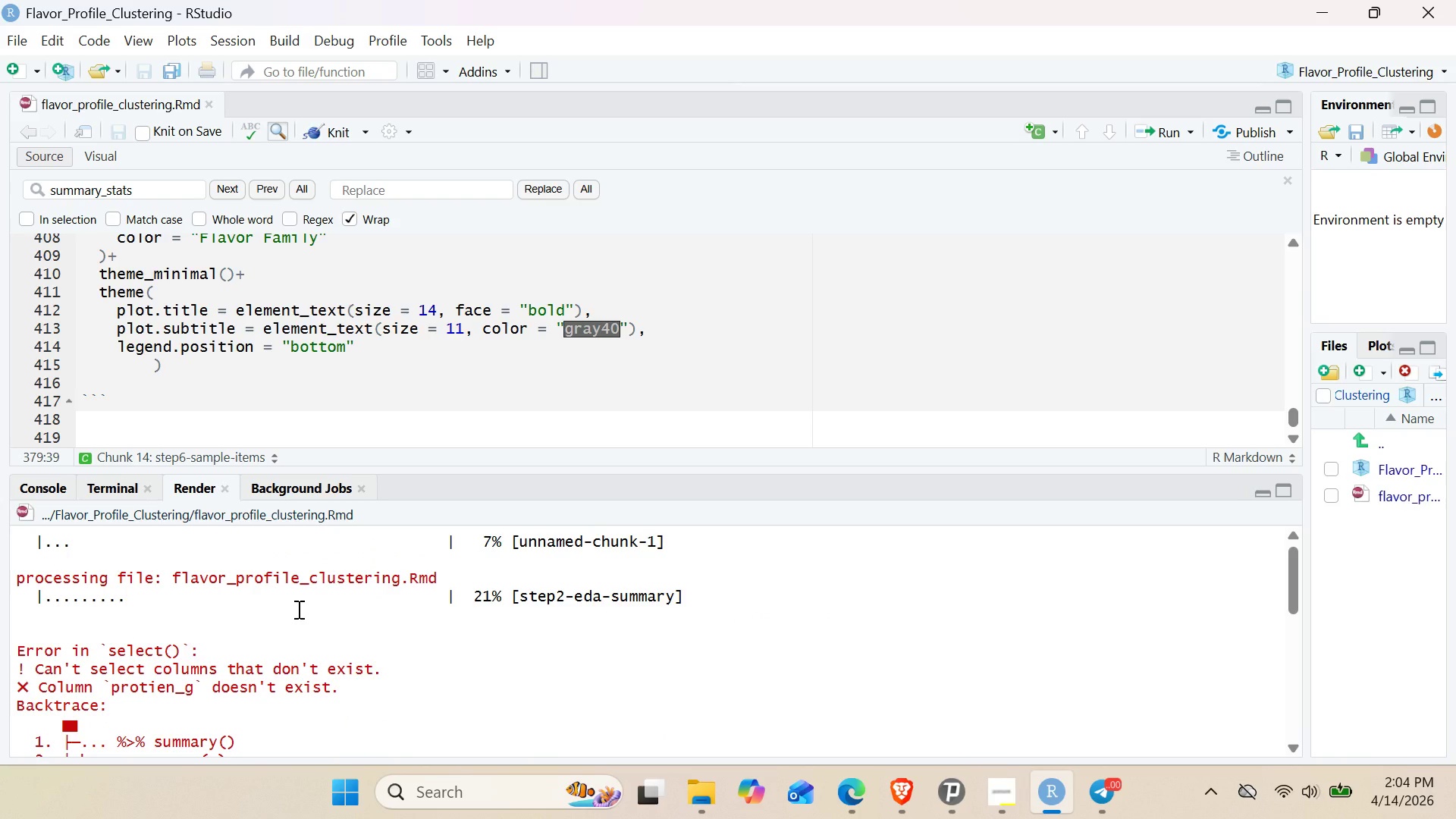 
wait(6.52)
 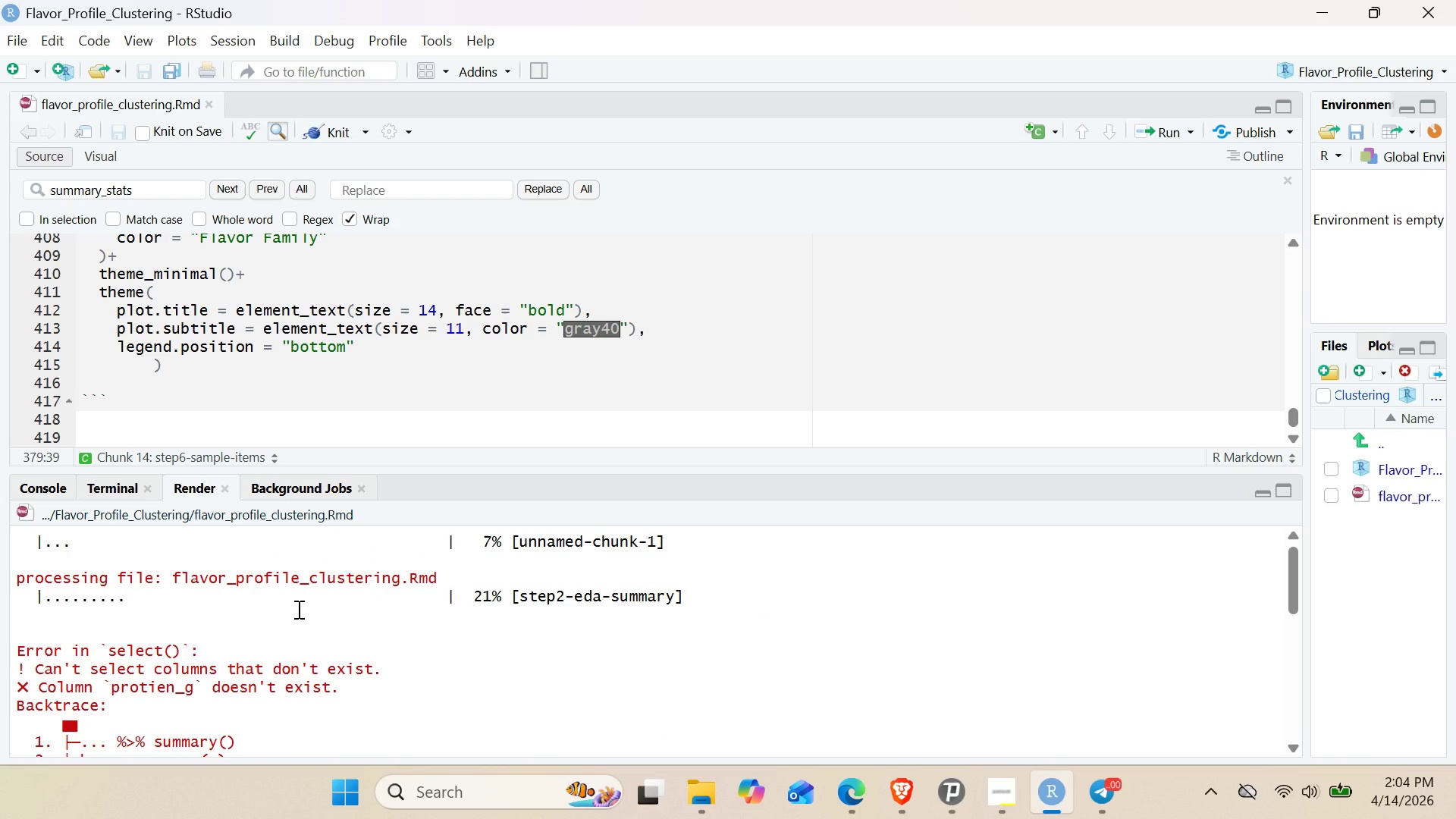 
double_click([167, 689])
 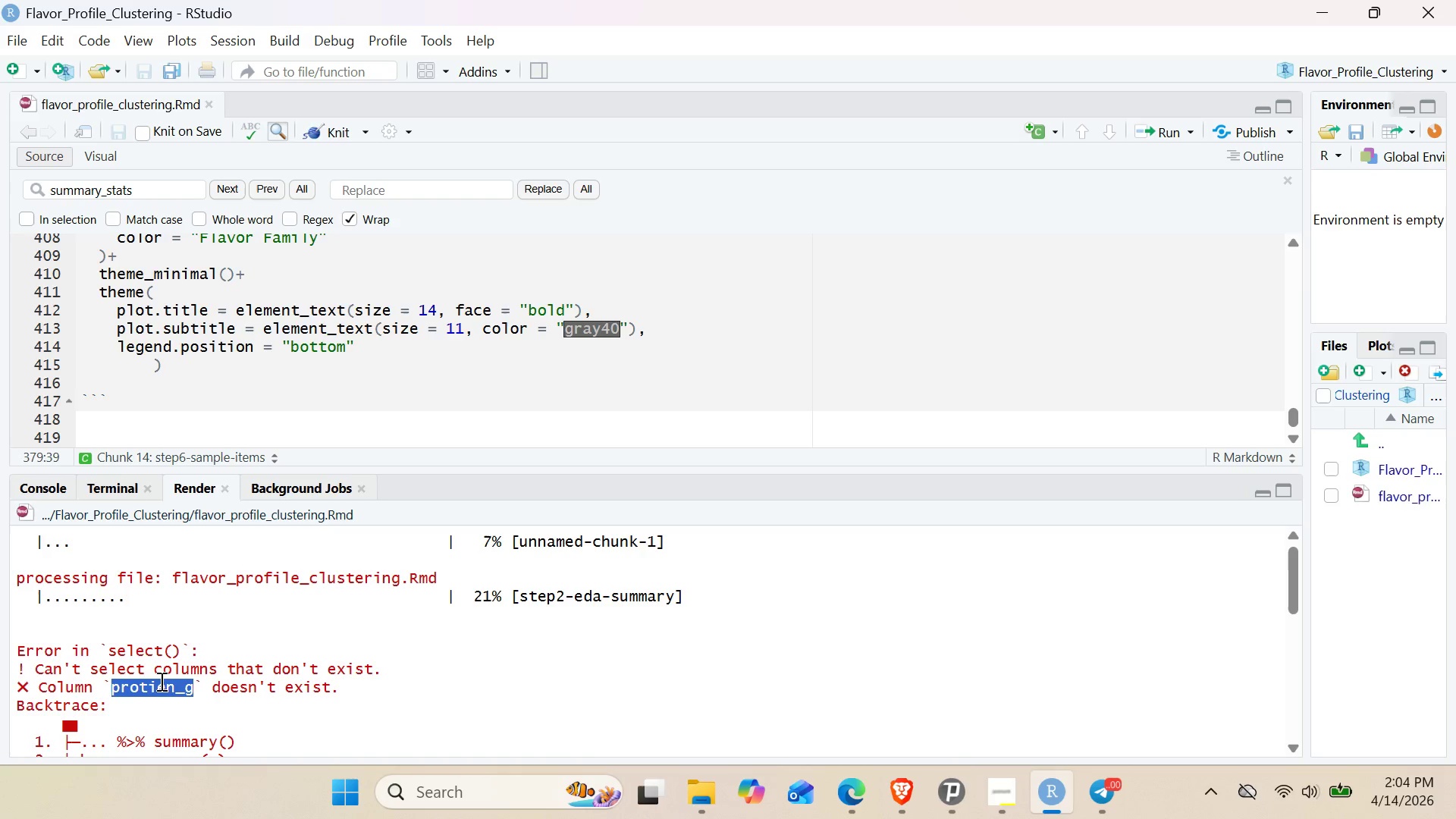 
key(Control+C)
 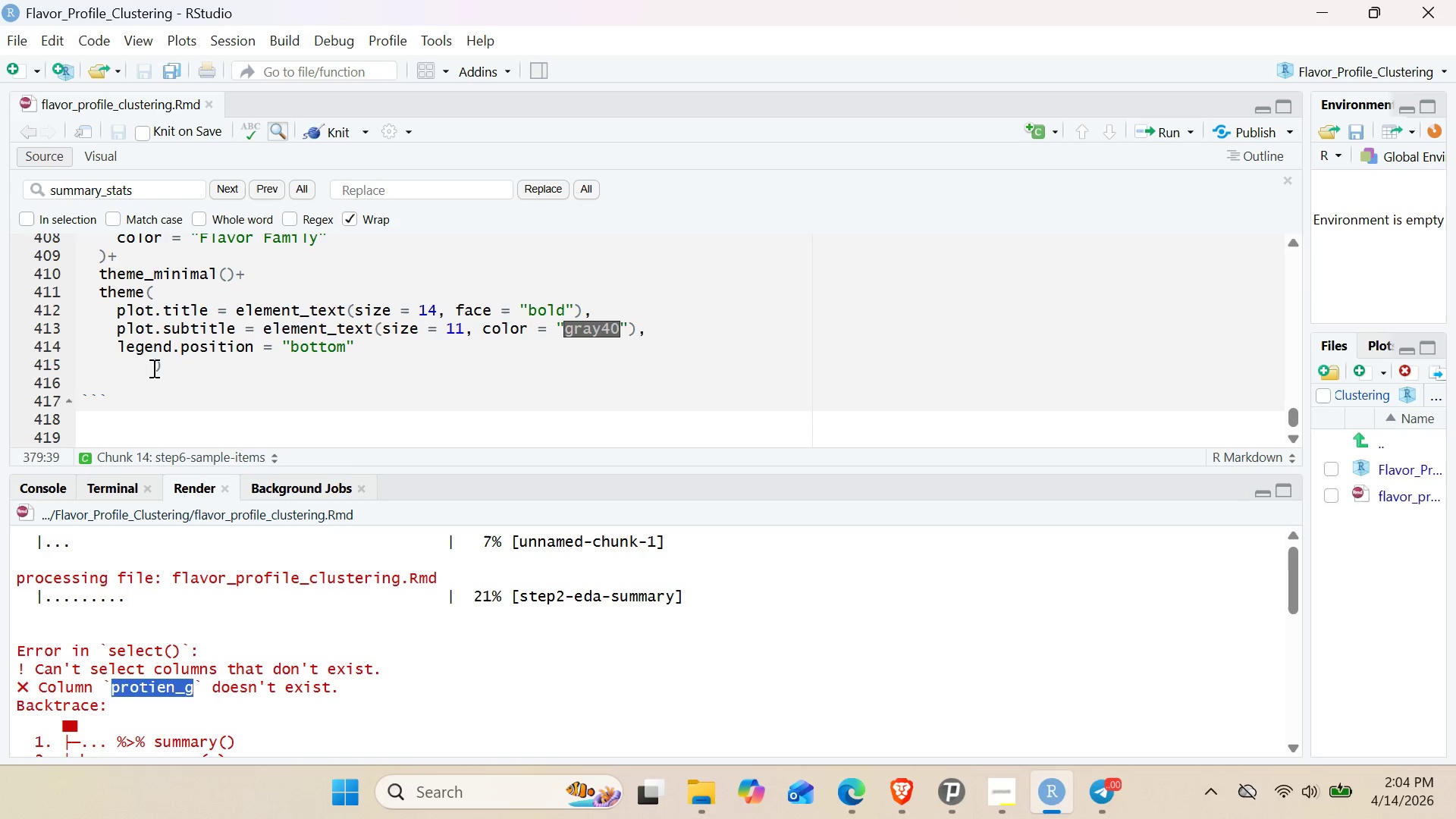 
left_click([155, 366])
 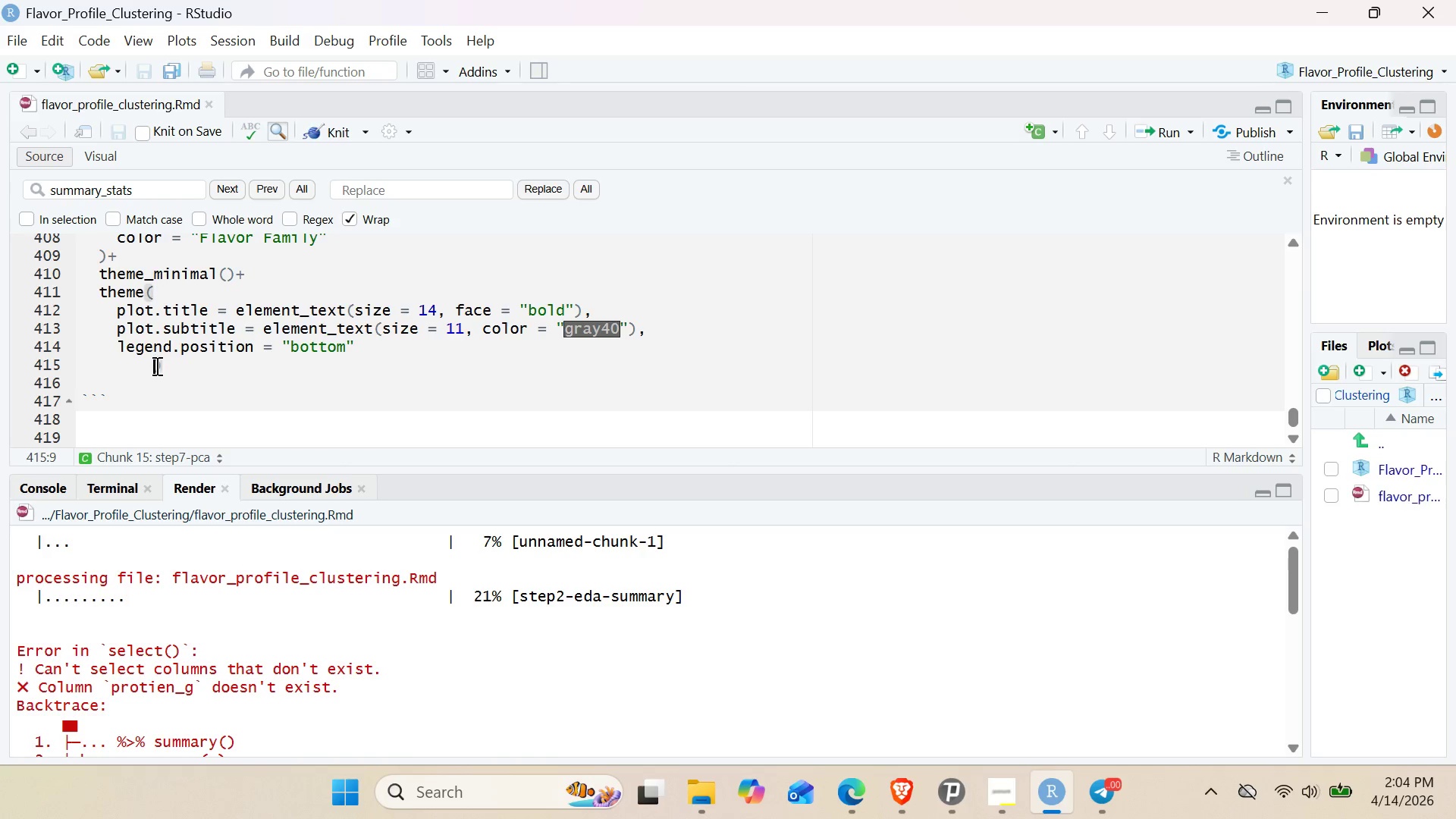 
key(Control+F)
 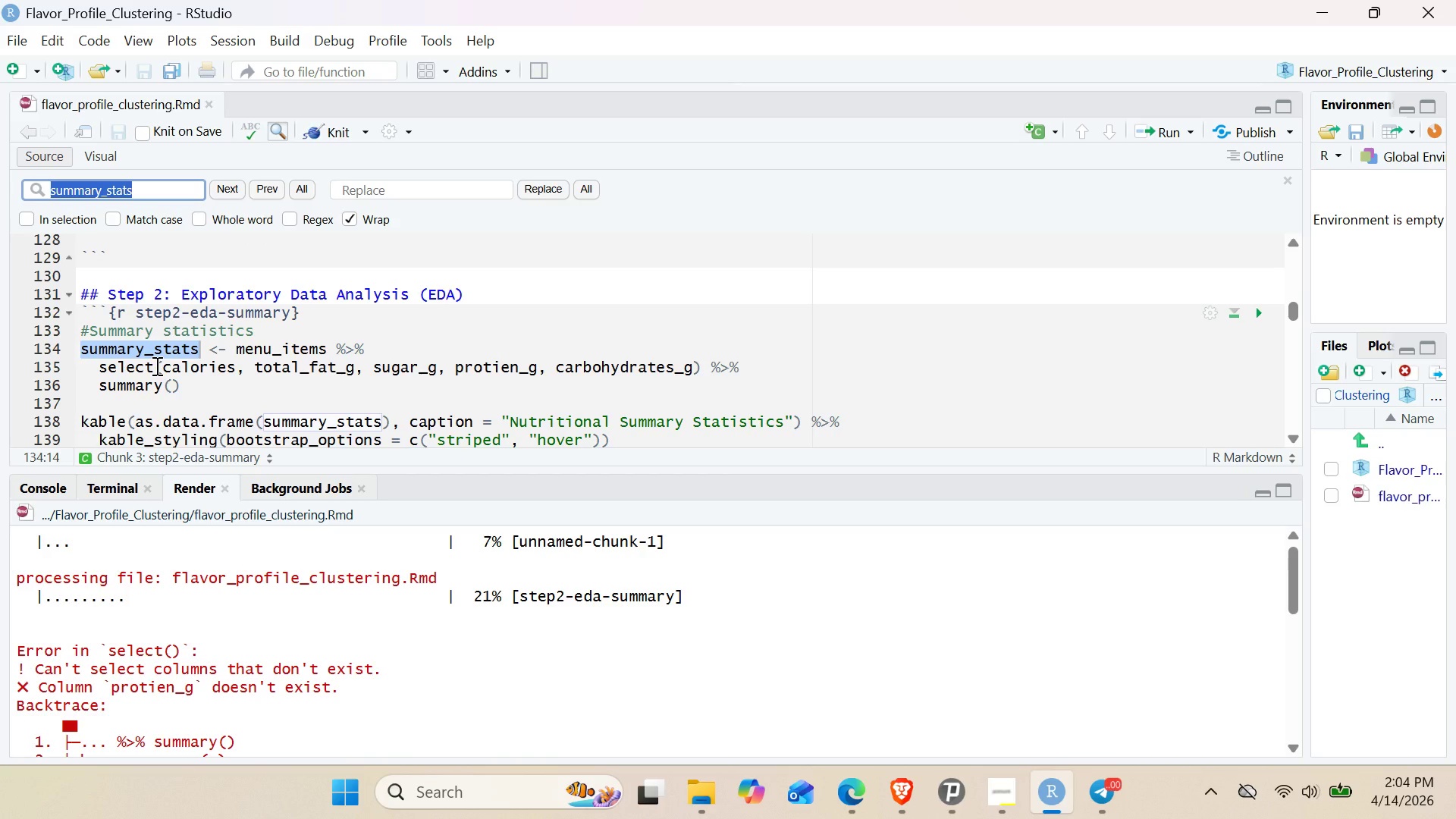 
key(Control+V)
 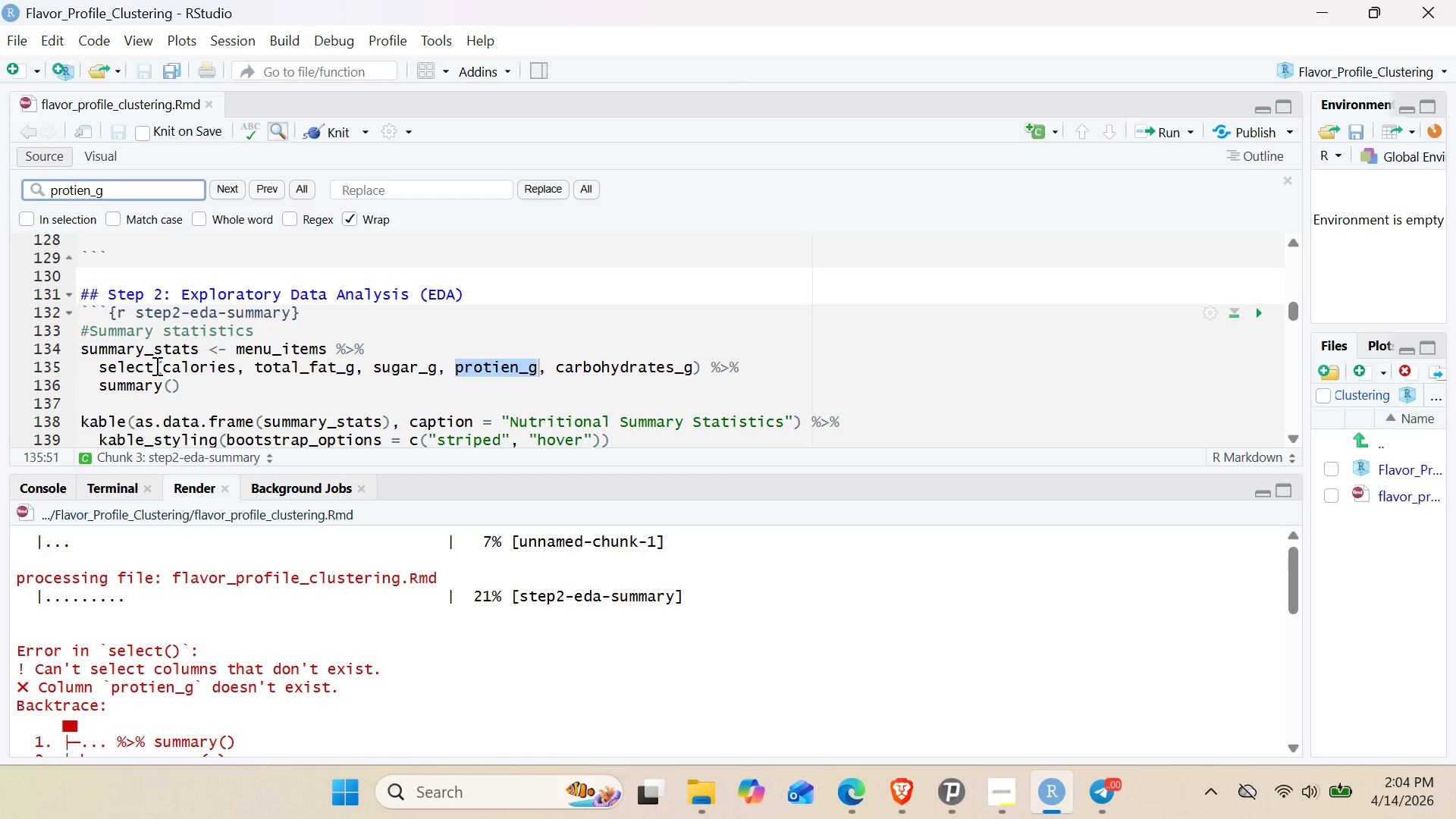 
key(Control+Enter)
 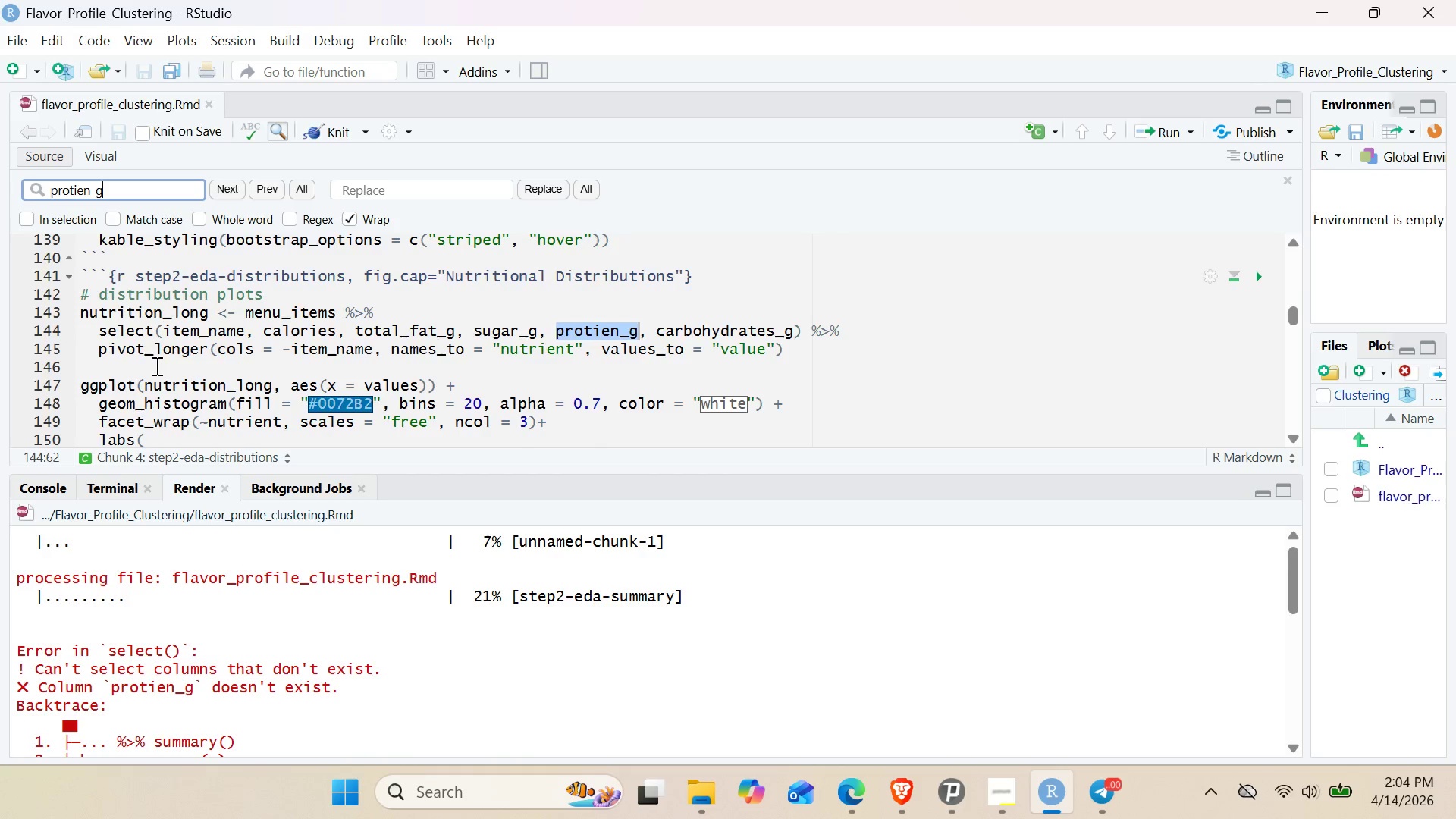 
key(Control+Enter)
 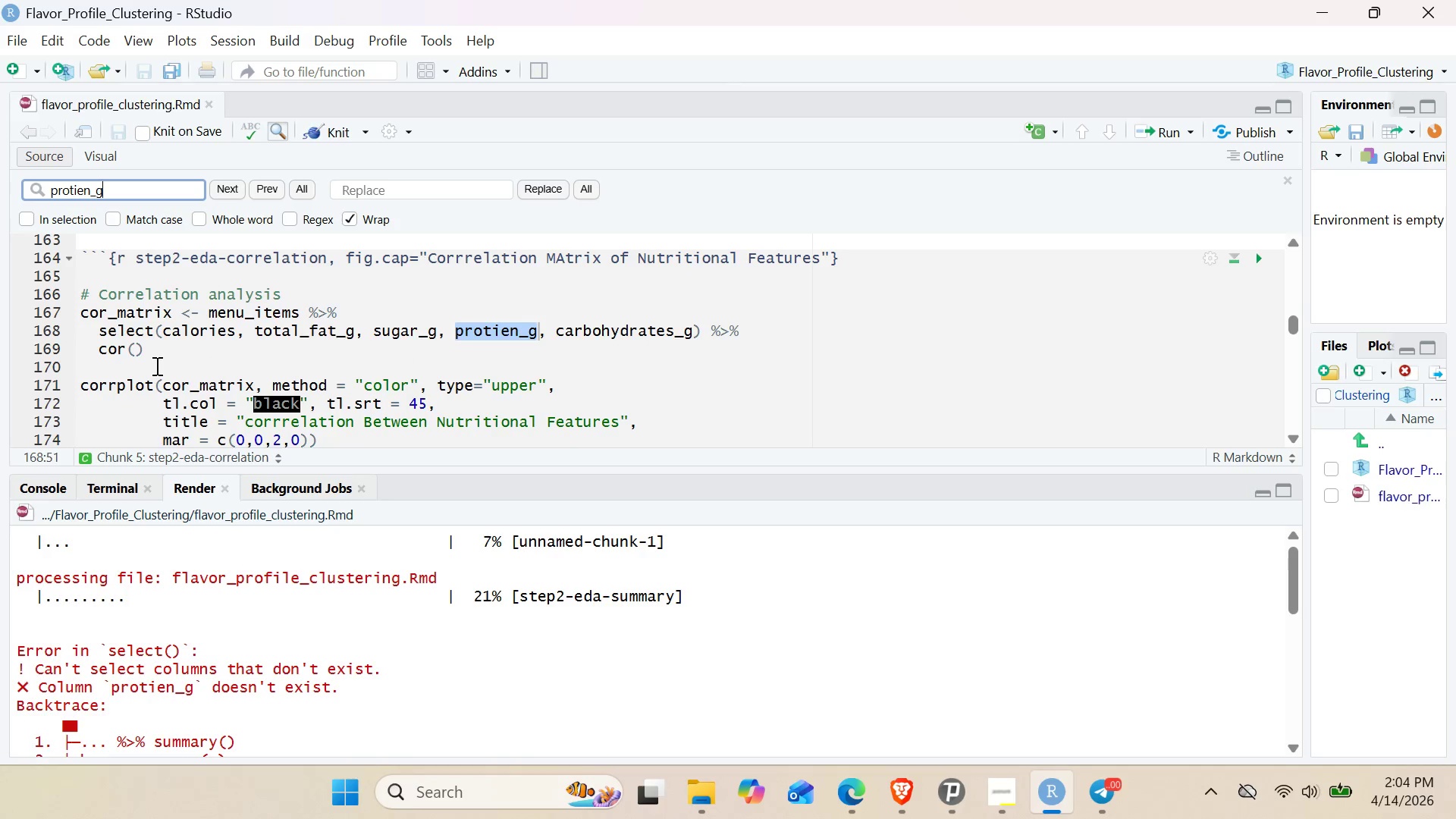 
key(Enter)
 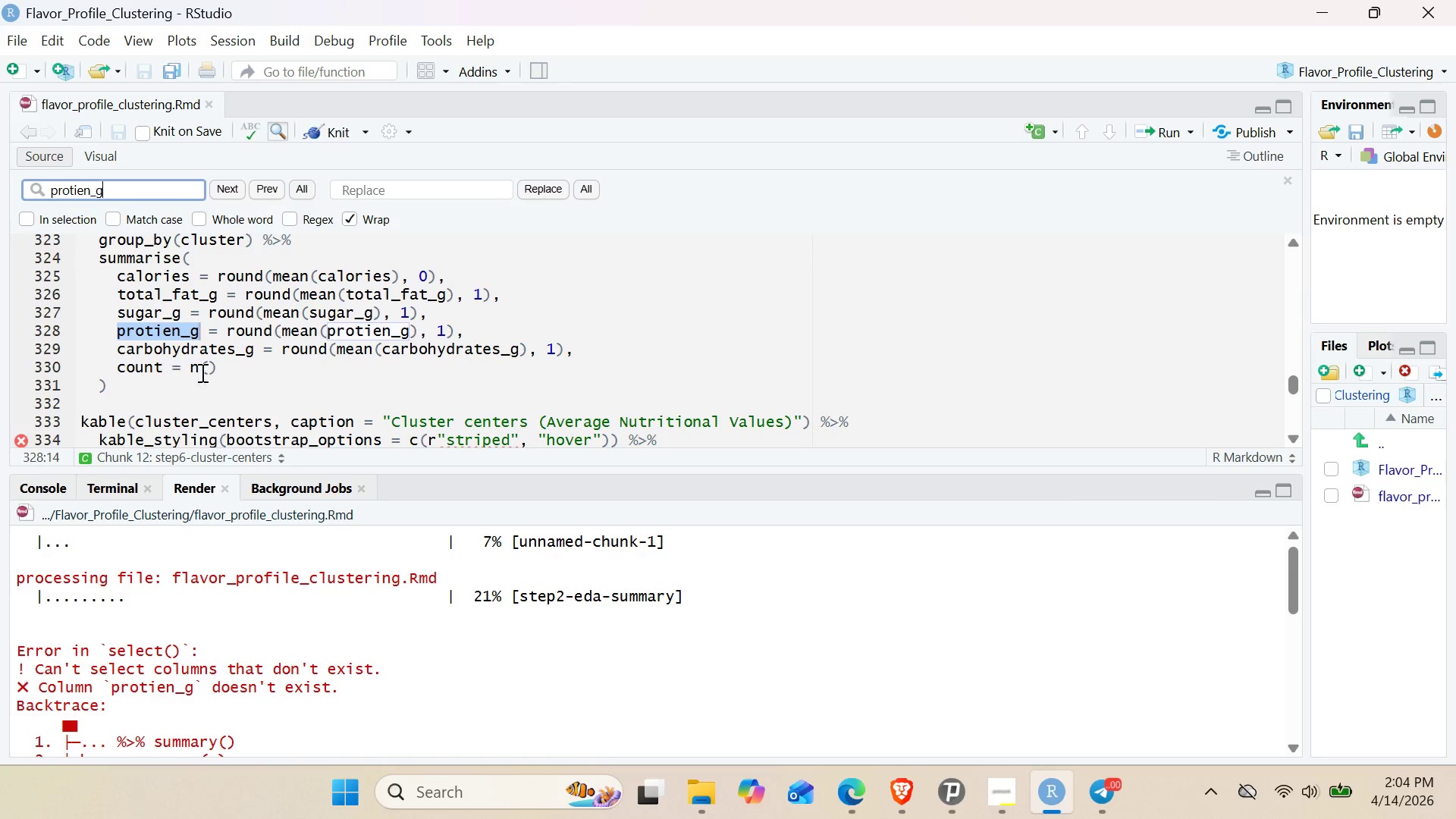 
scroll: coordinate [279, 355], scroll_direction: down, amount: 1.0
 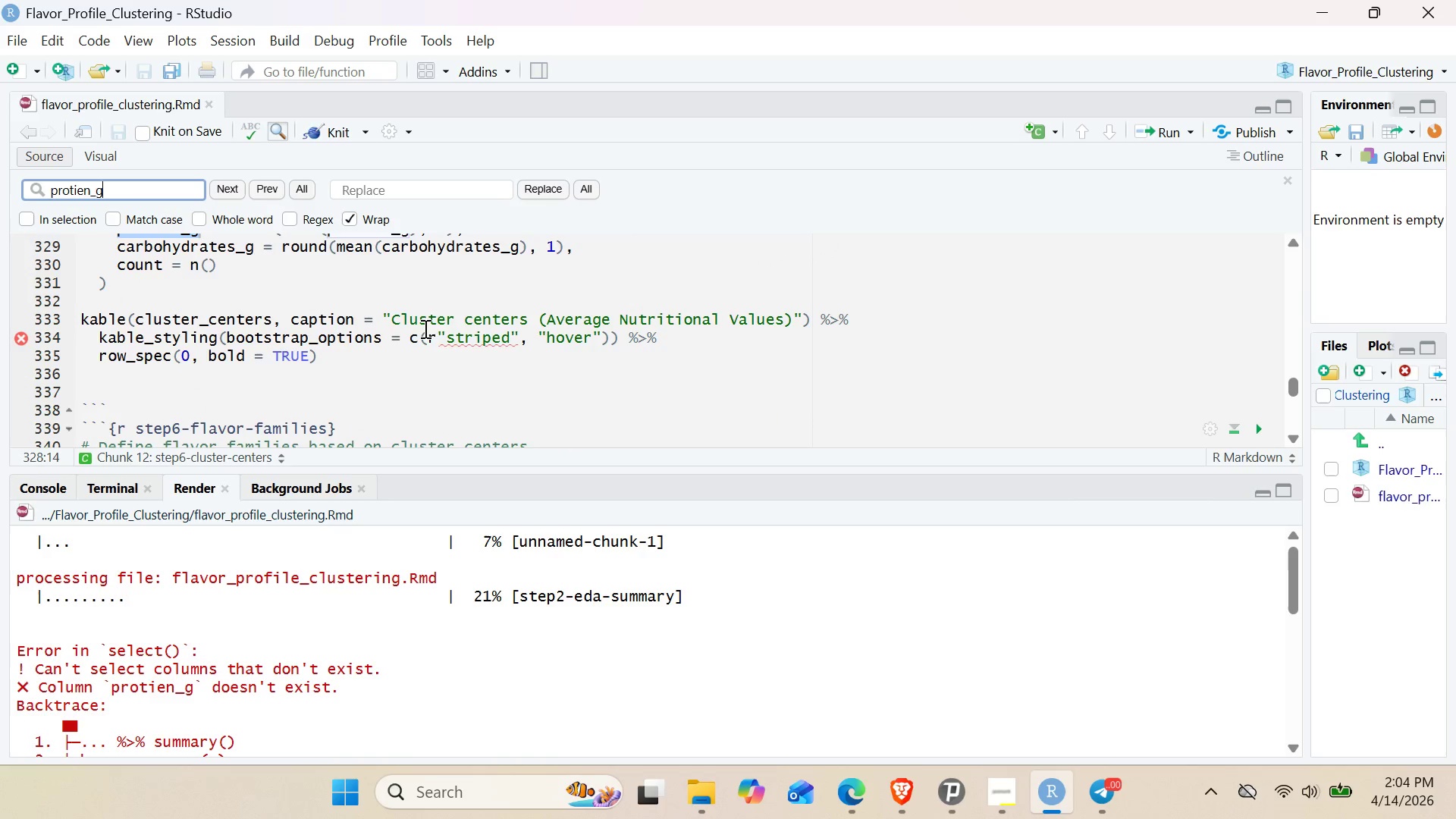 
left_click([437, 334])
 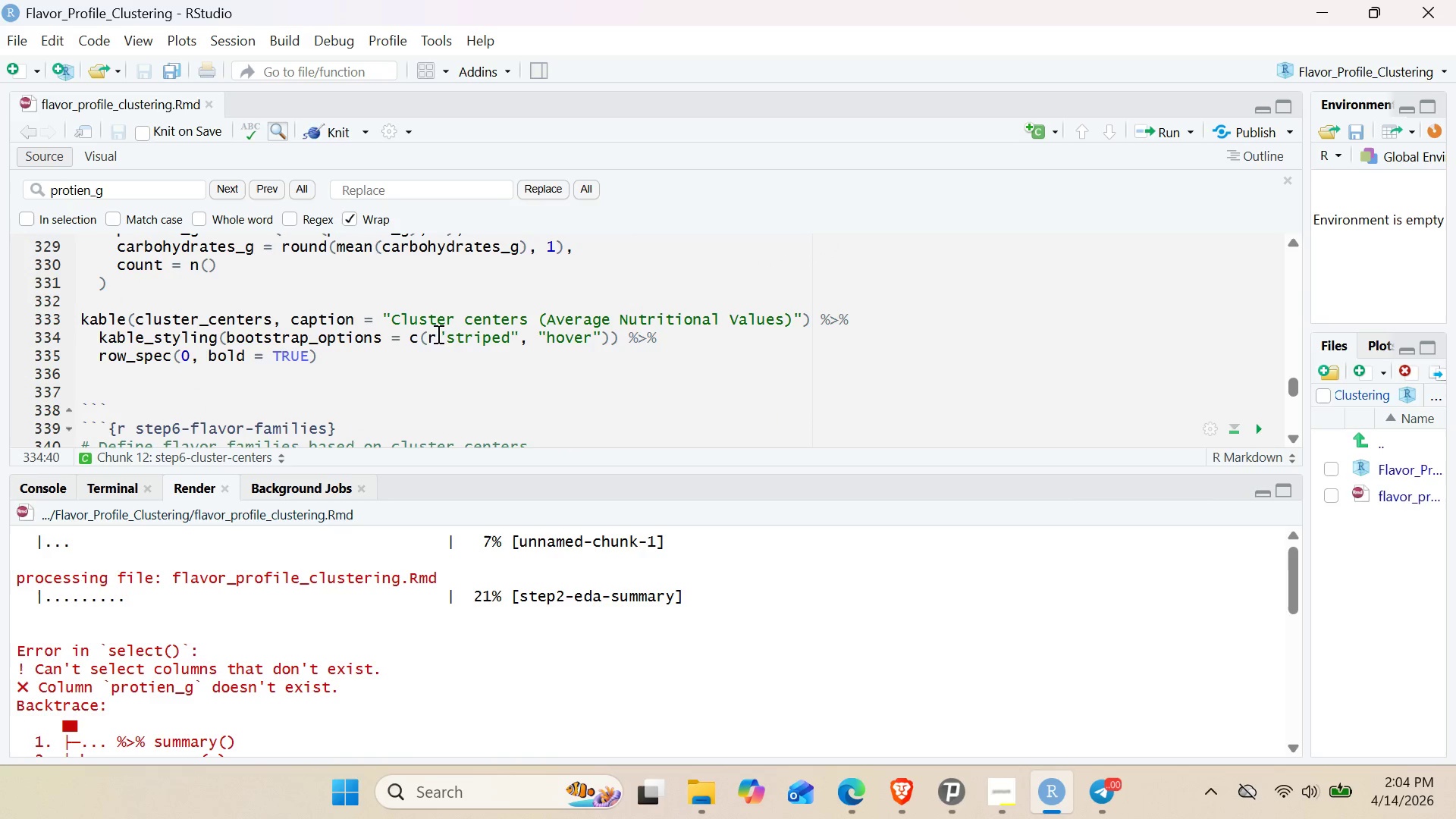 
key(Backspace)
 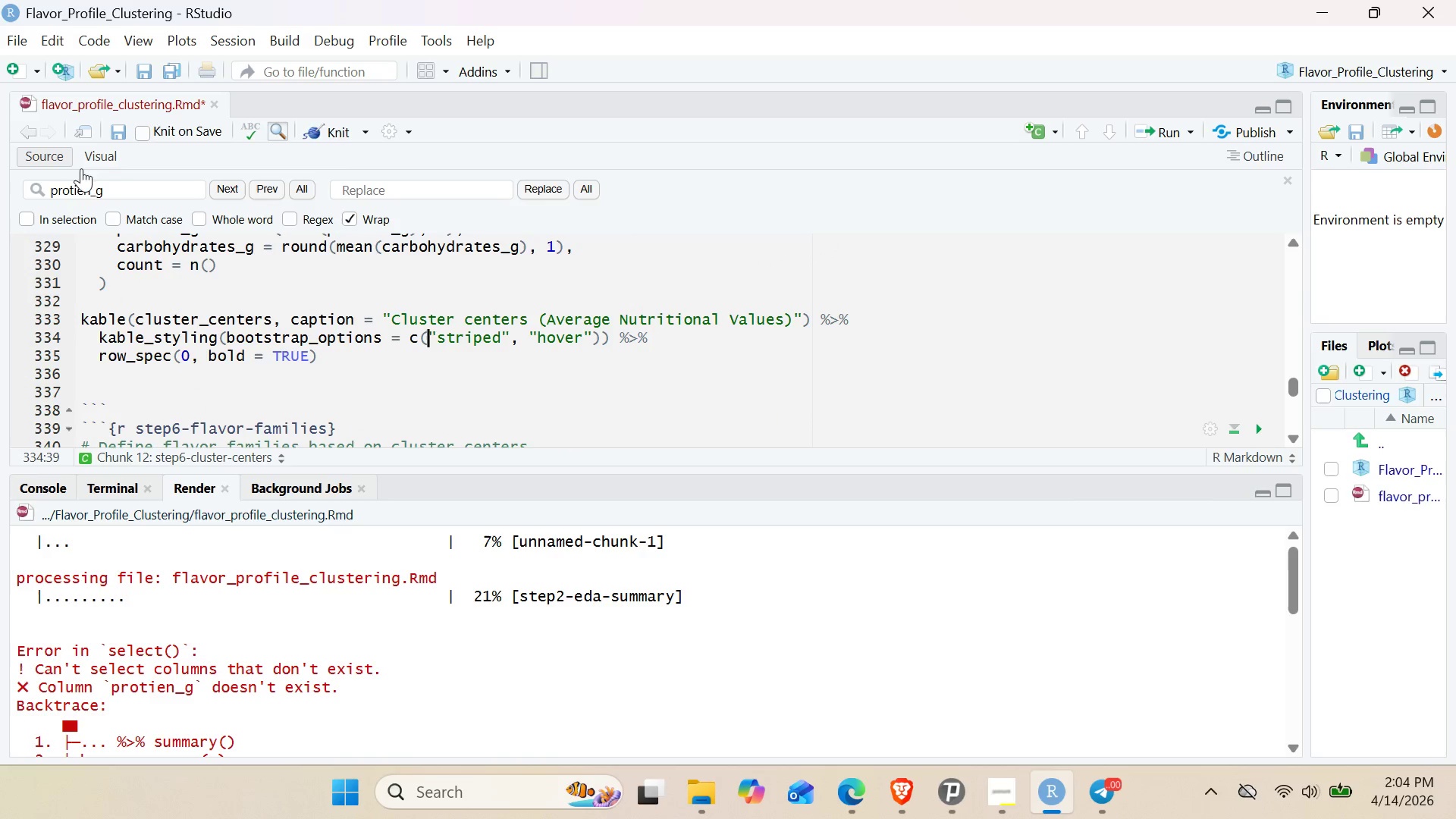 
left_click([111, 183])
 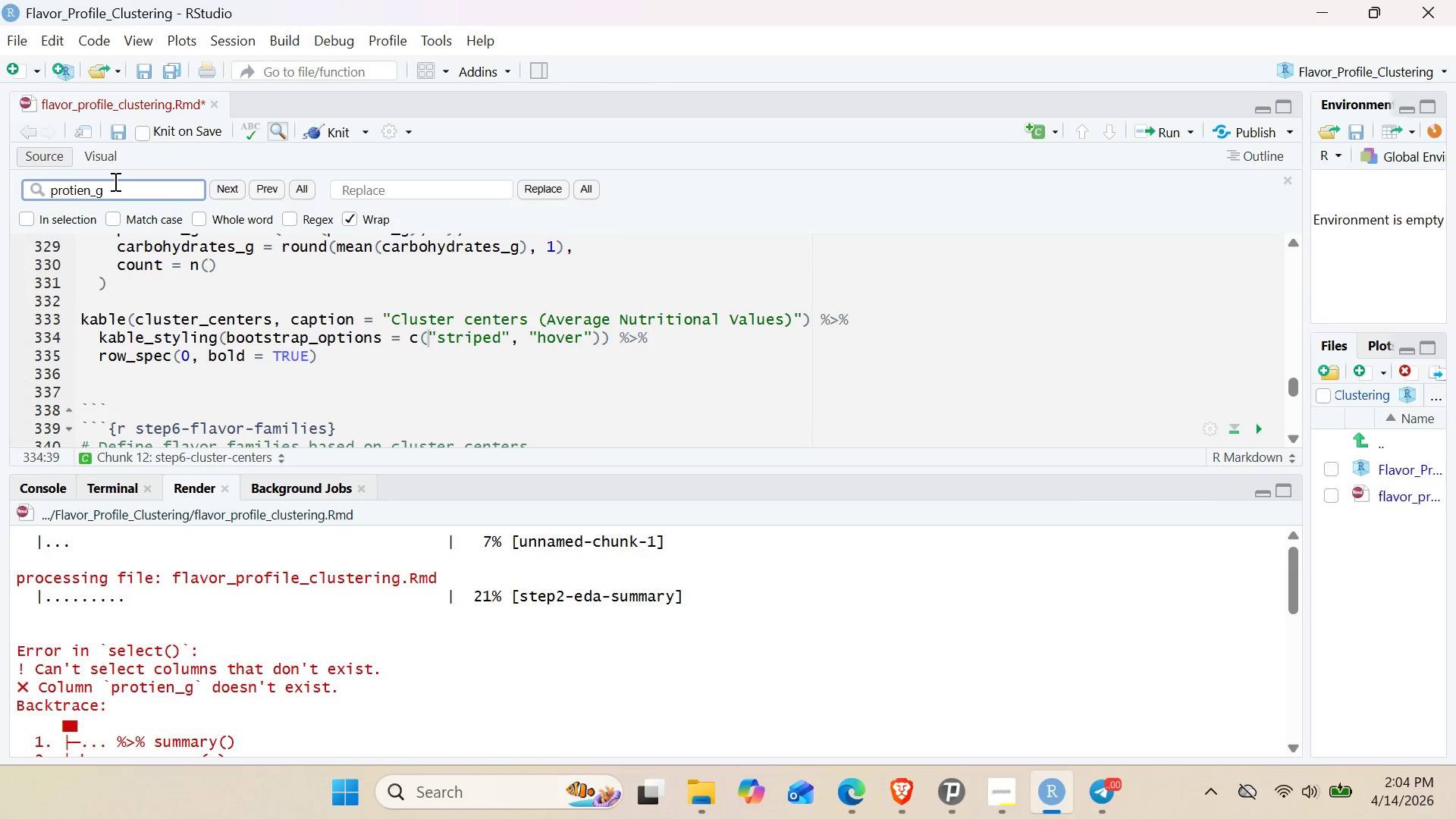 
key(Enter)
 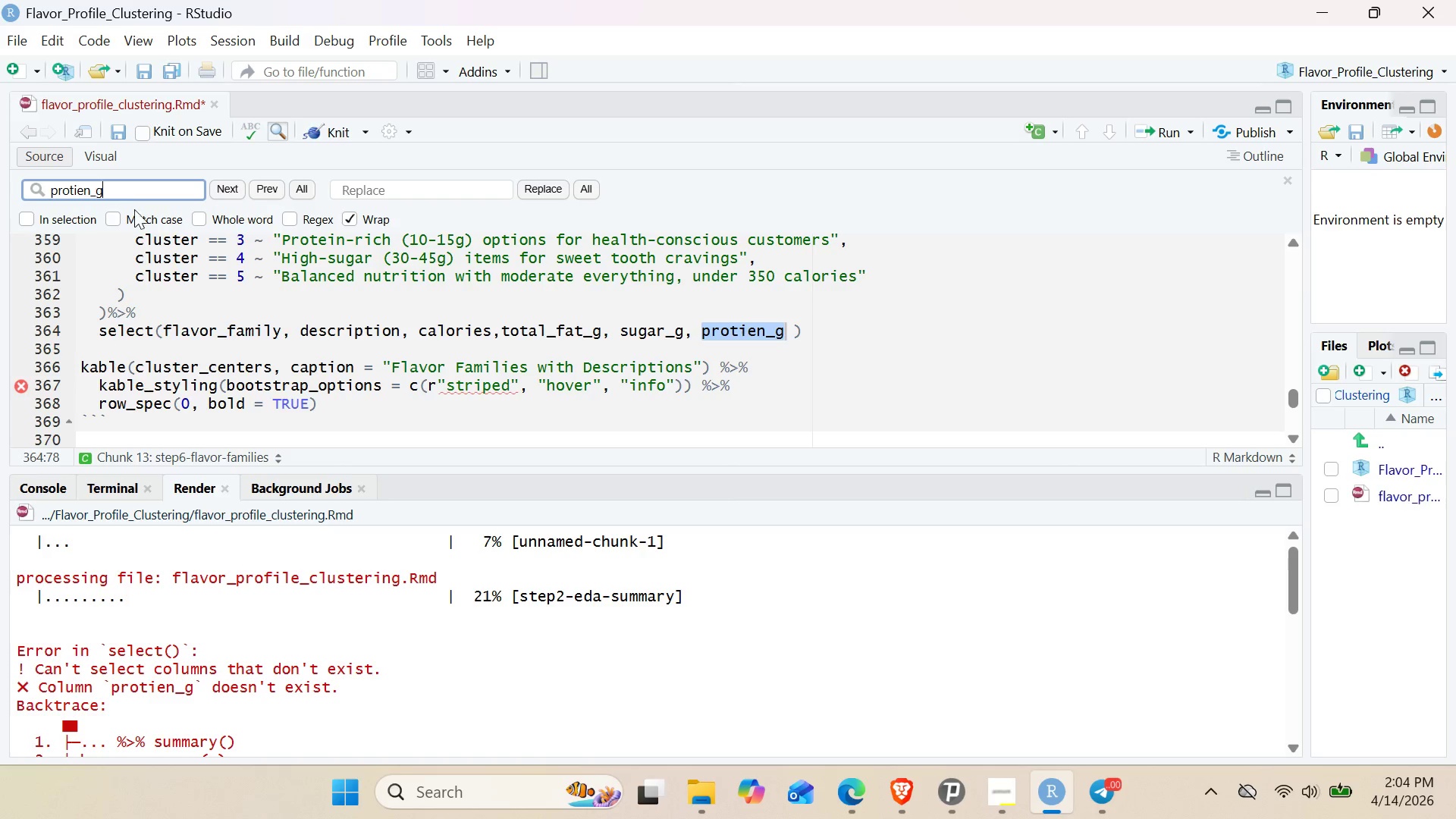 
left_click([437, 386])
 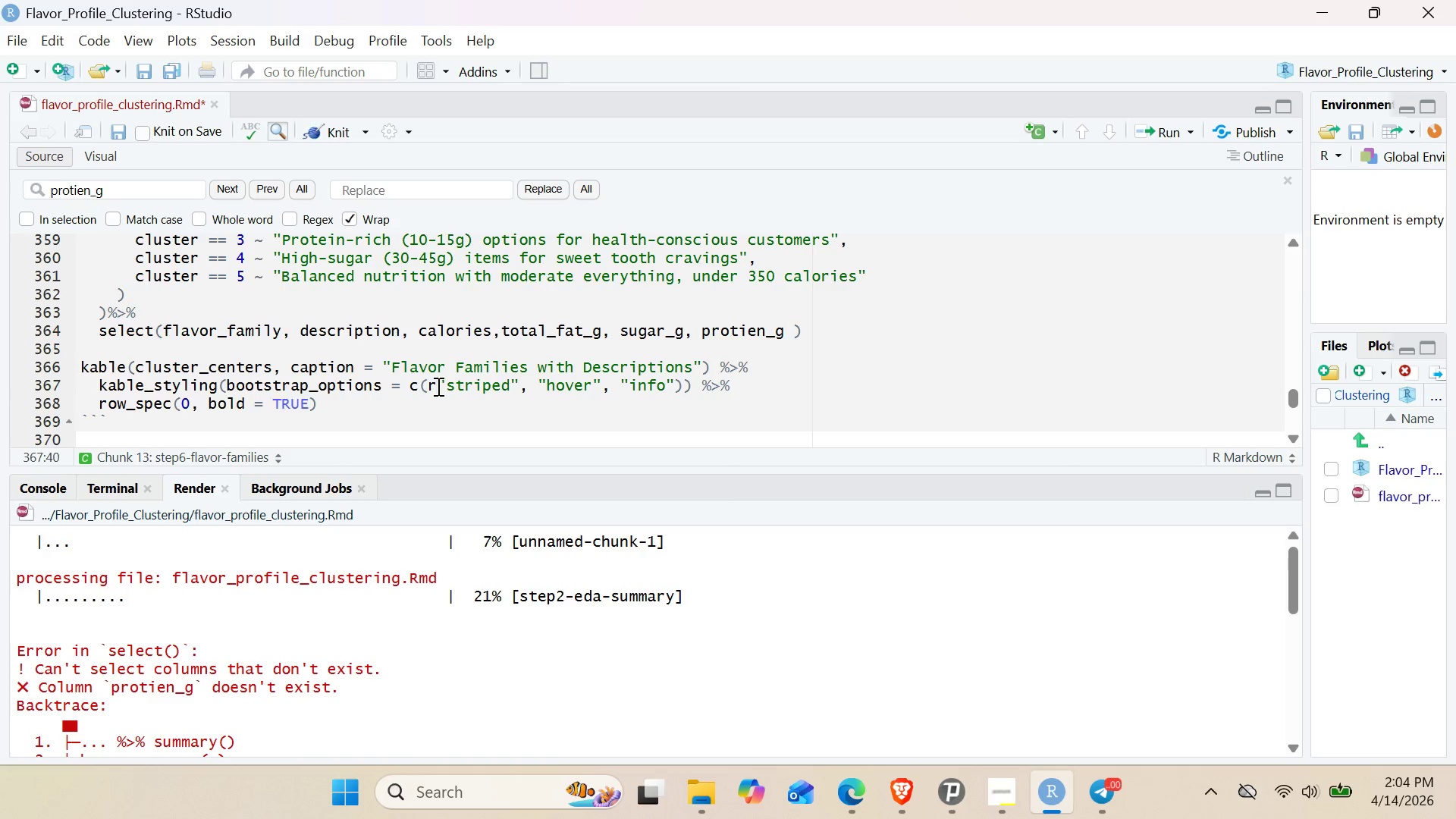 
key(Backspace)
 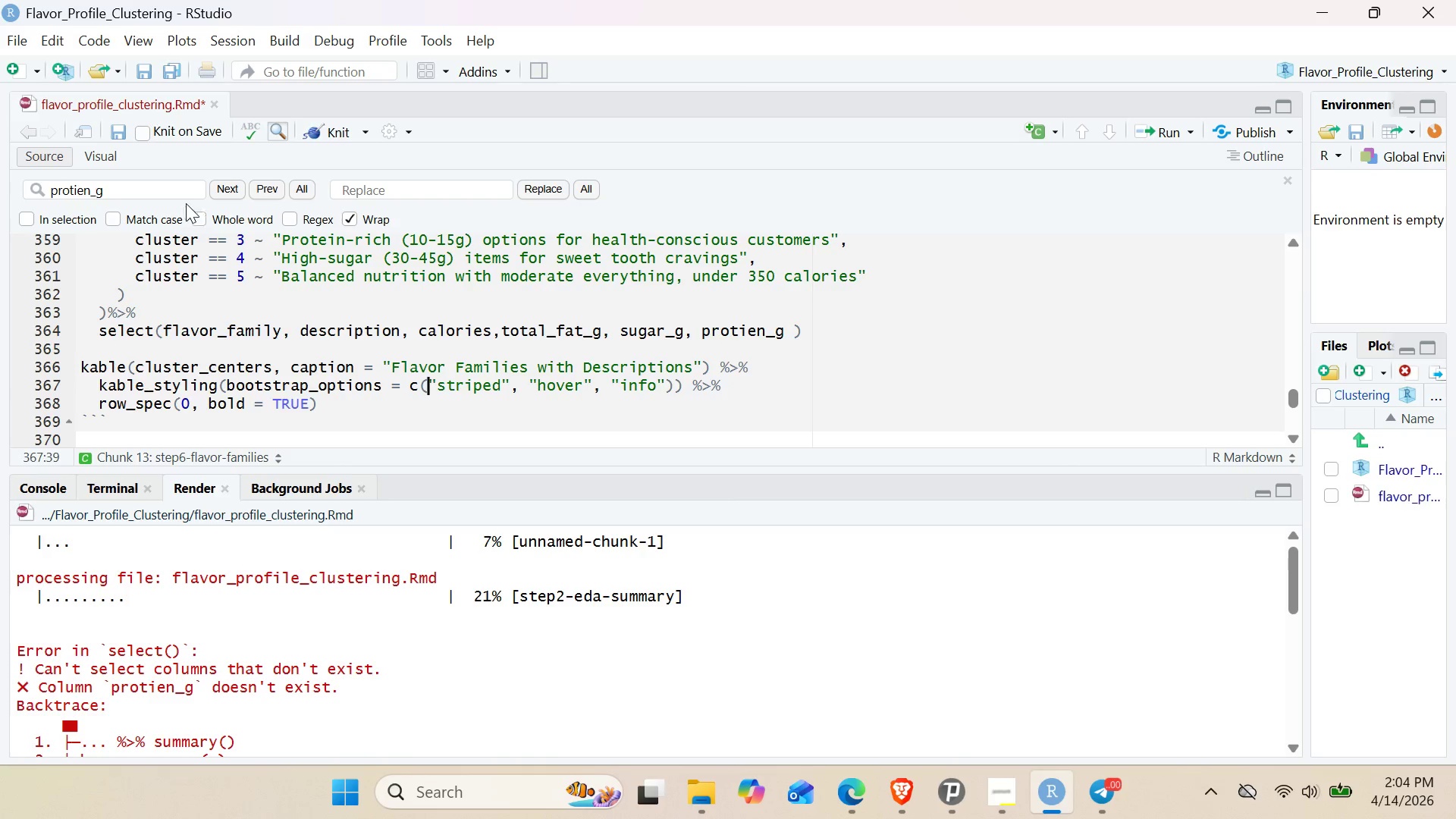 
left_click([168, 191])
 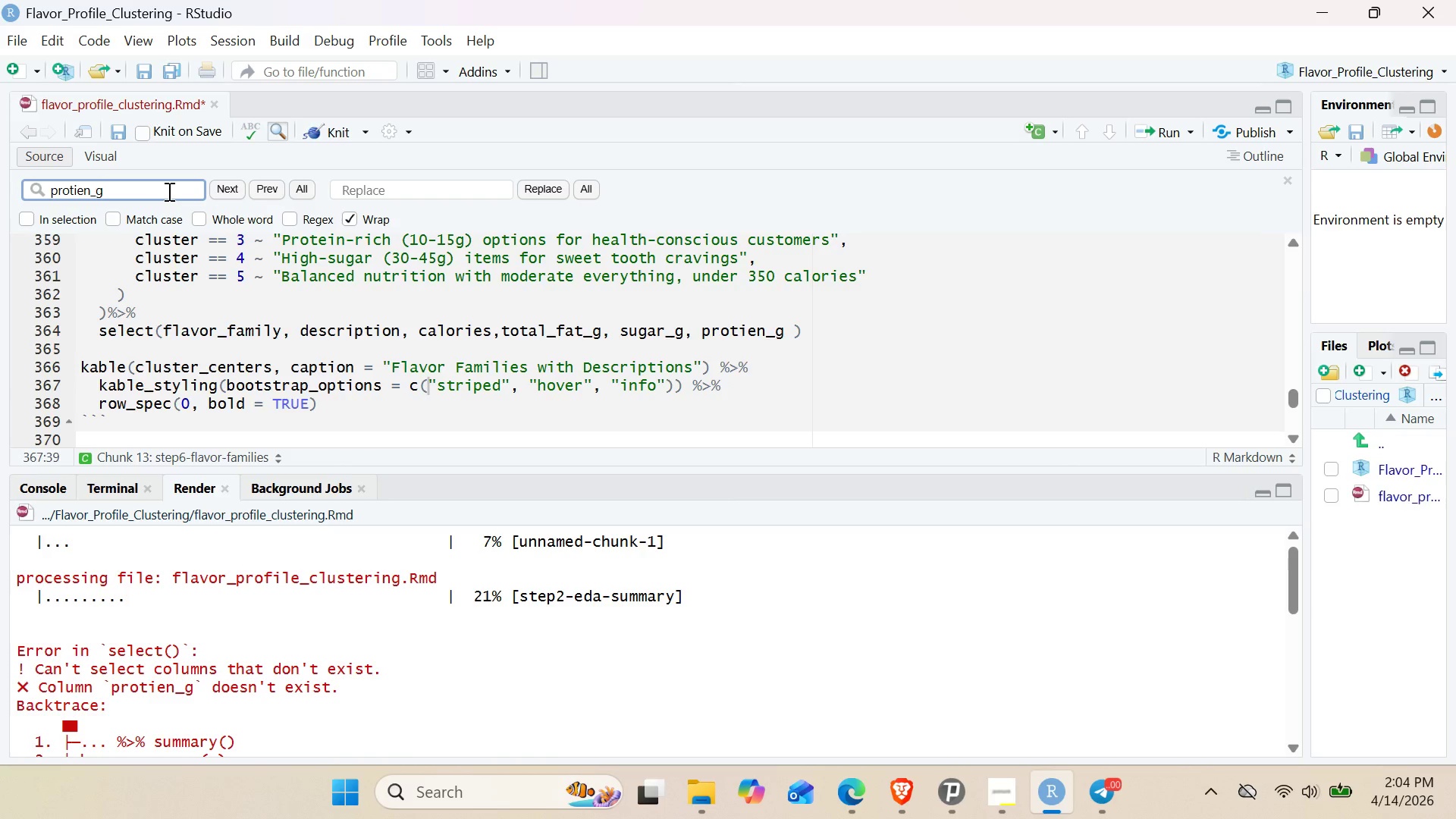 
key(Enter)
 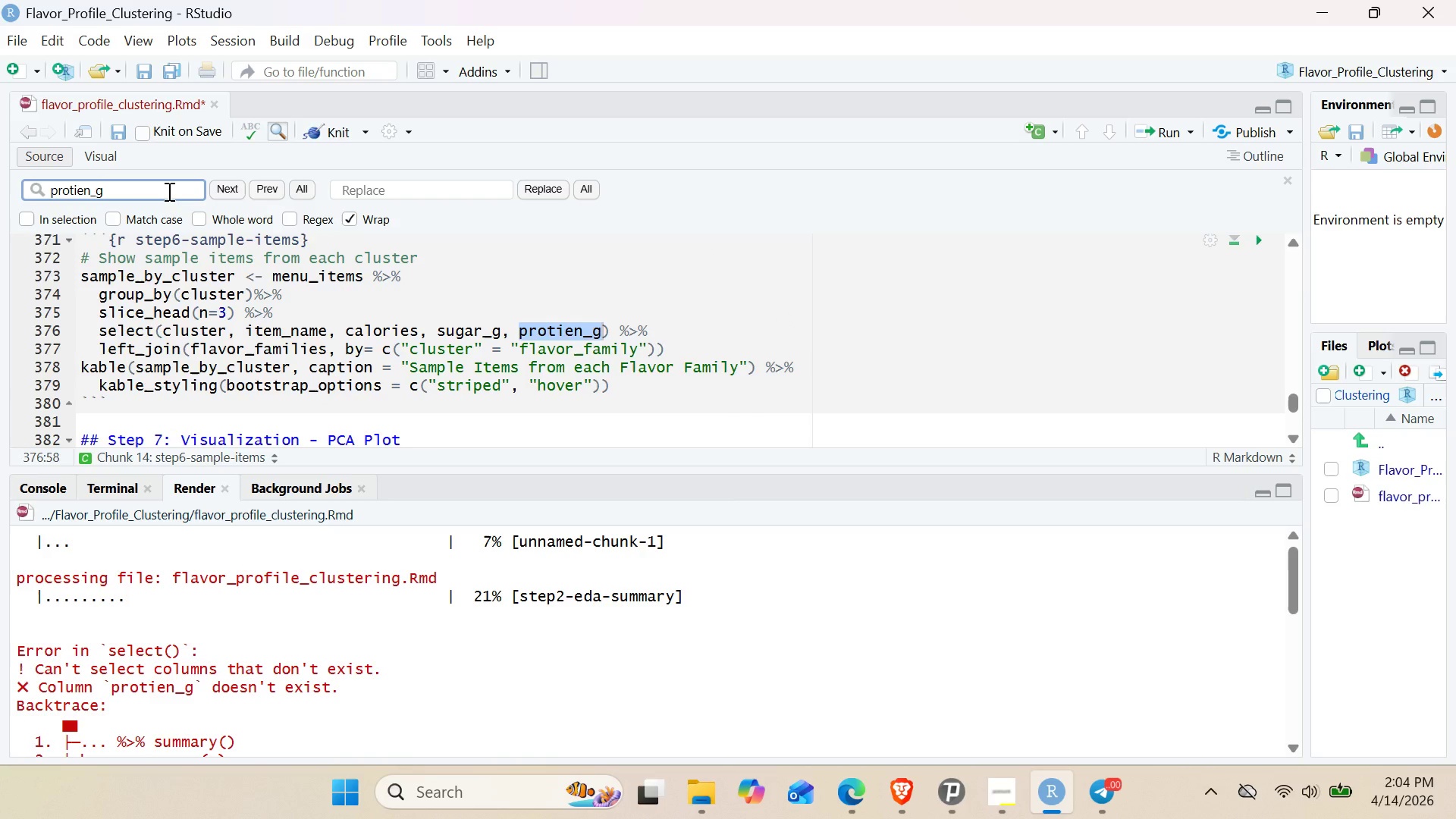 
key(Enter)
 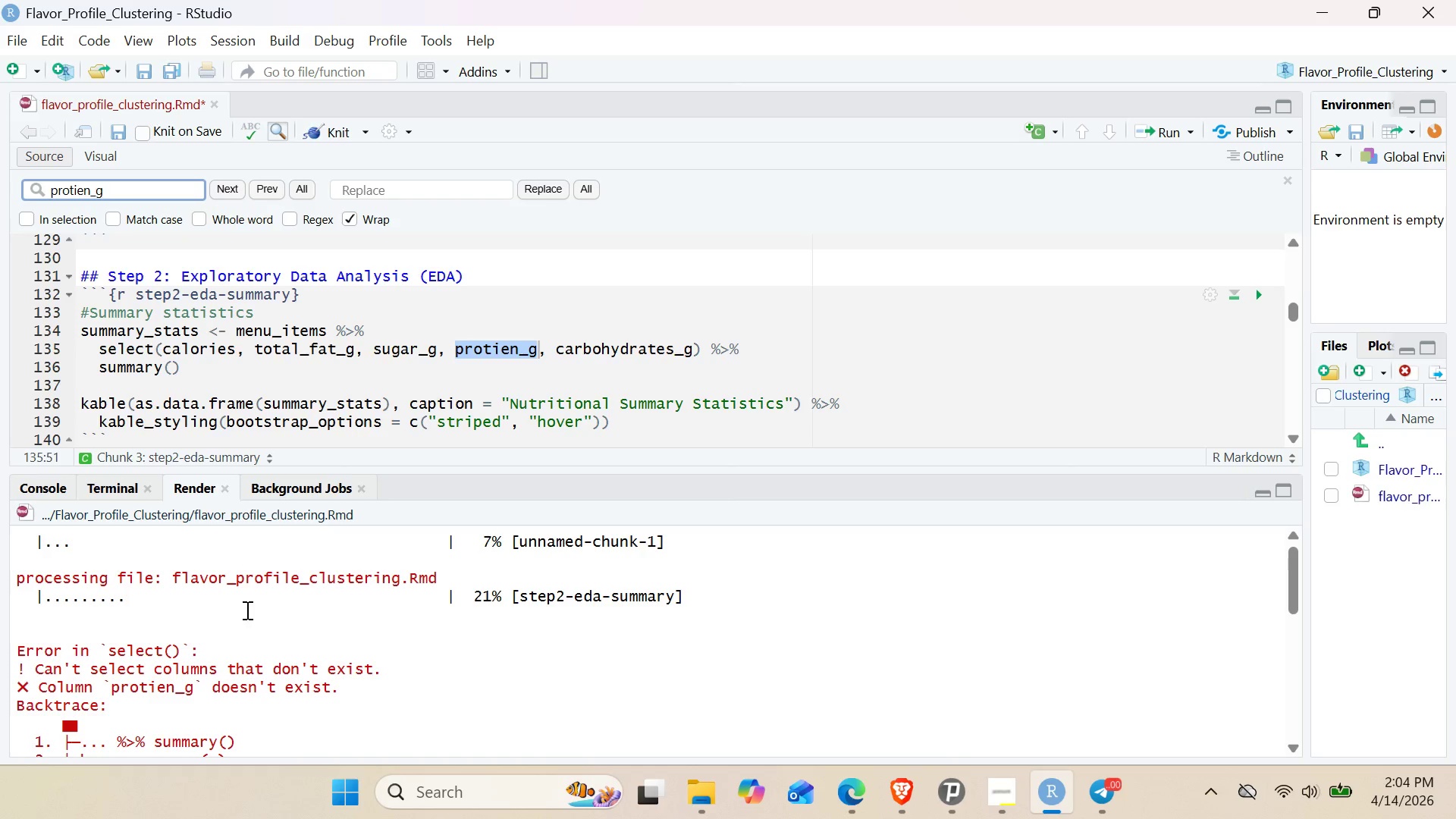 
wait(7.7)
 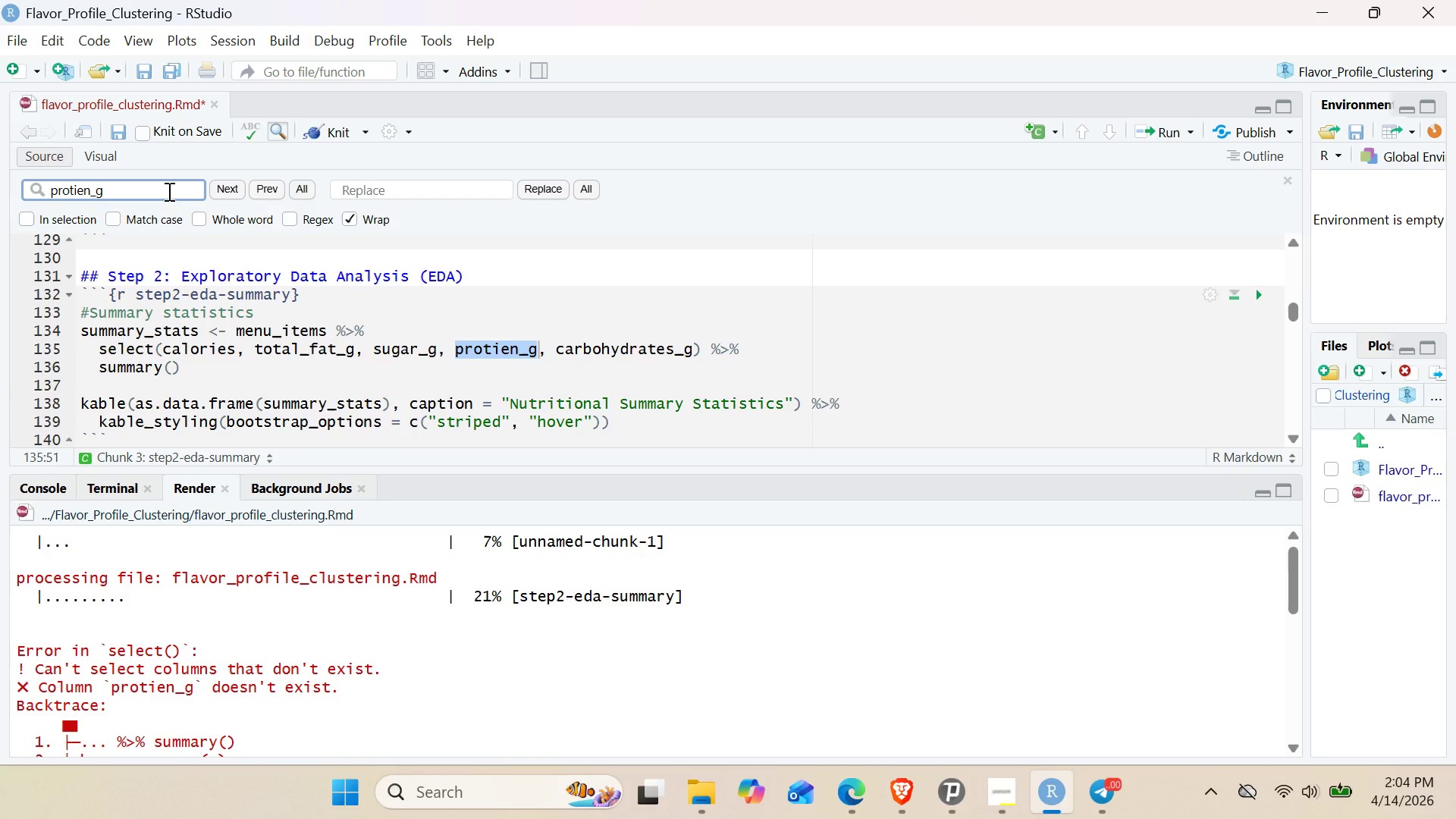 
scroll: coordinate [279, 348], scroll_direction: up, amount: 2.0
 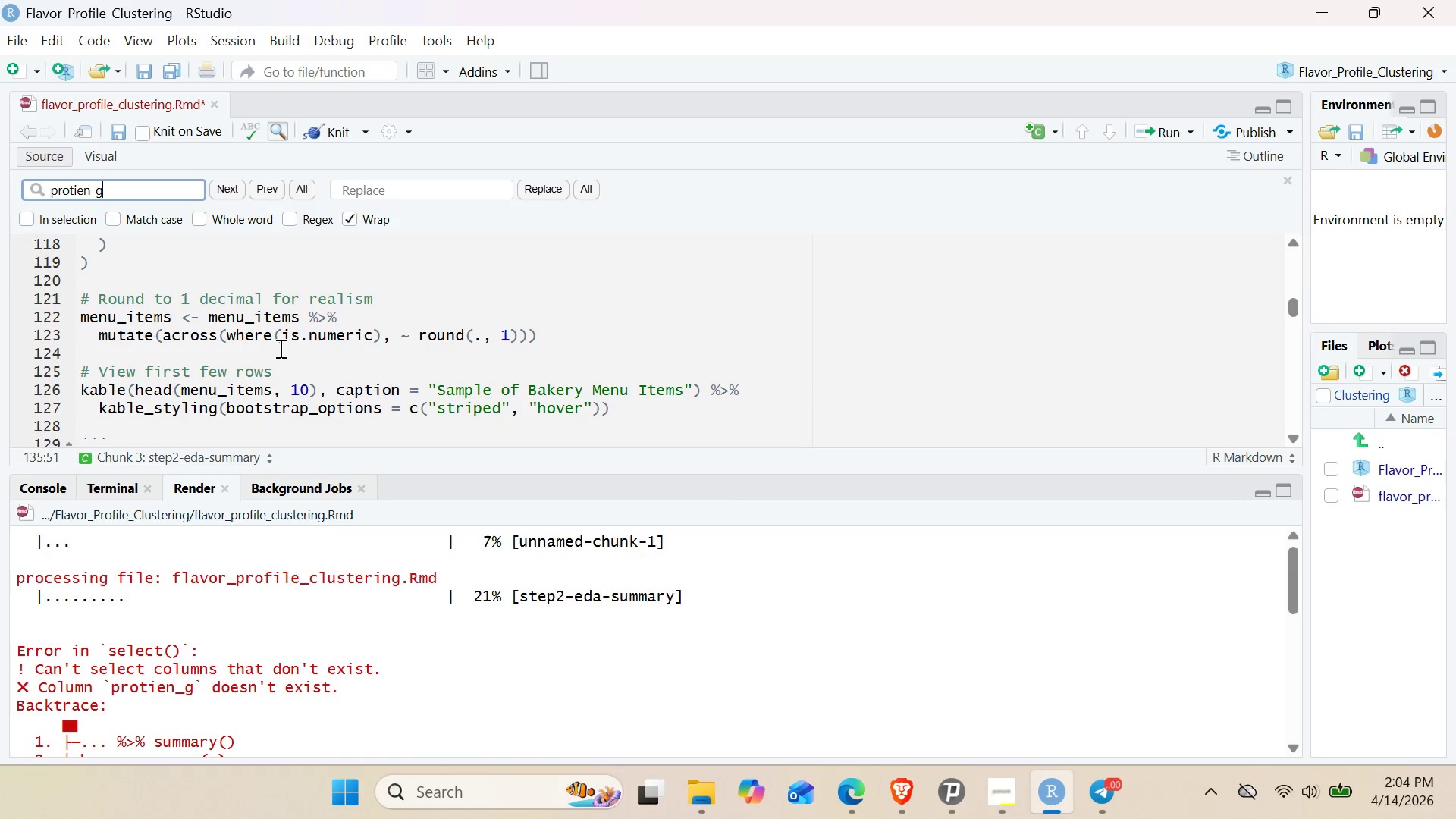 
scroll: coordinate [279, 348], scroll_direction: down, amount: 2.0
 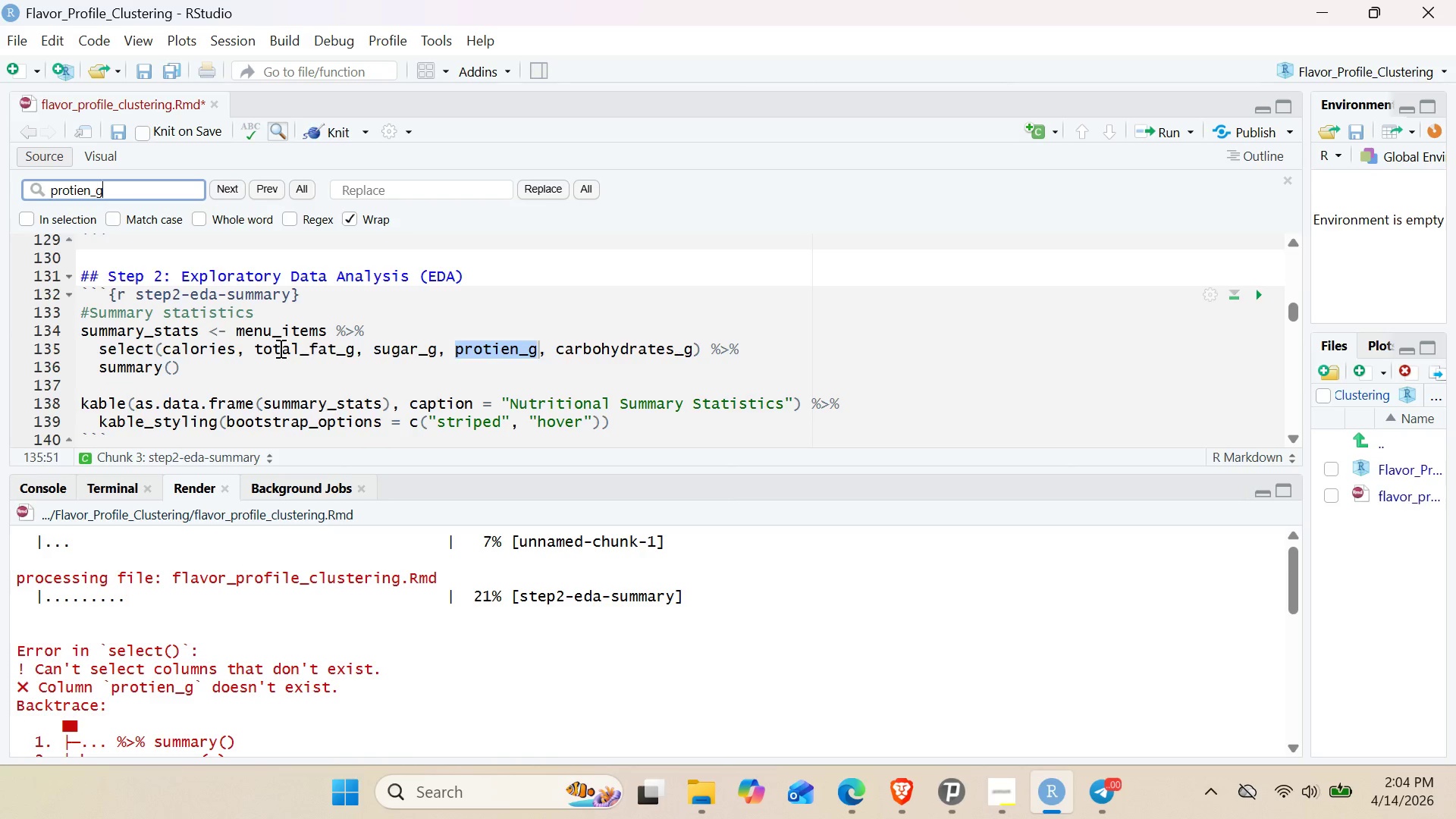 
scroll: coordinate [279, 348], scroll_direction: up, amount: 6.0
 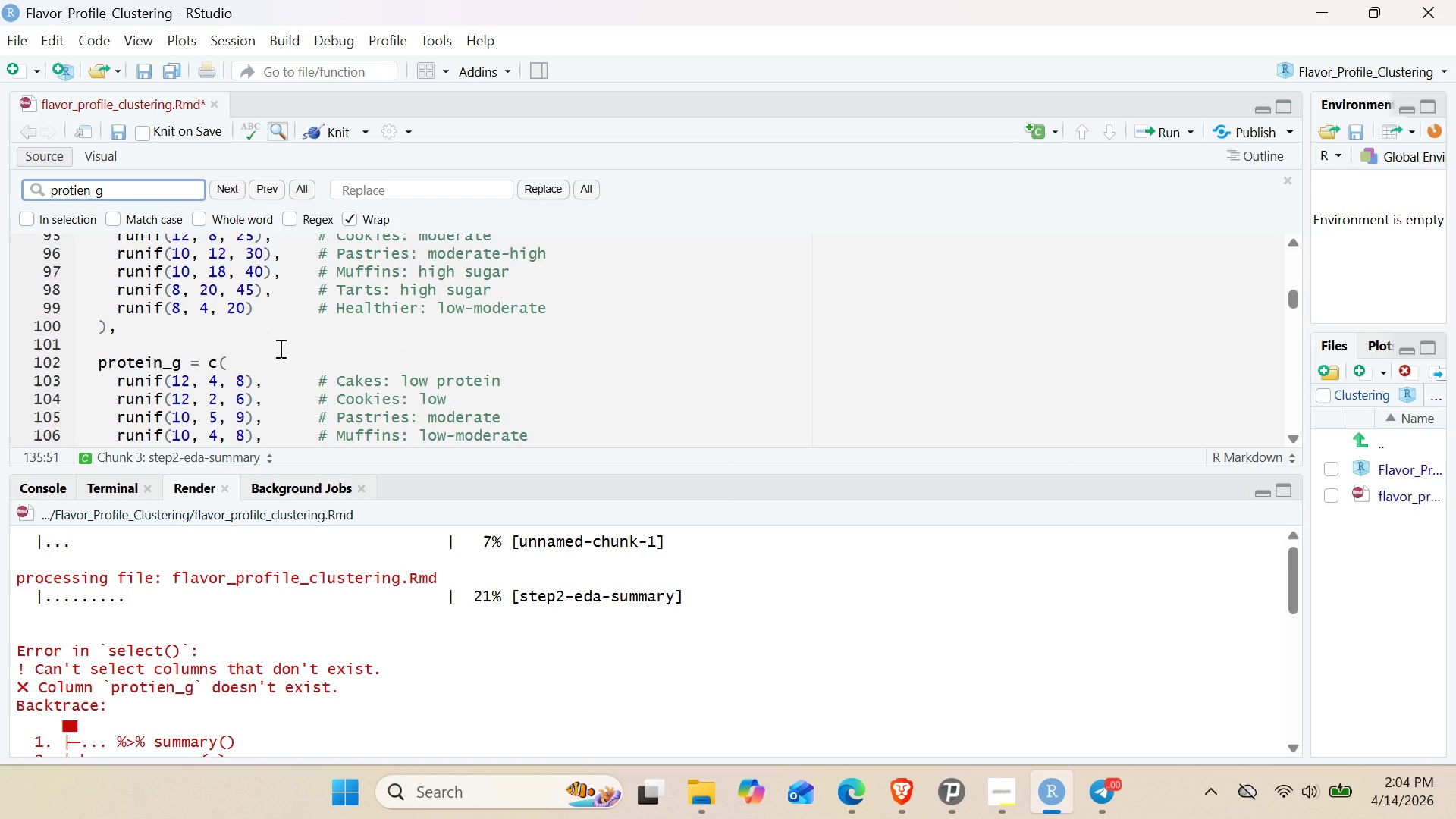 
scroll: coordinate [279, 348], scroll_direction: down, amount: 2.0
 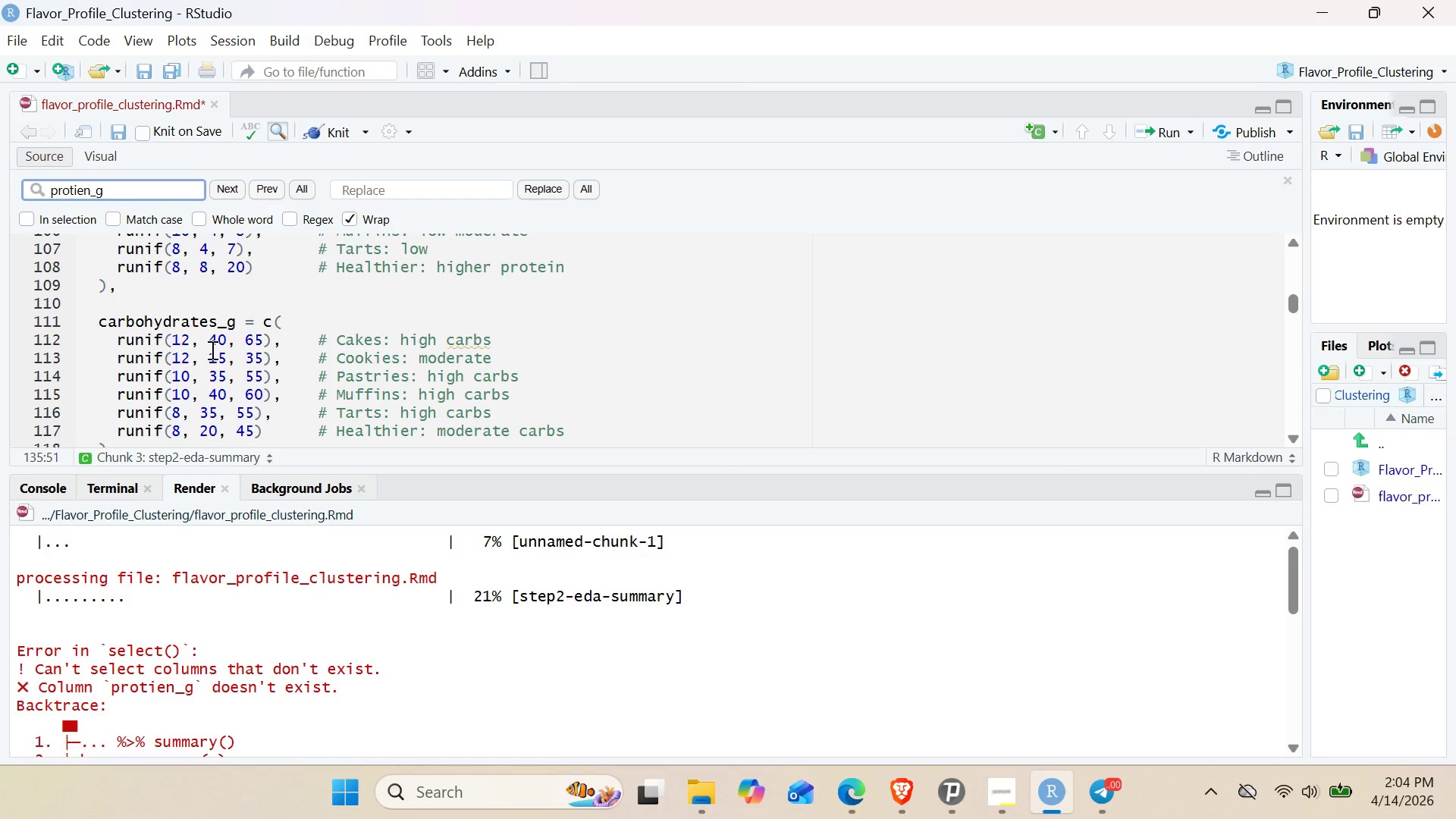 
scroll: coordinate [211, 350], scroll_direction: up, amount: 2.0
 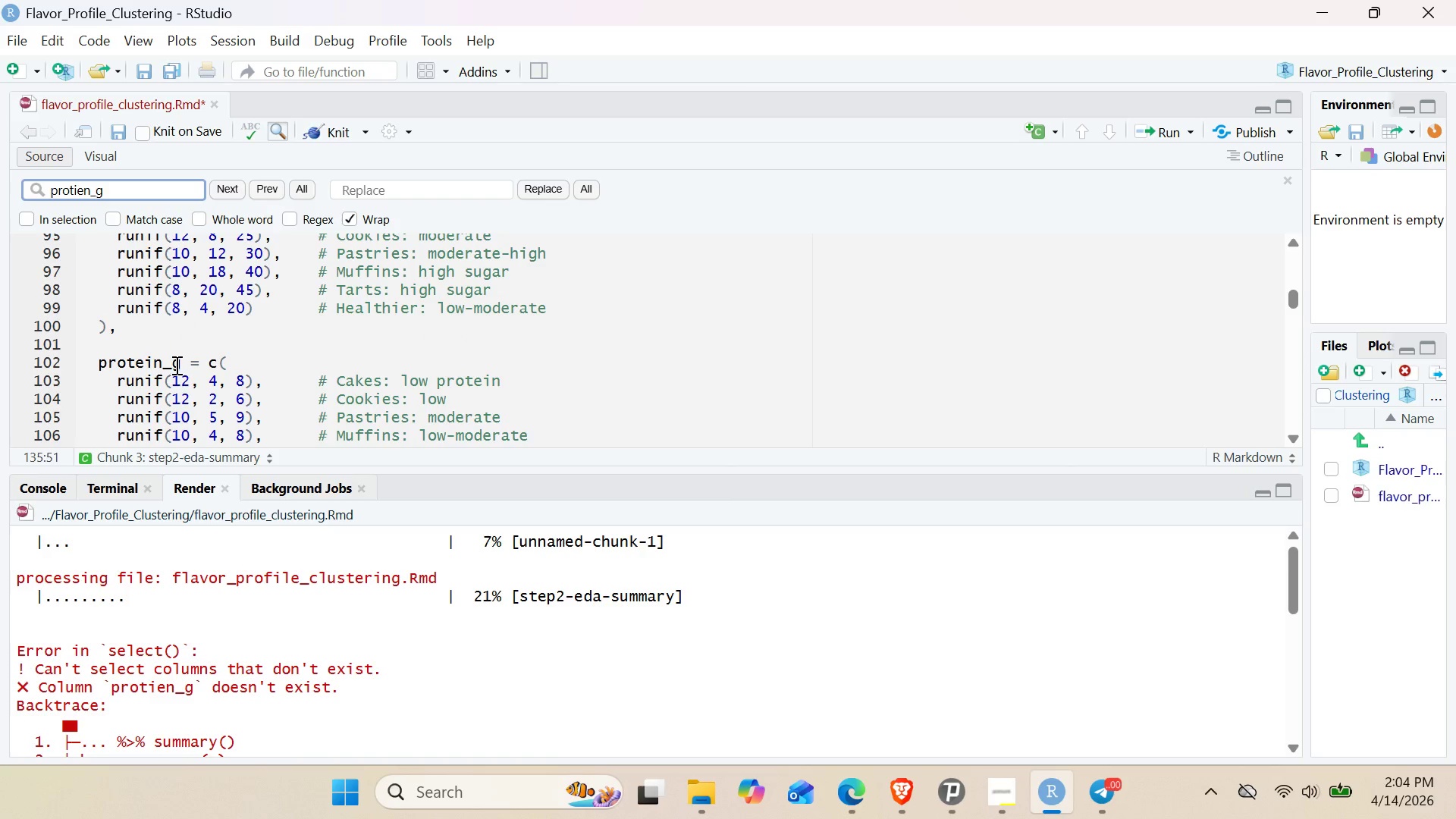 
double_click([175, 365])
 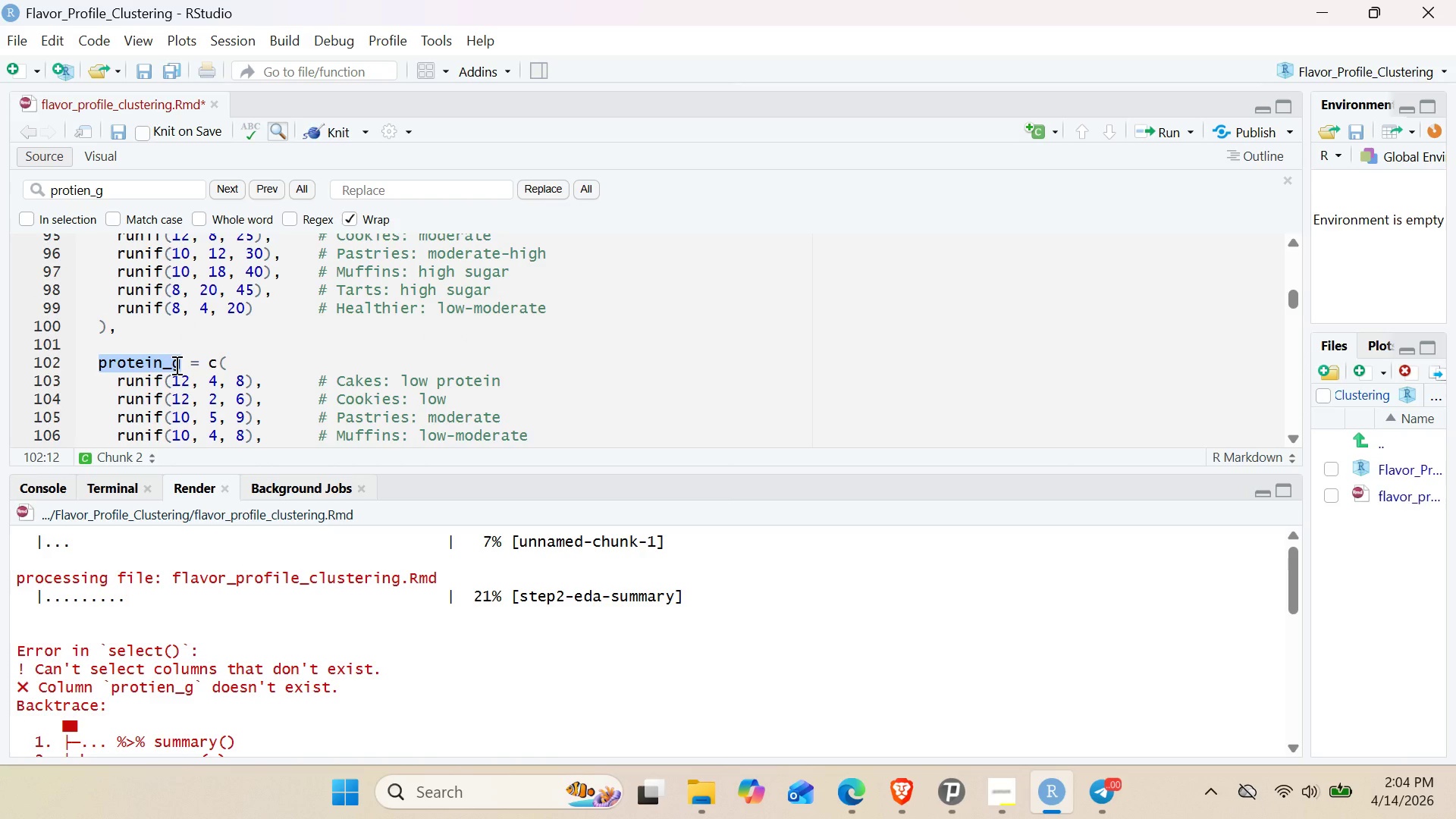 
key(Control+F)
 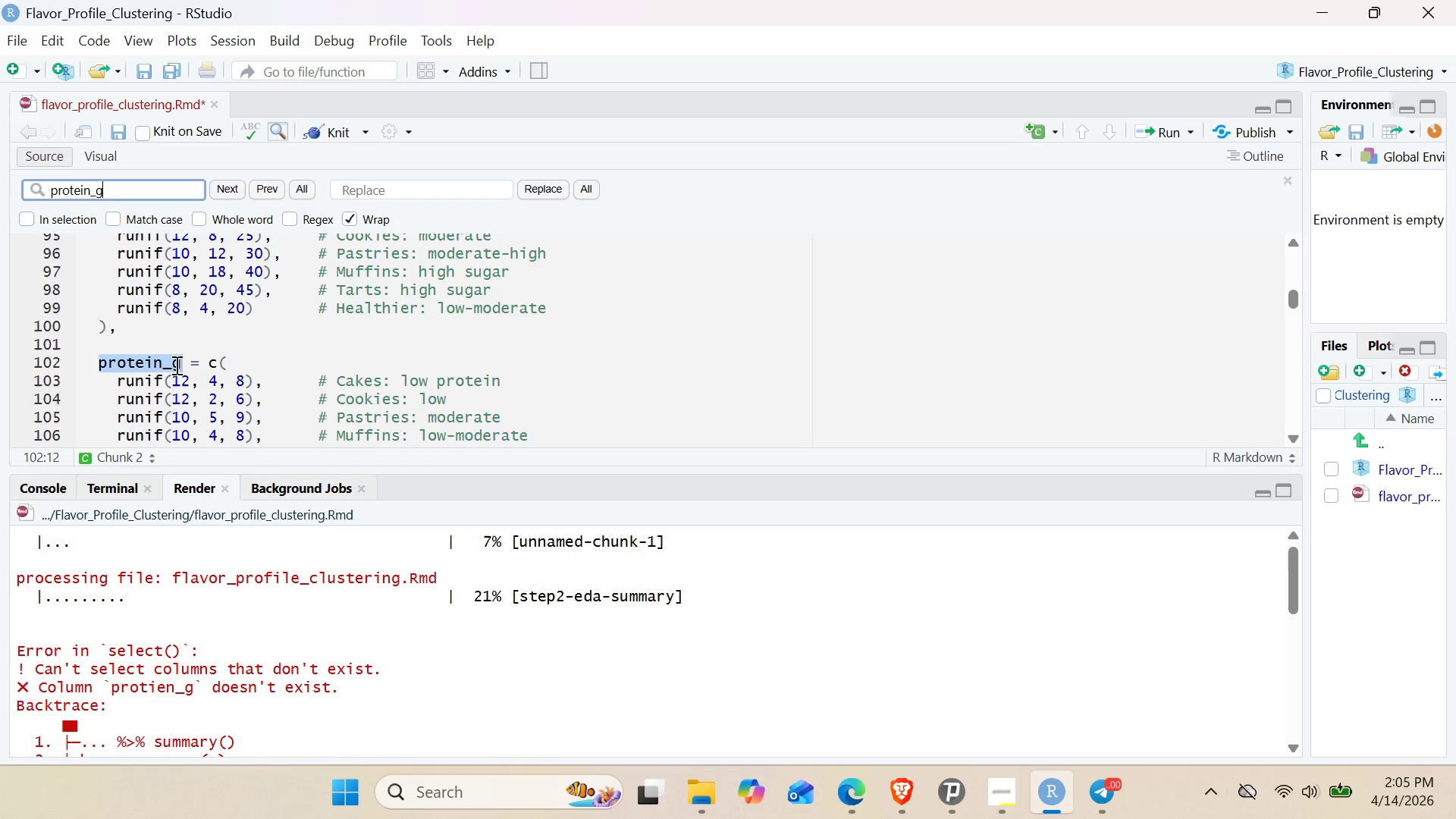 
key(Control+Enter)
 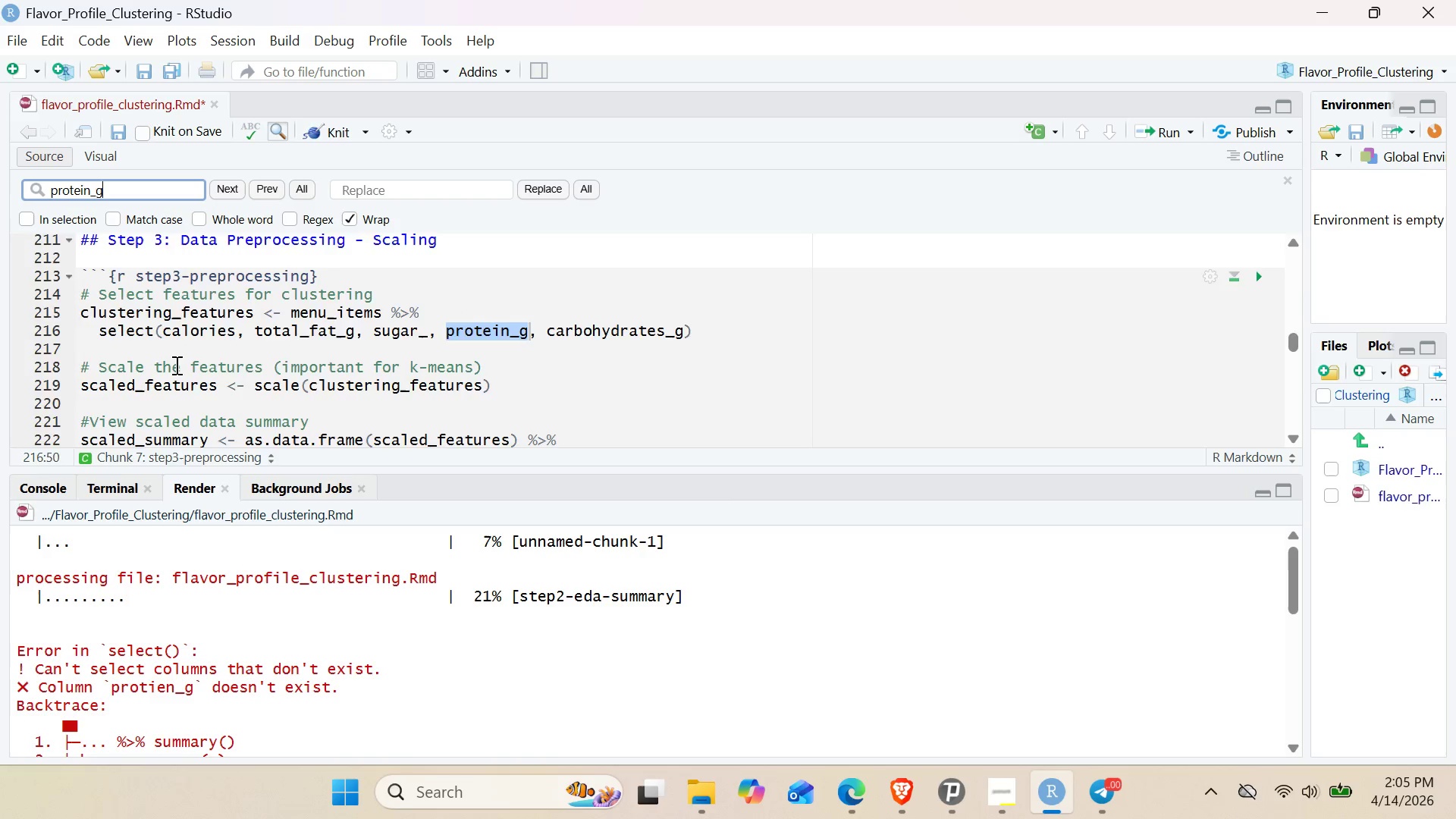 
key(Control+Enter)
 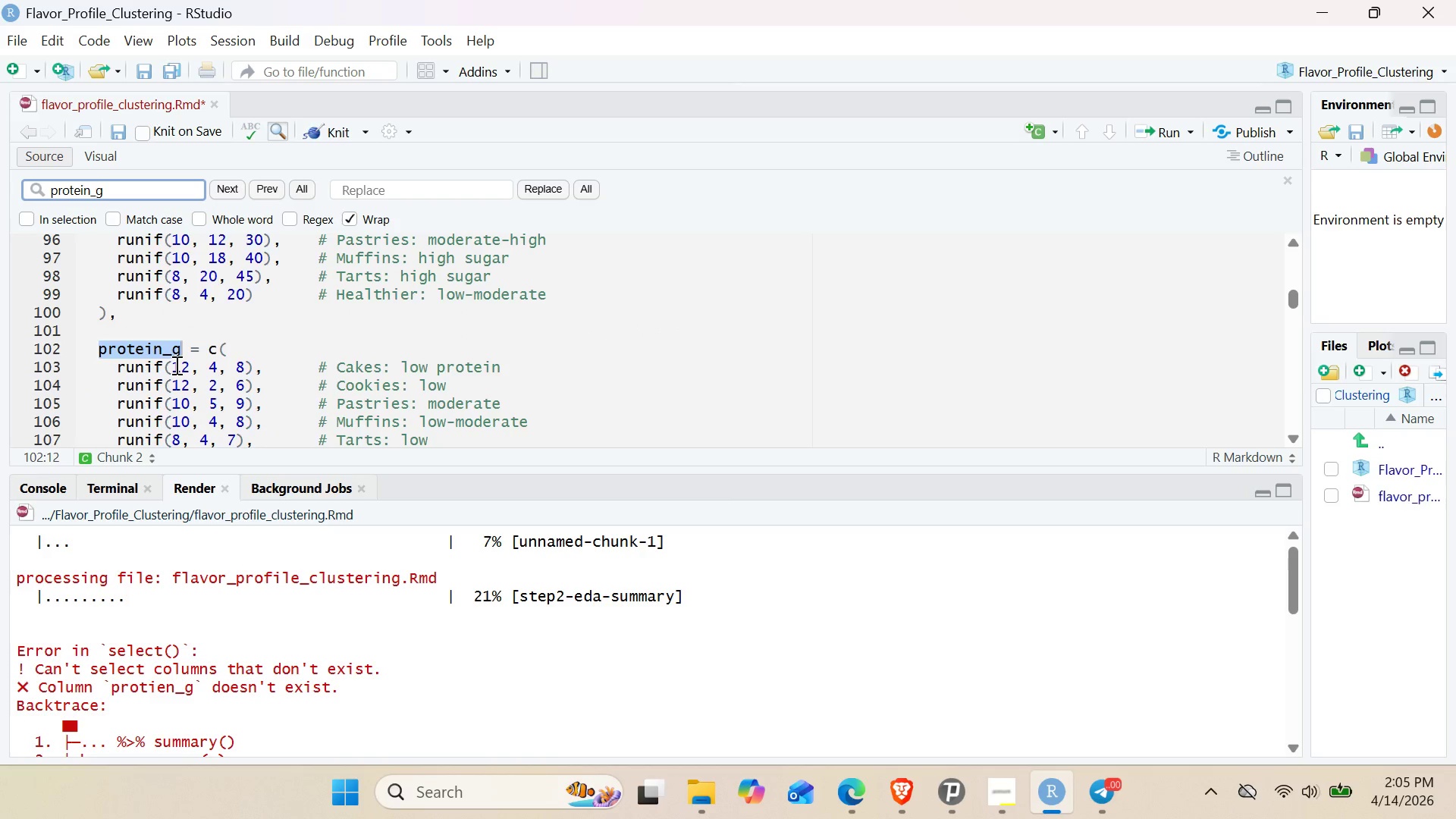 
key(Enter)
 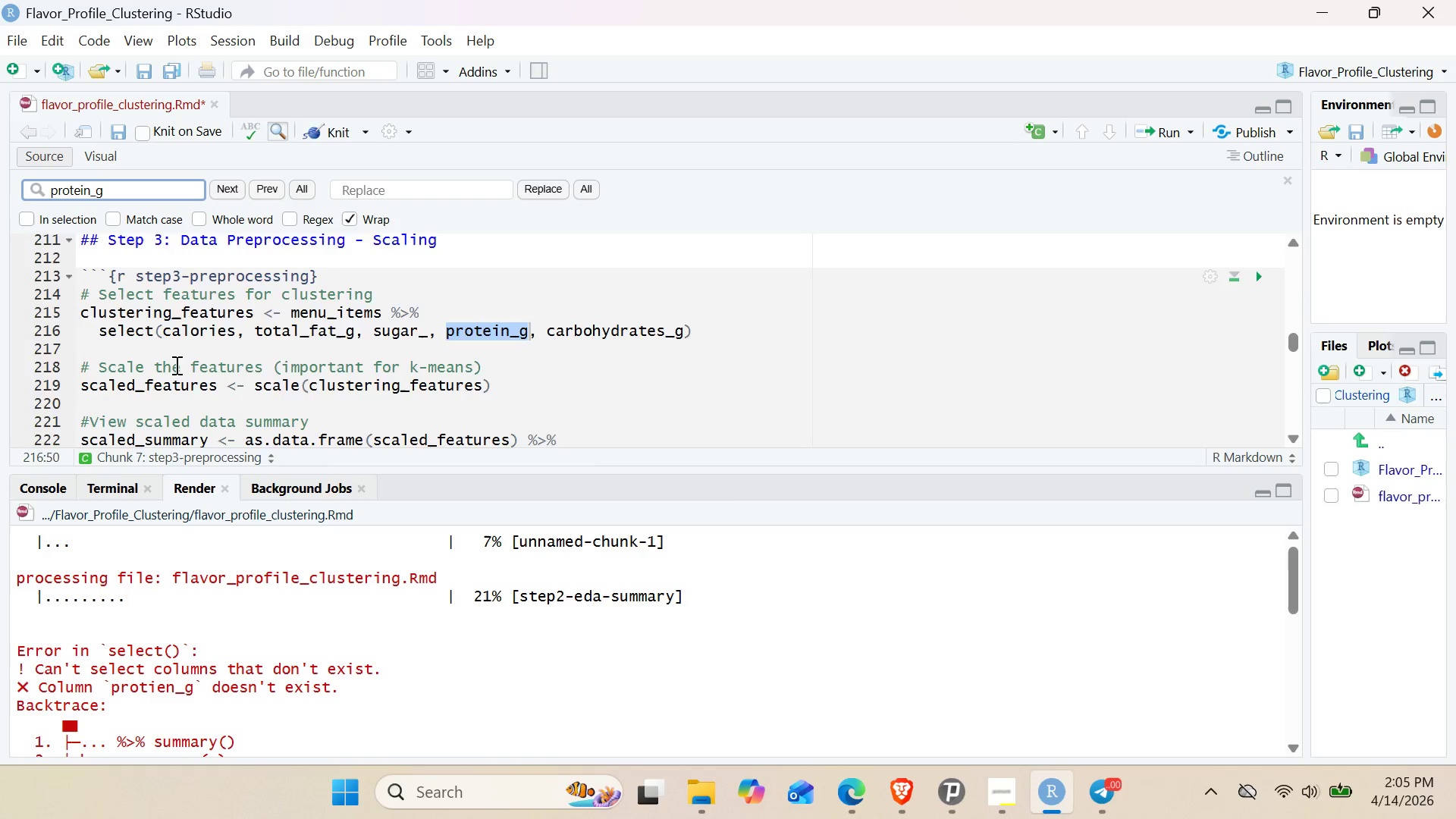 
key(Enter)
 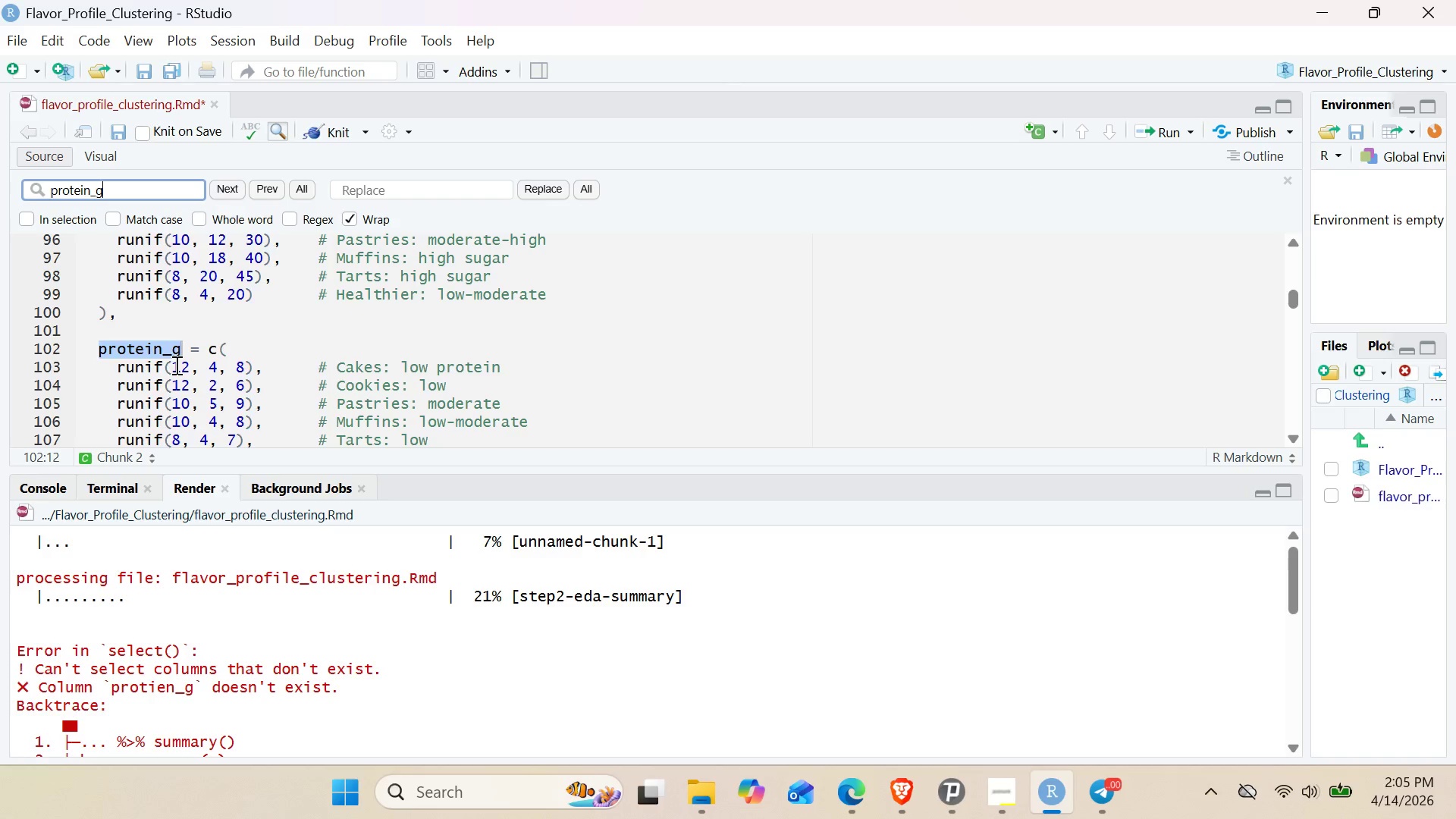 
key(Enter)
 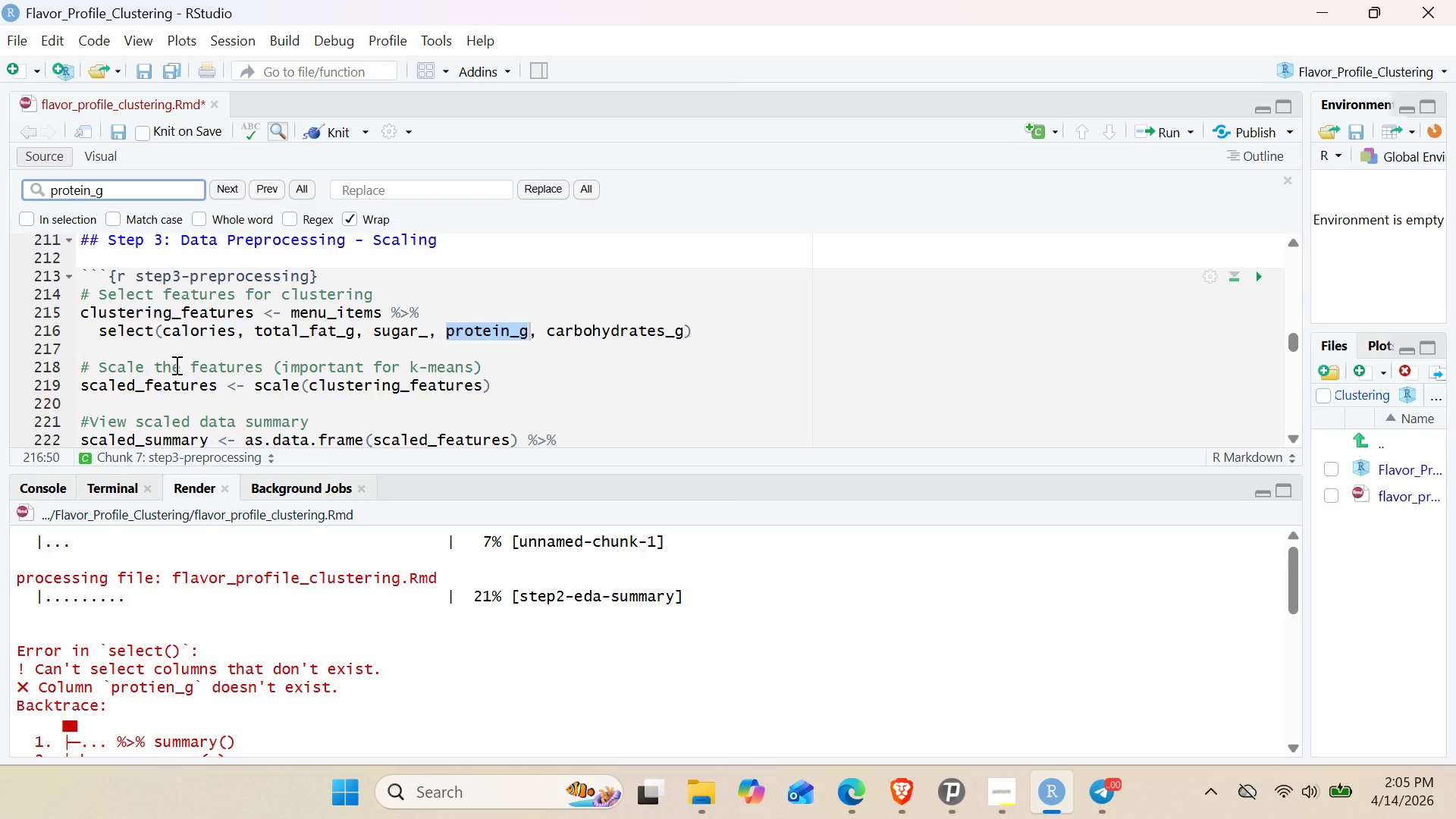 
key(Enter)
 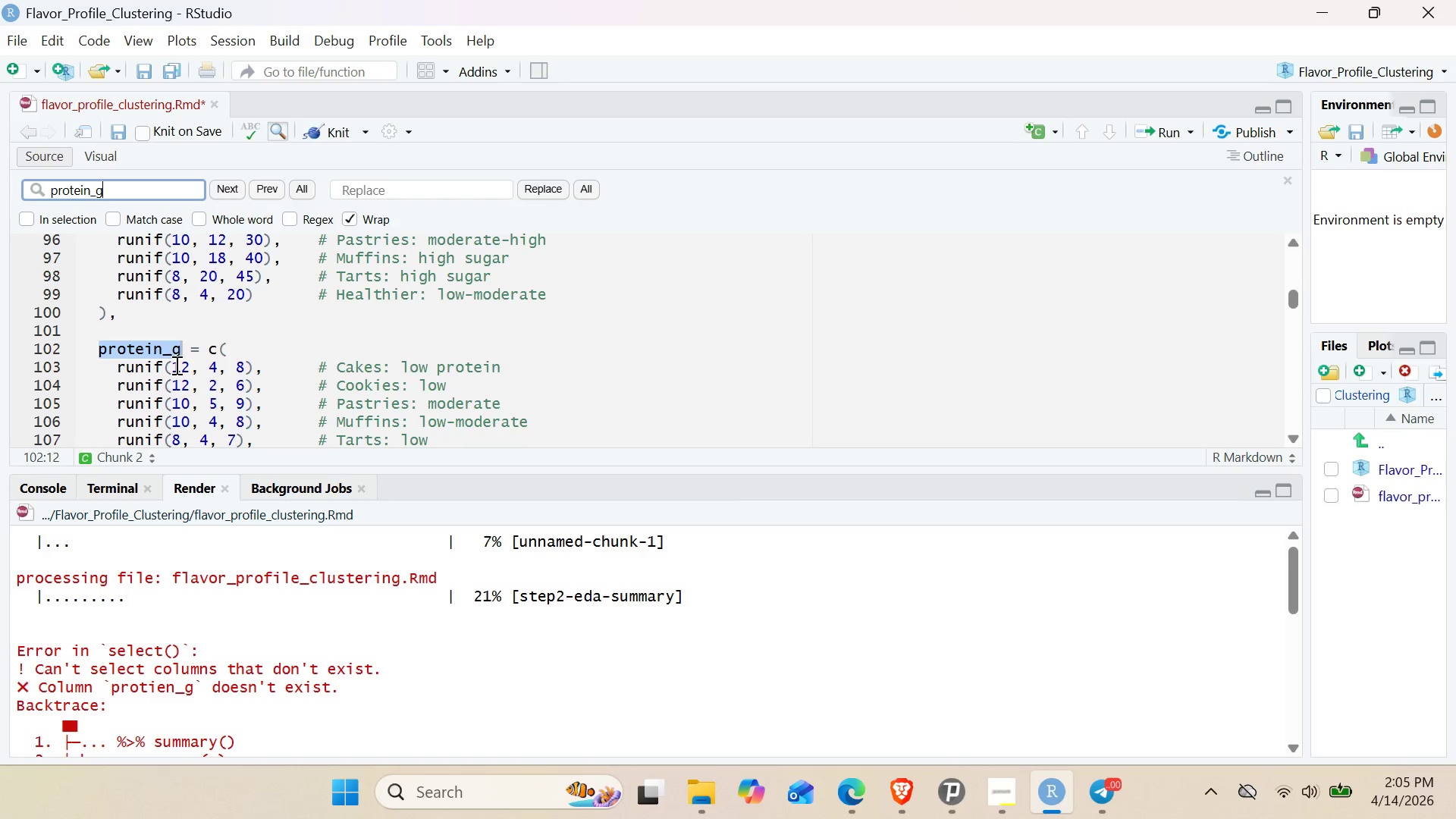 
key(Enter)
 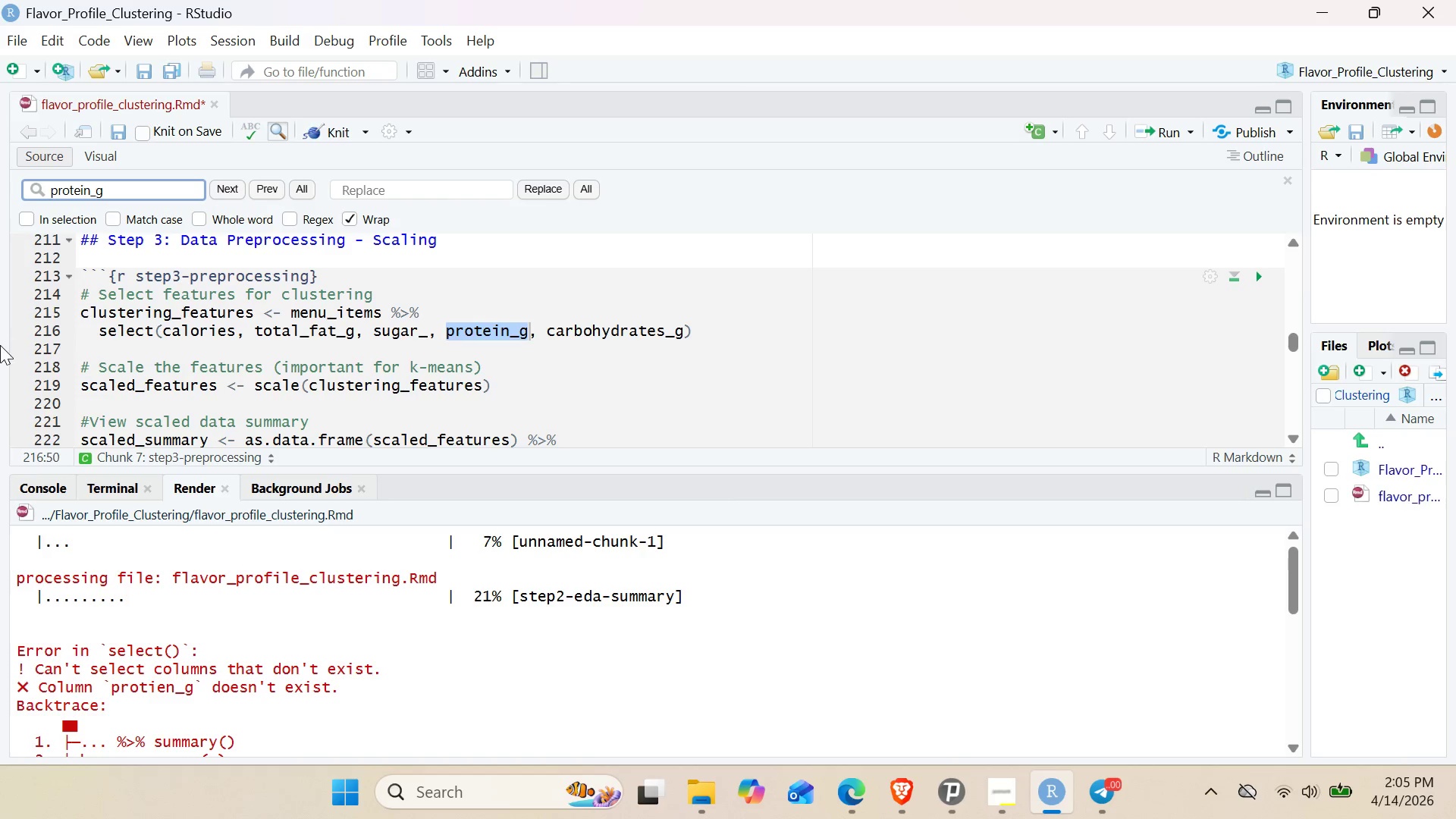 
wait(16.47)
 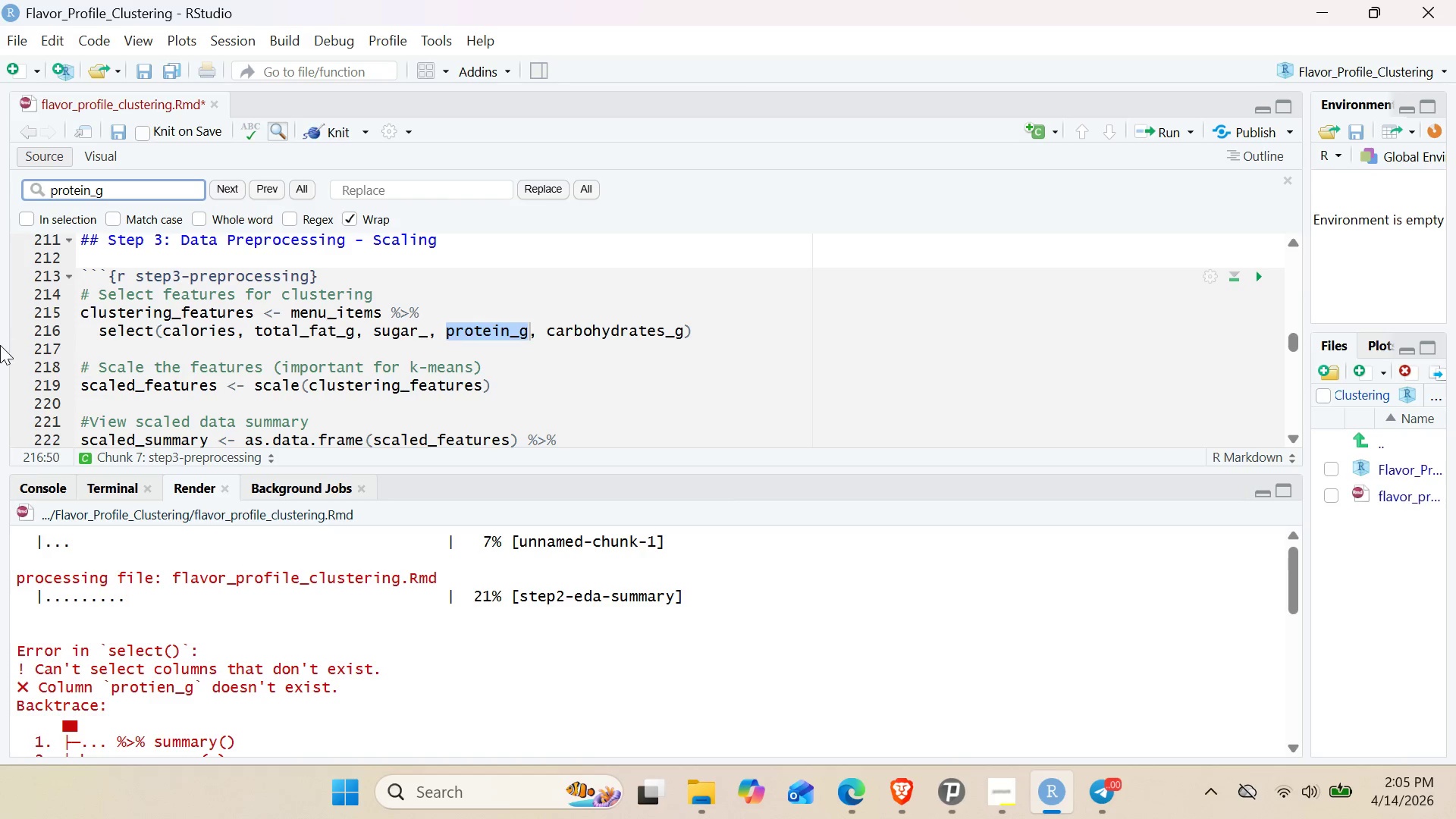 
key(Enter)
 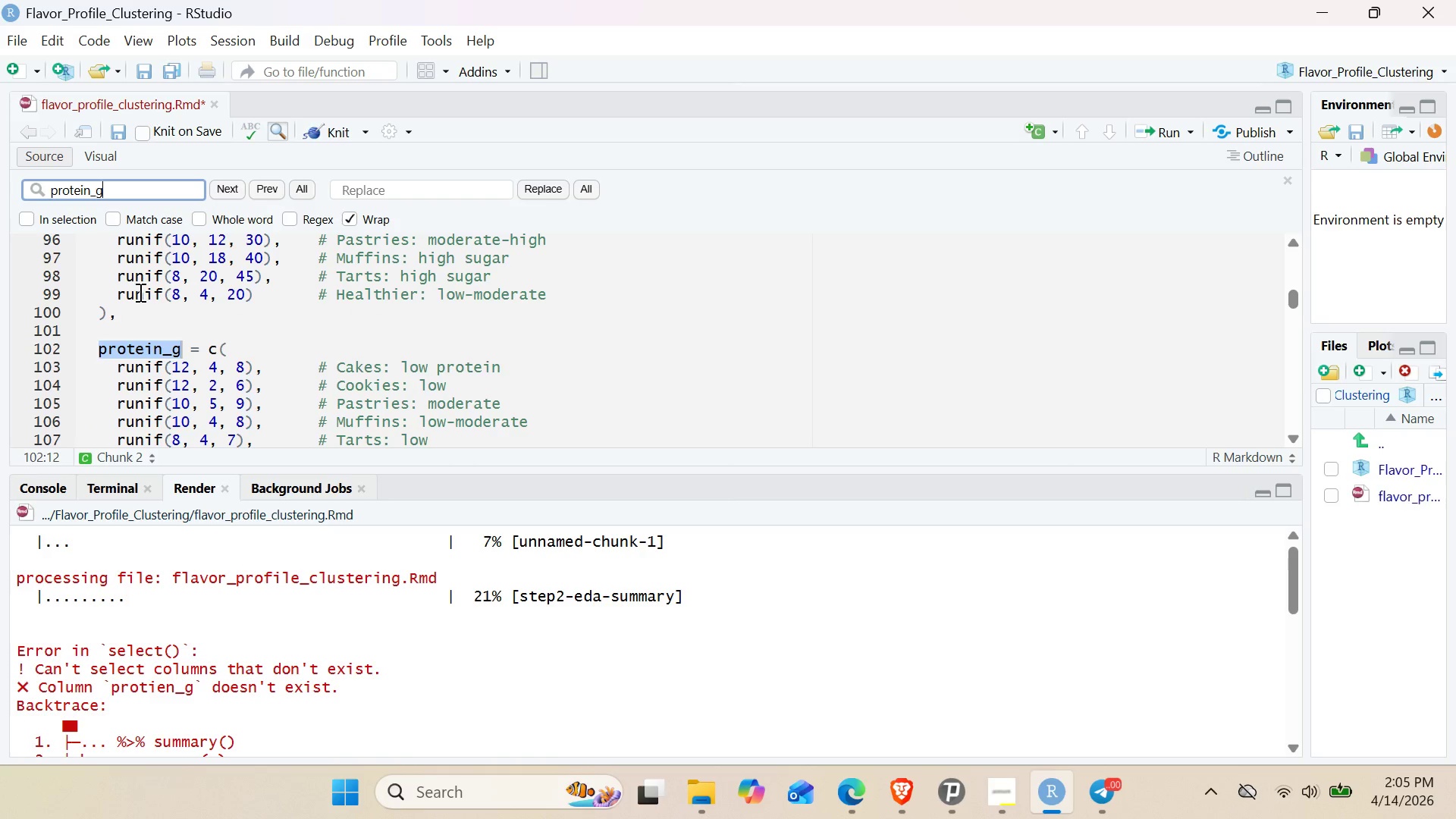 
key(Enter)
 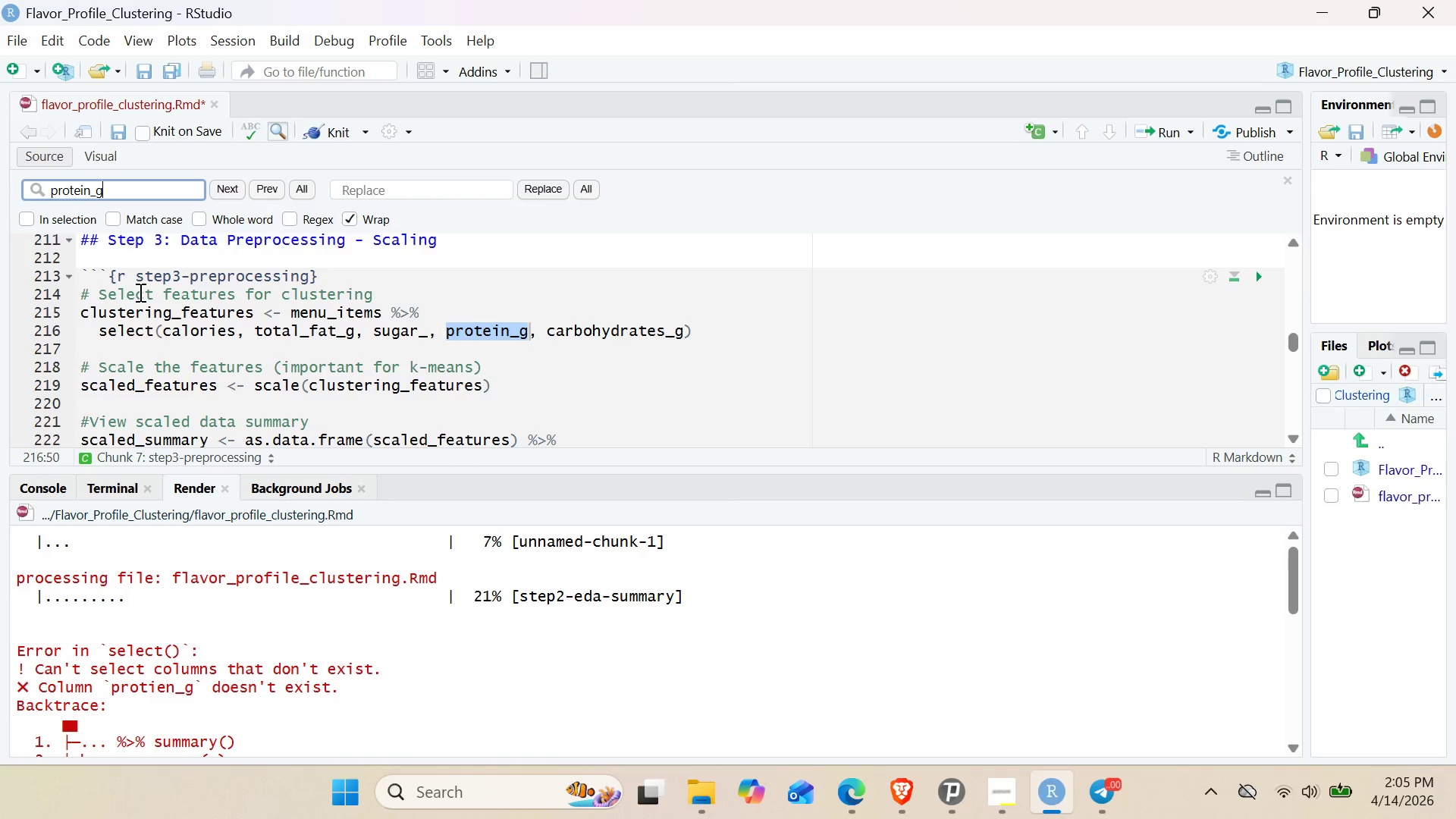 
key(Enter)
 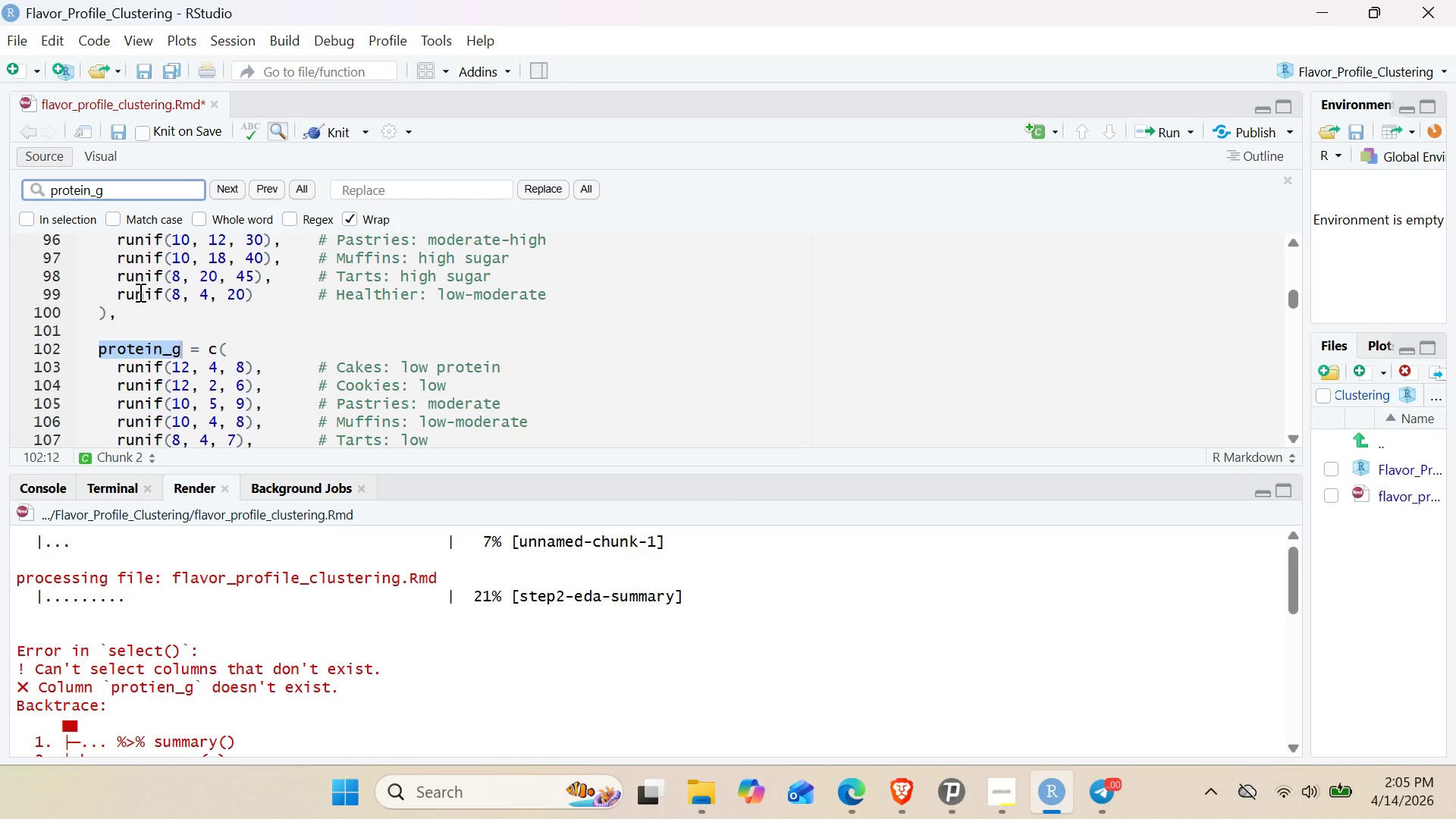 
key(Enter)
 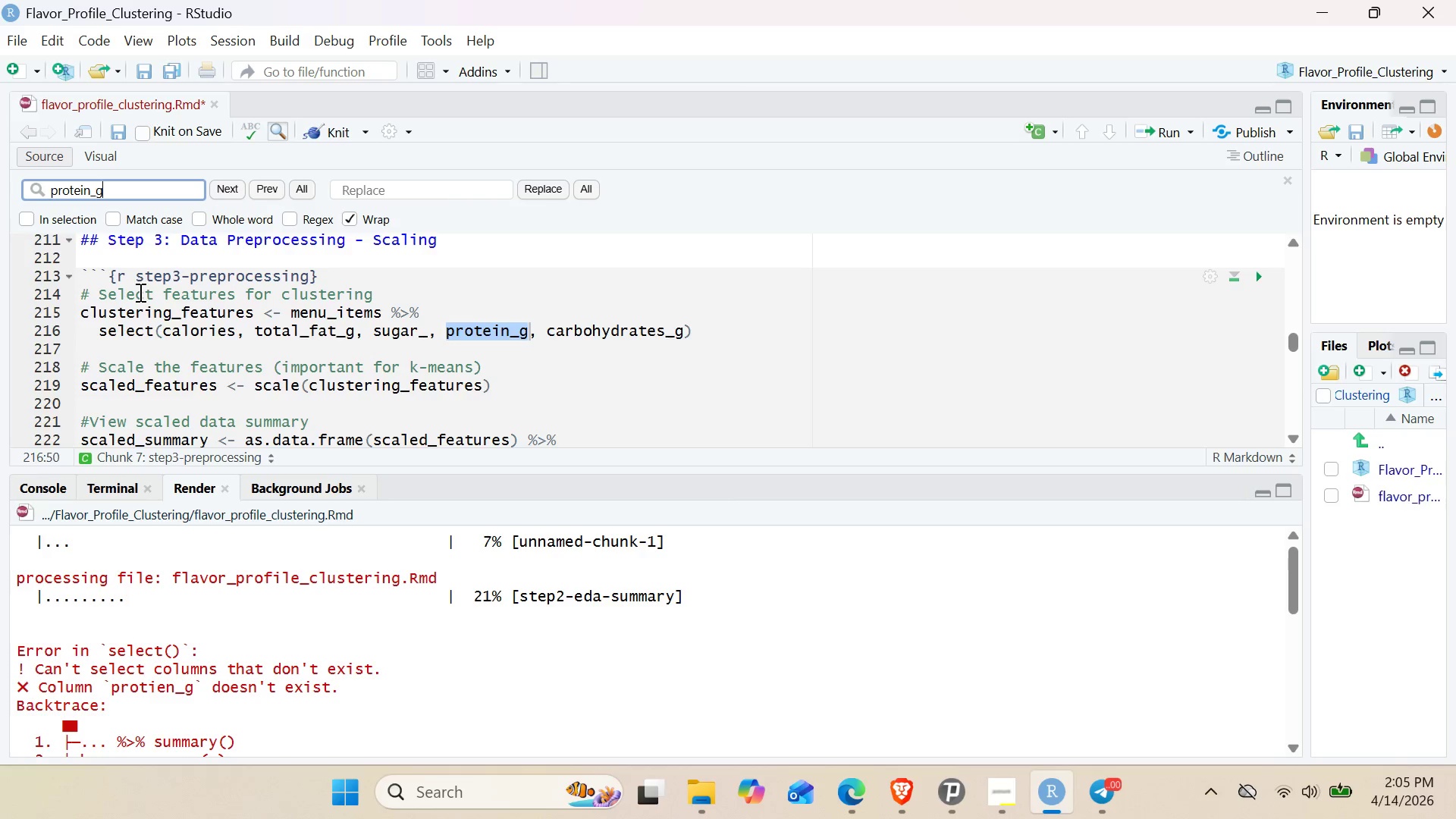 
key(Enter)
 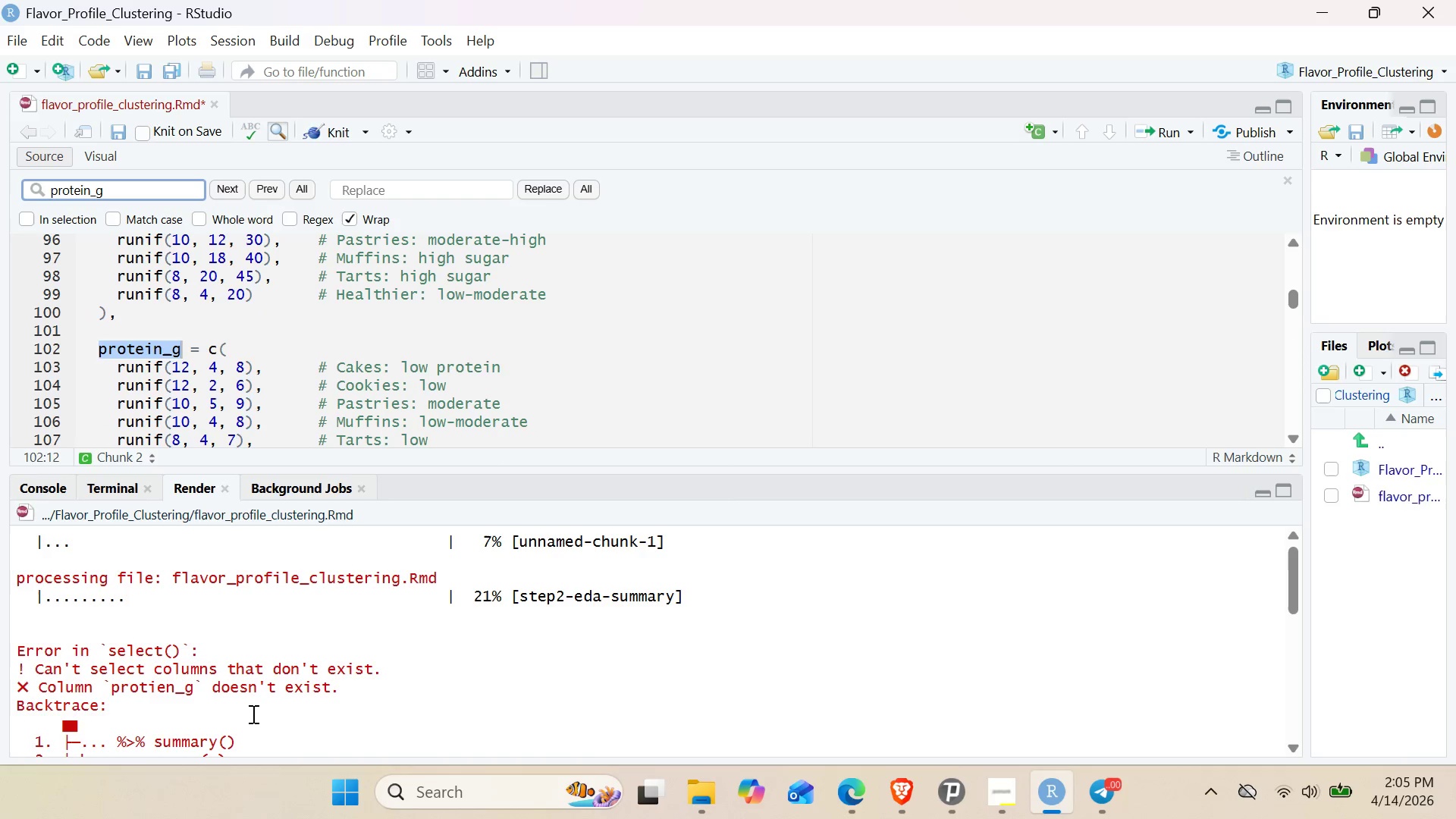 